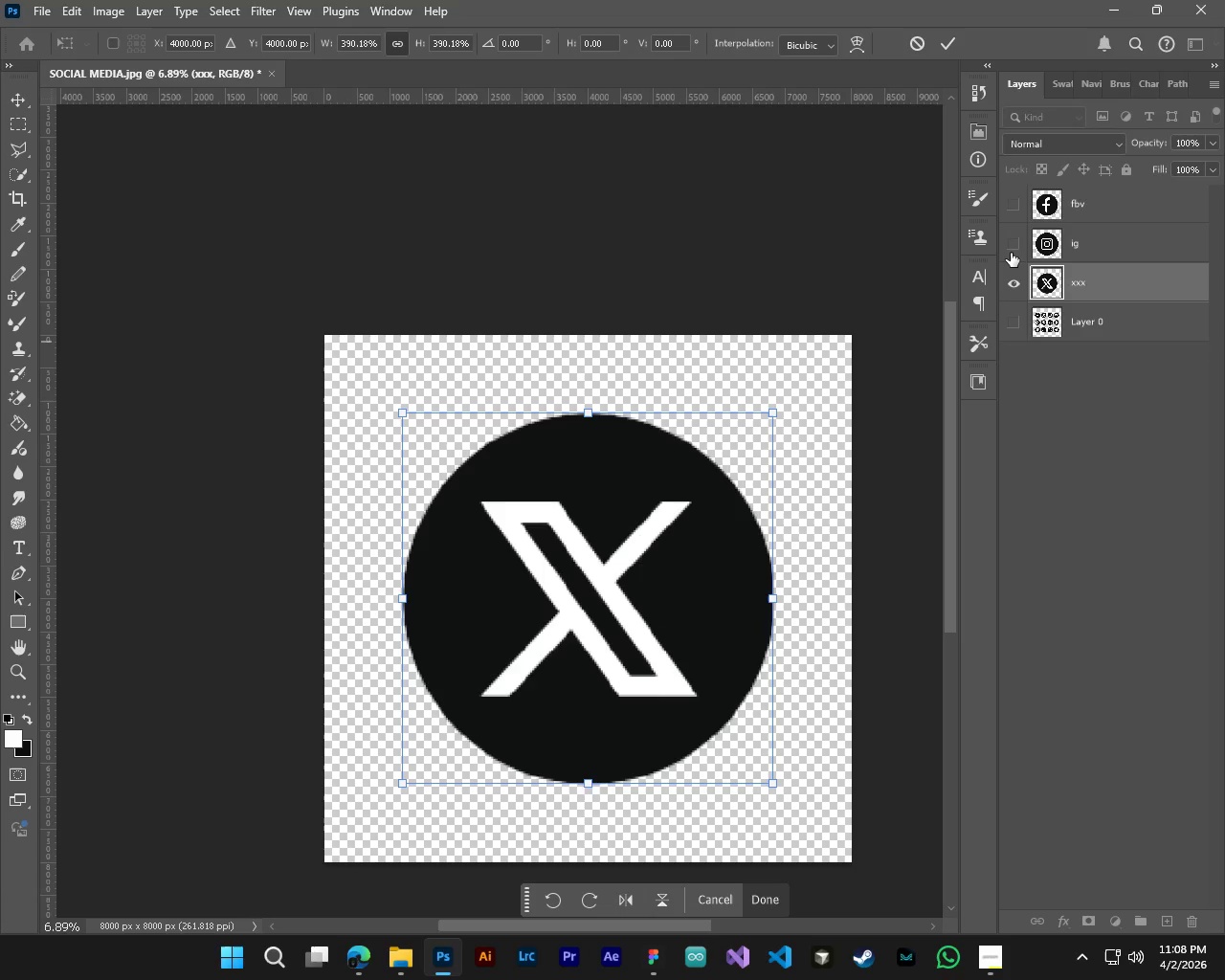 
scroll: coordinate [551, 533], scroll_direction: down, amount: 4.0
 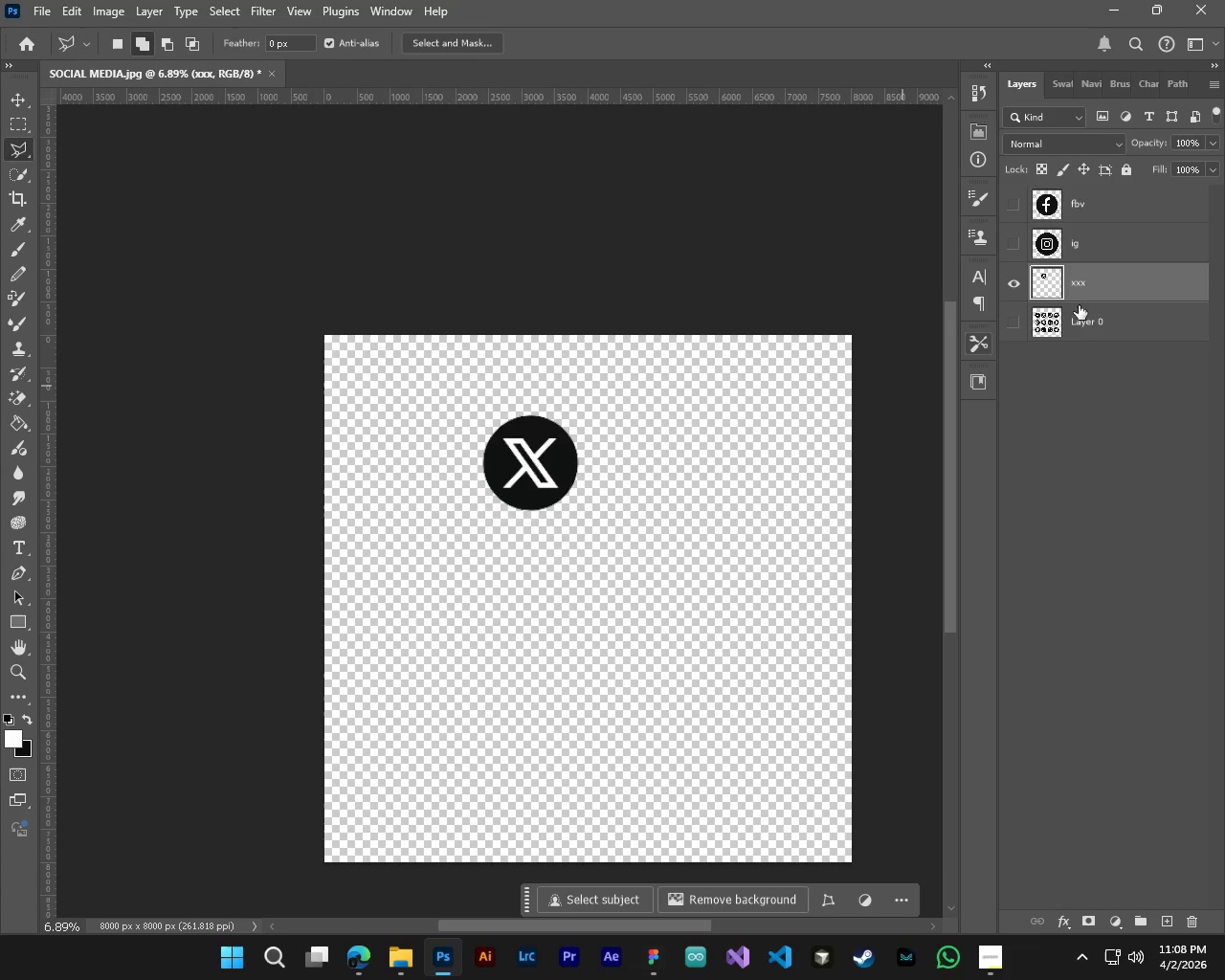 
left_click([1011, 253])
 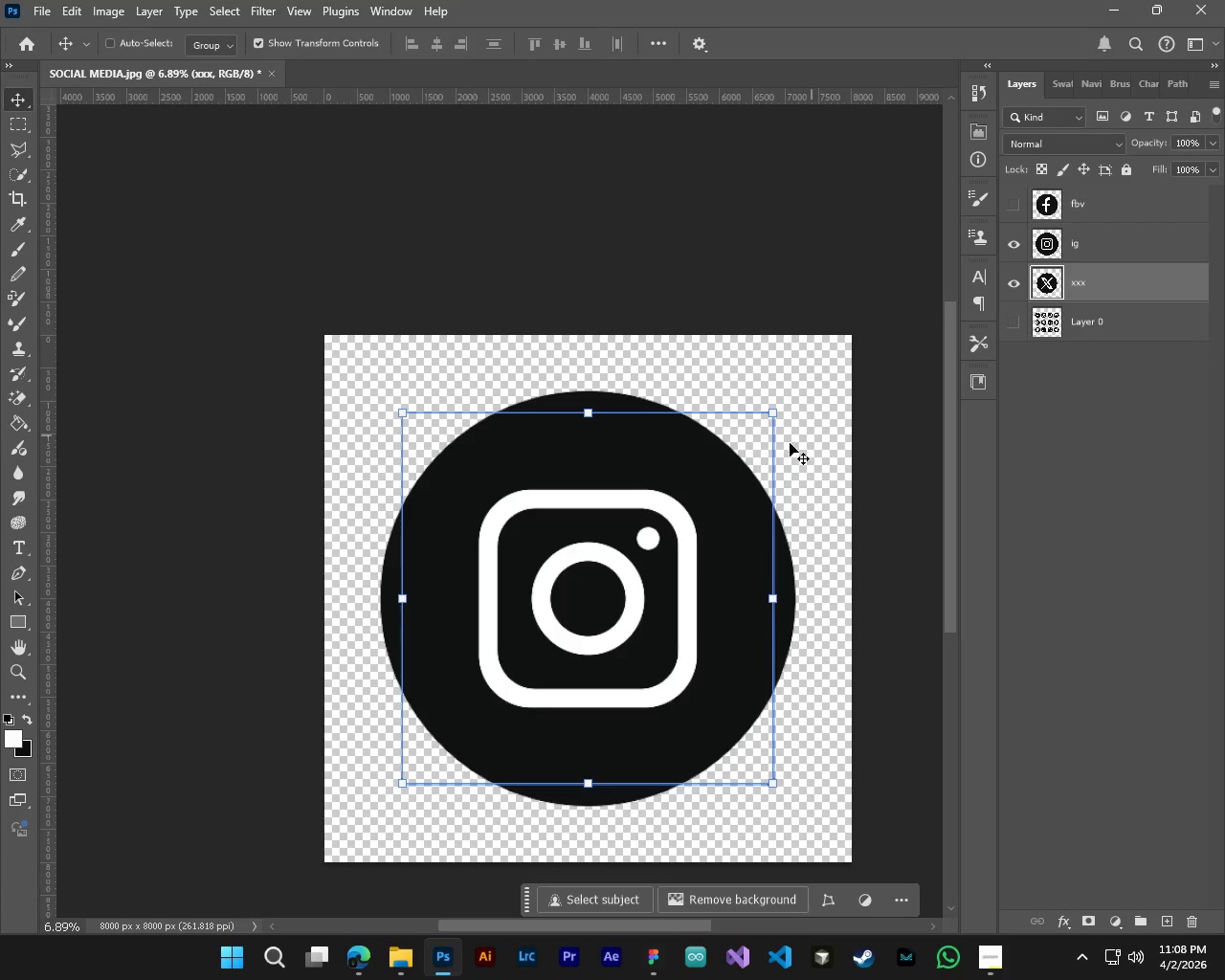 
left_click_drag(start_coordinate=[587, 412], to_coordinate=[588, 389])
 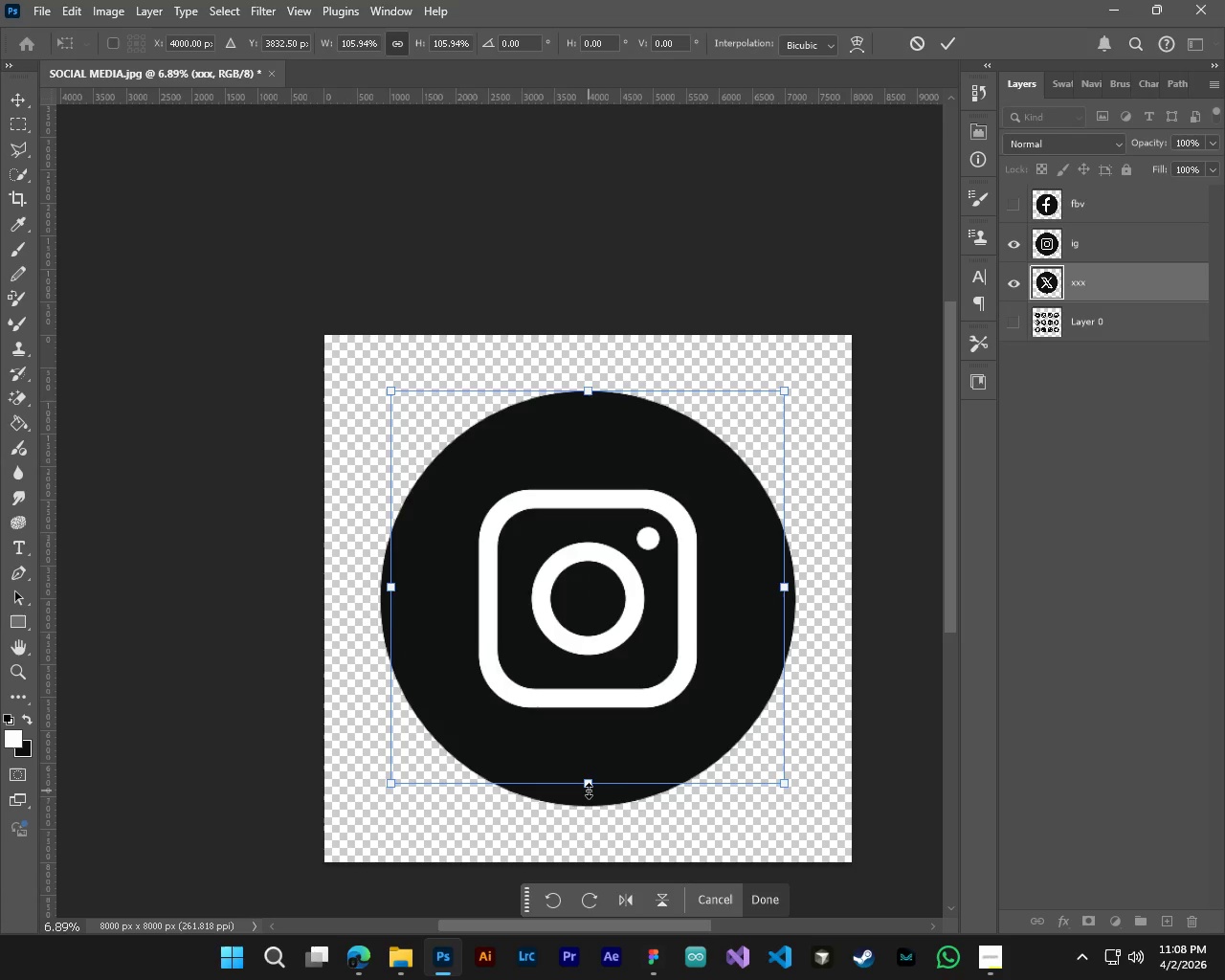 
left_click_drag(start_coordinate=[589, 791], to_coordinate=[589, 814])
 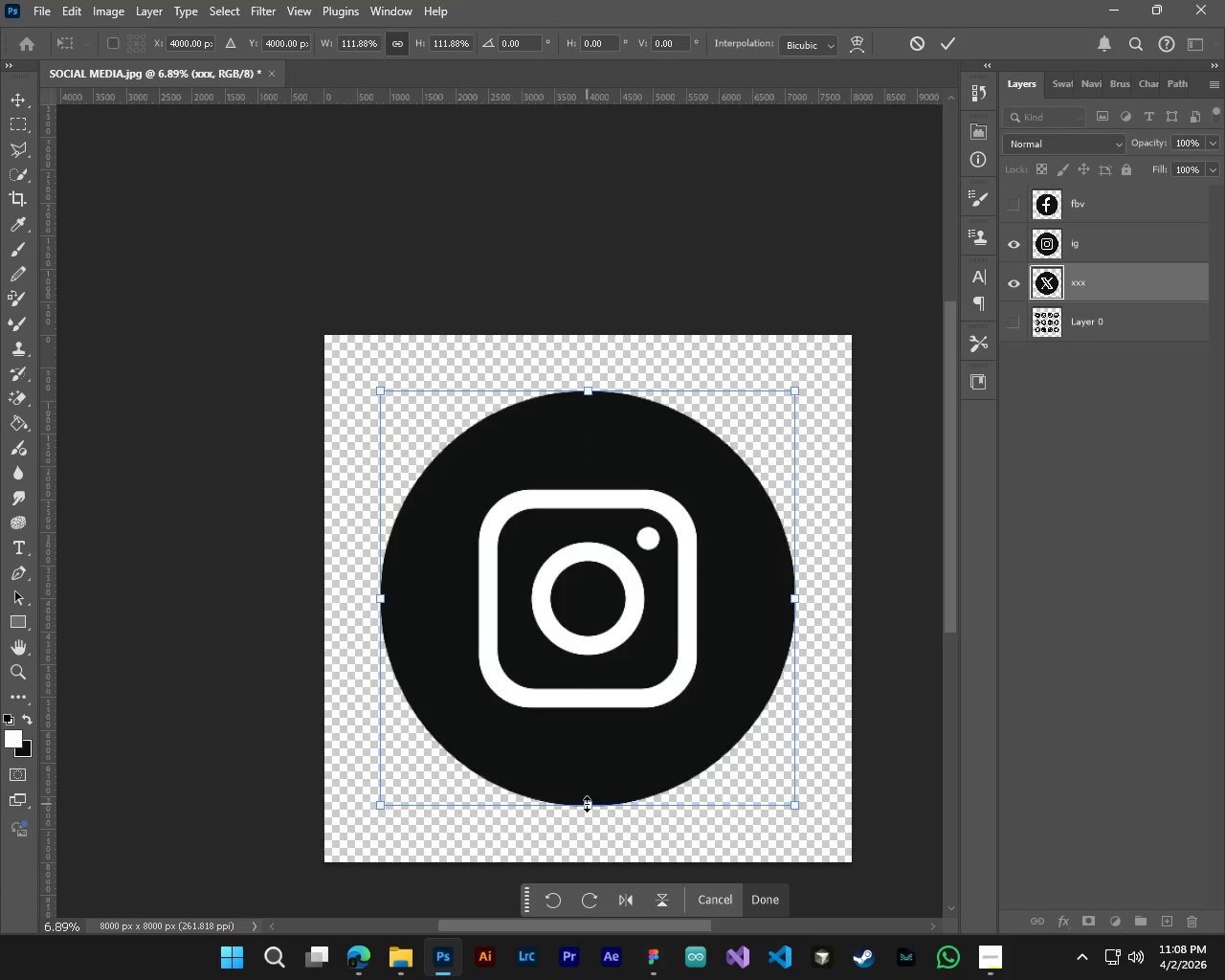 
key(NumpadEnter)
 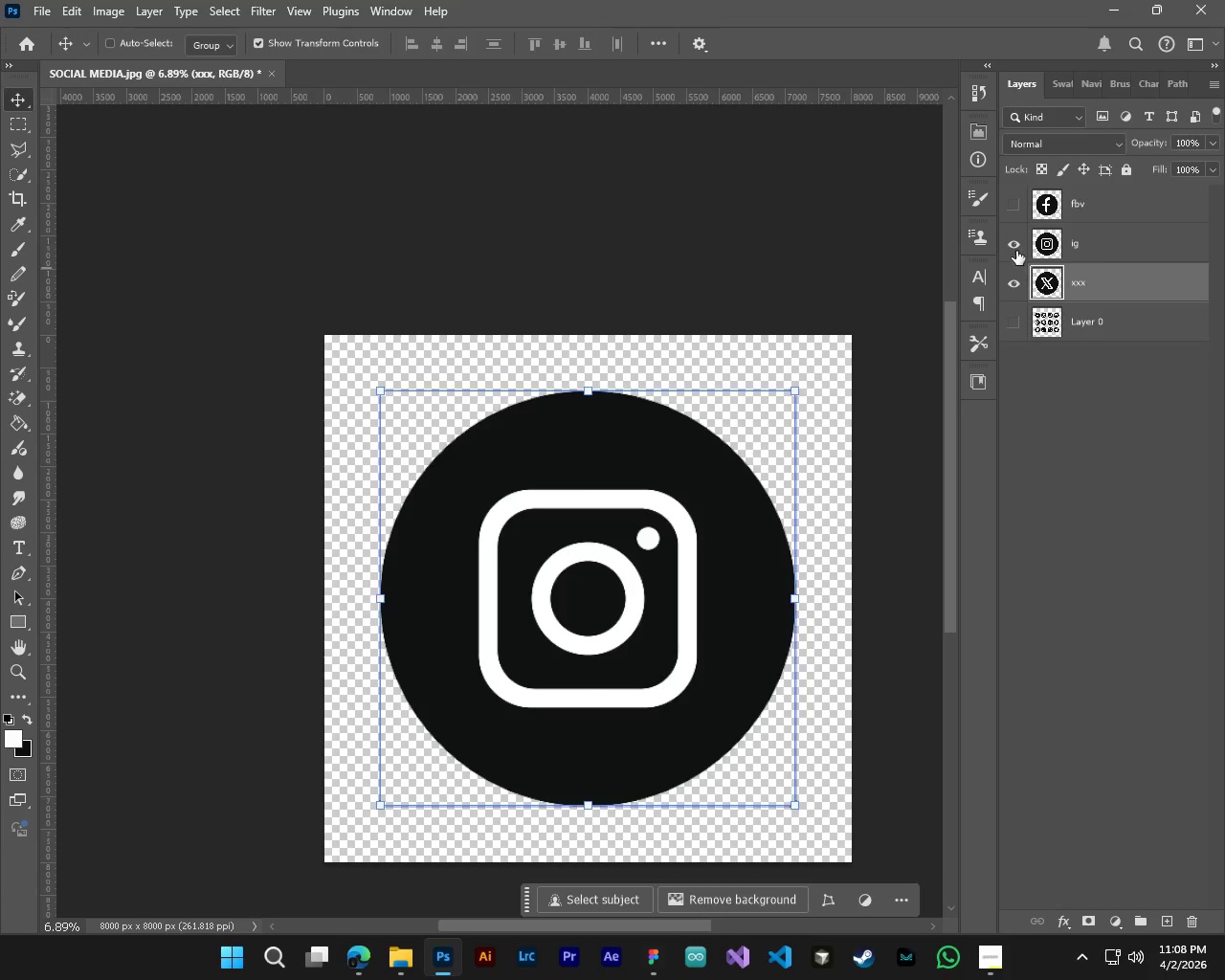 
double_click([1015, 278])
 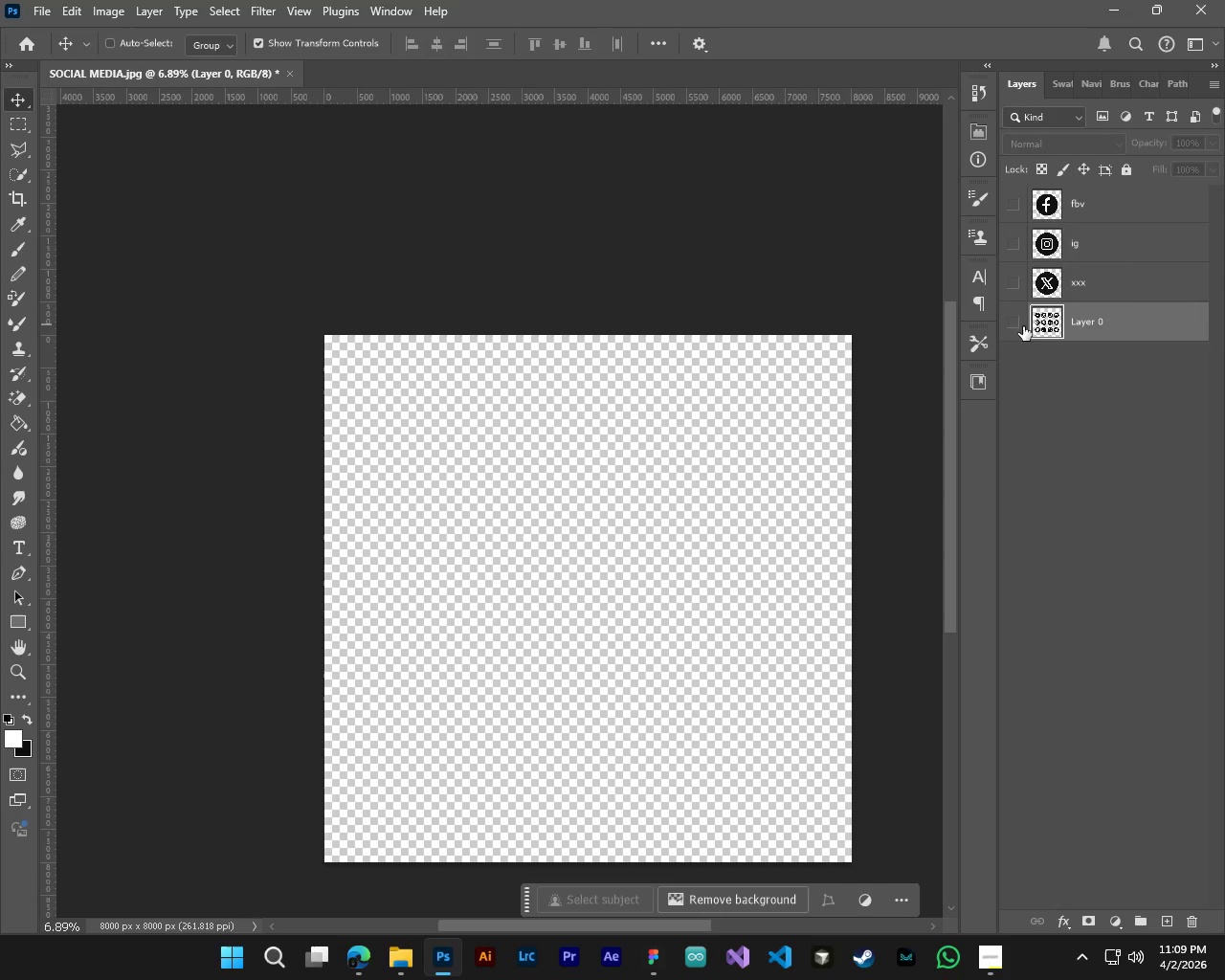 
double_click([1015, 322])
 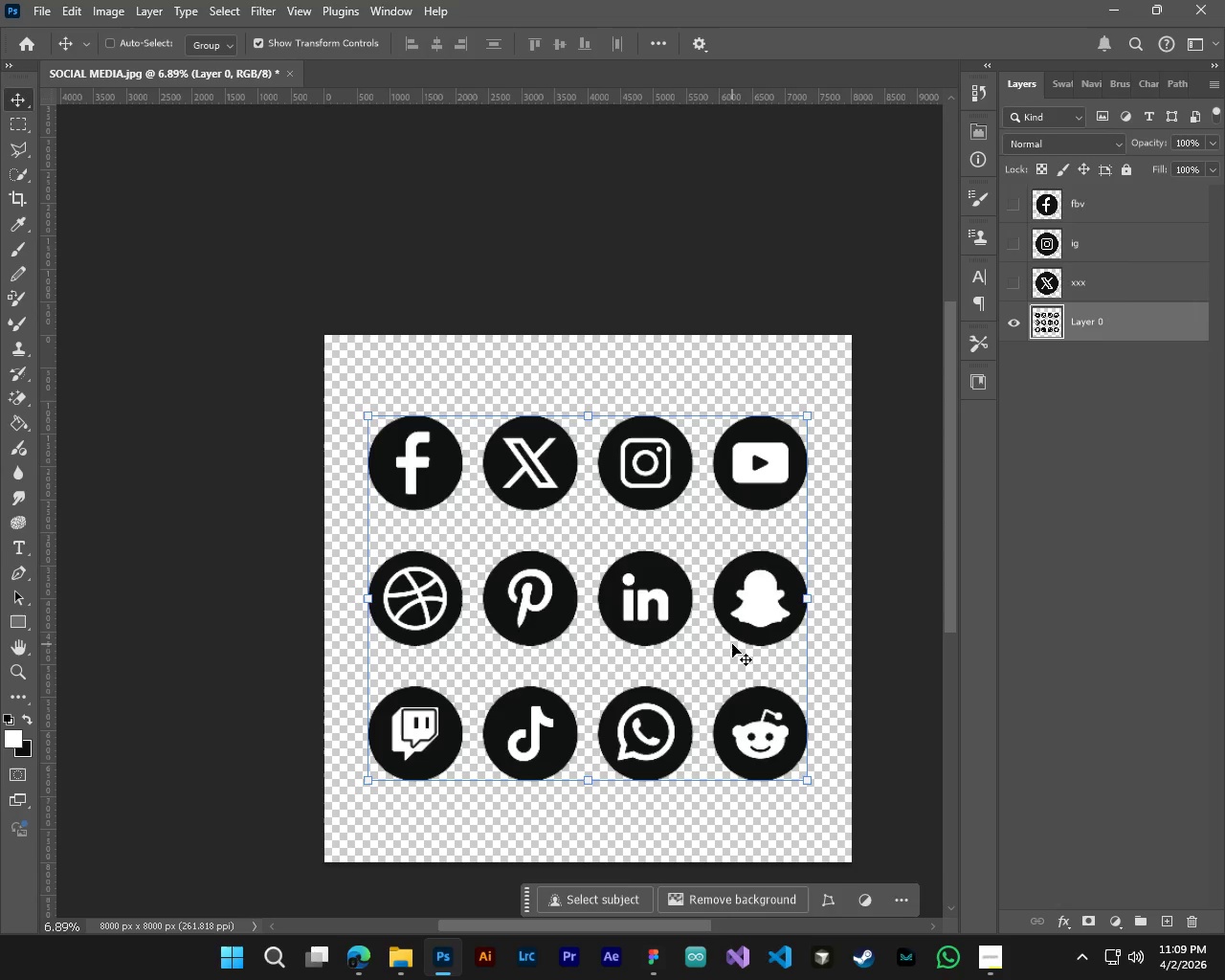 
wait(5.48)
 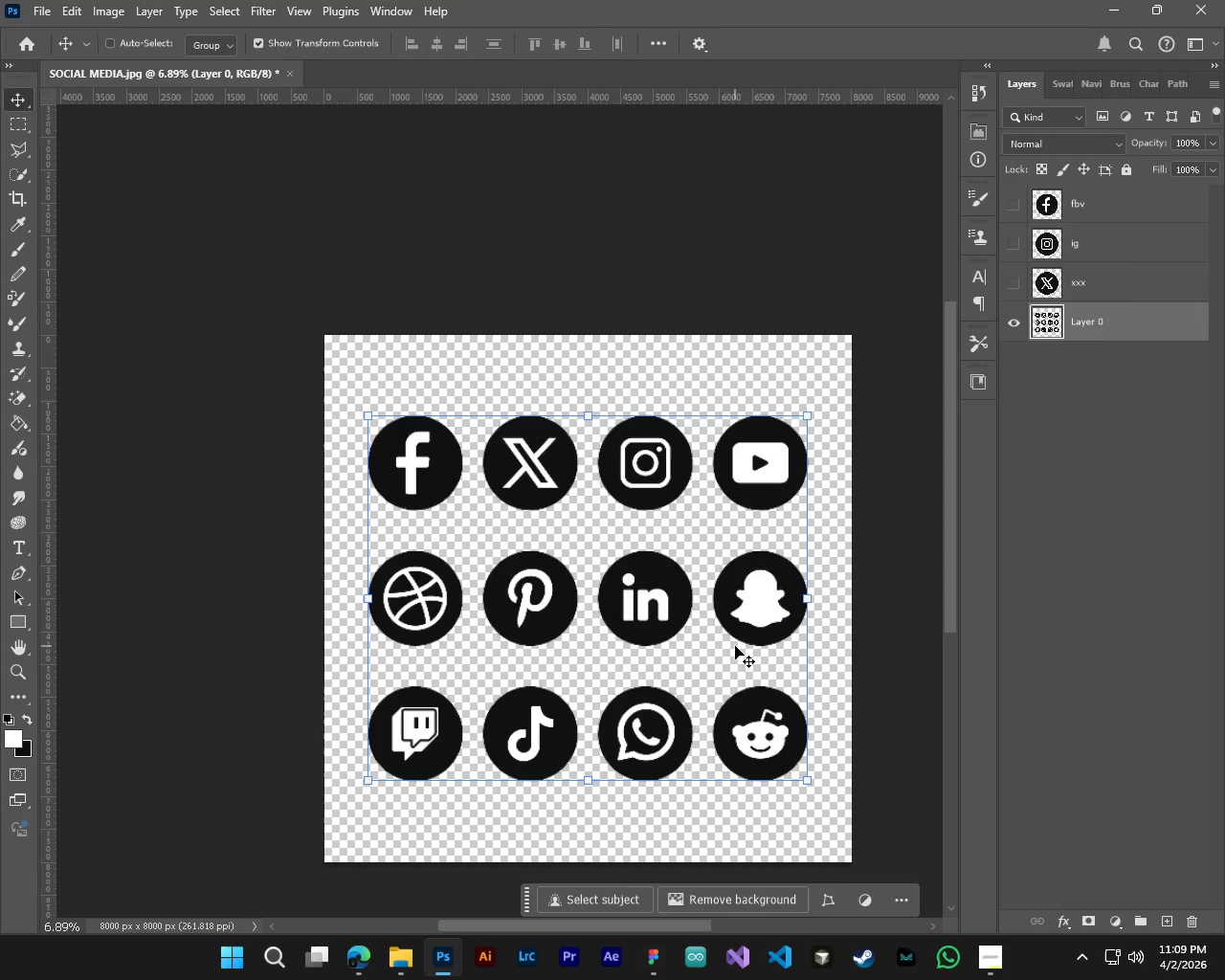 
key(L)
 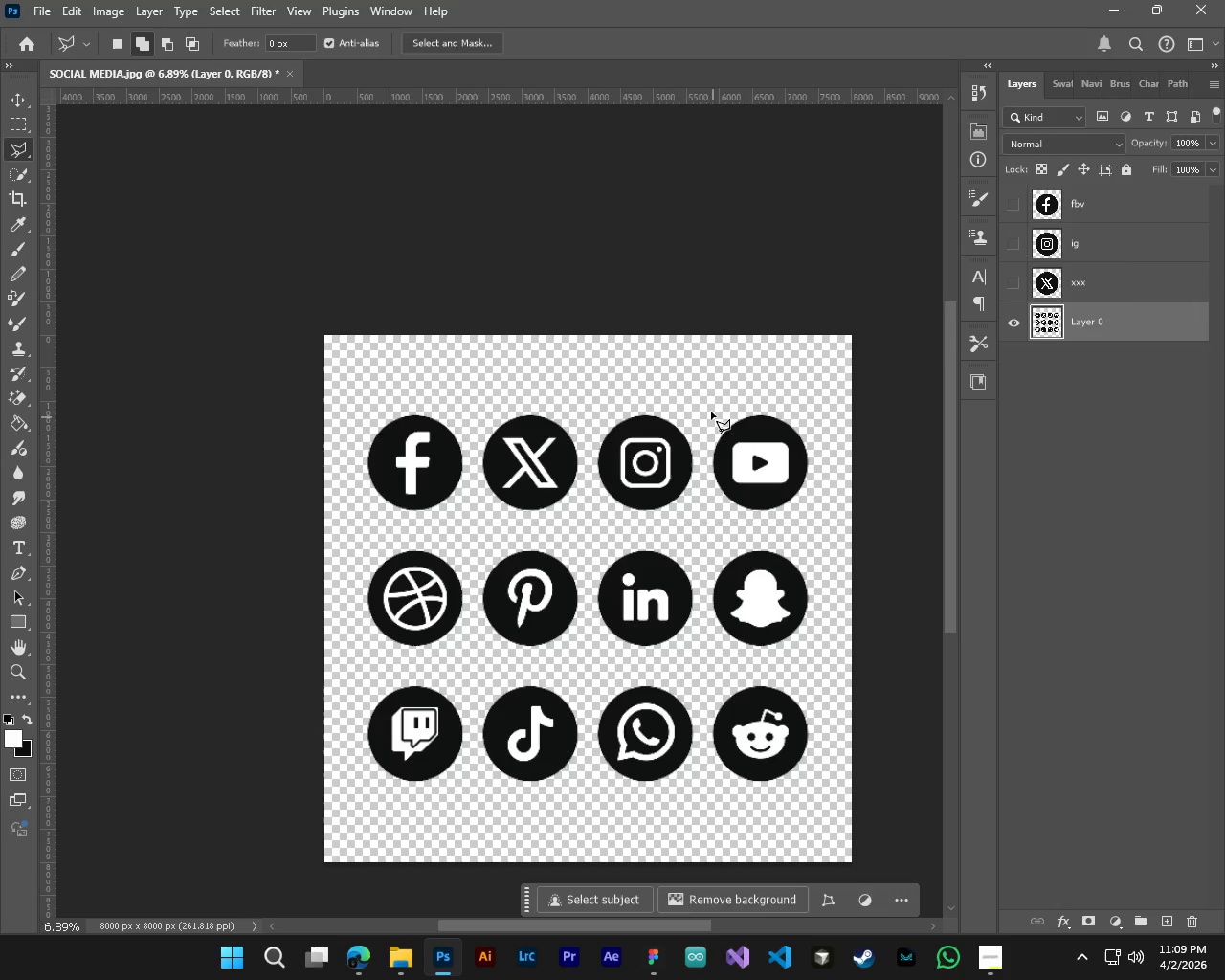 
left_click([710, 410])
 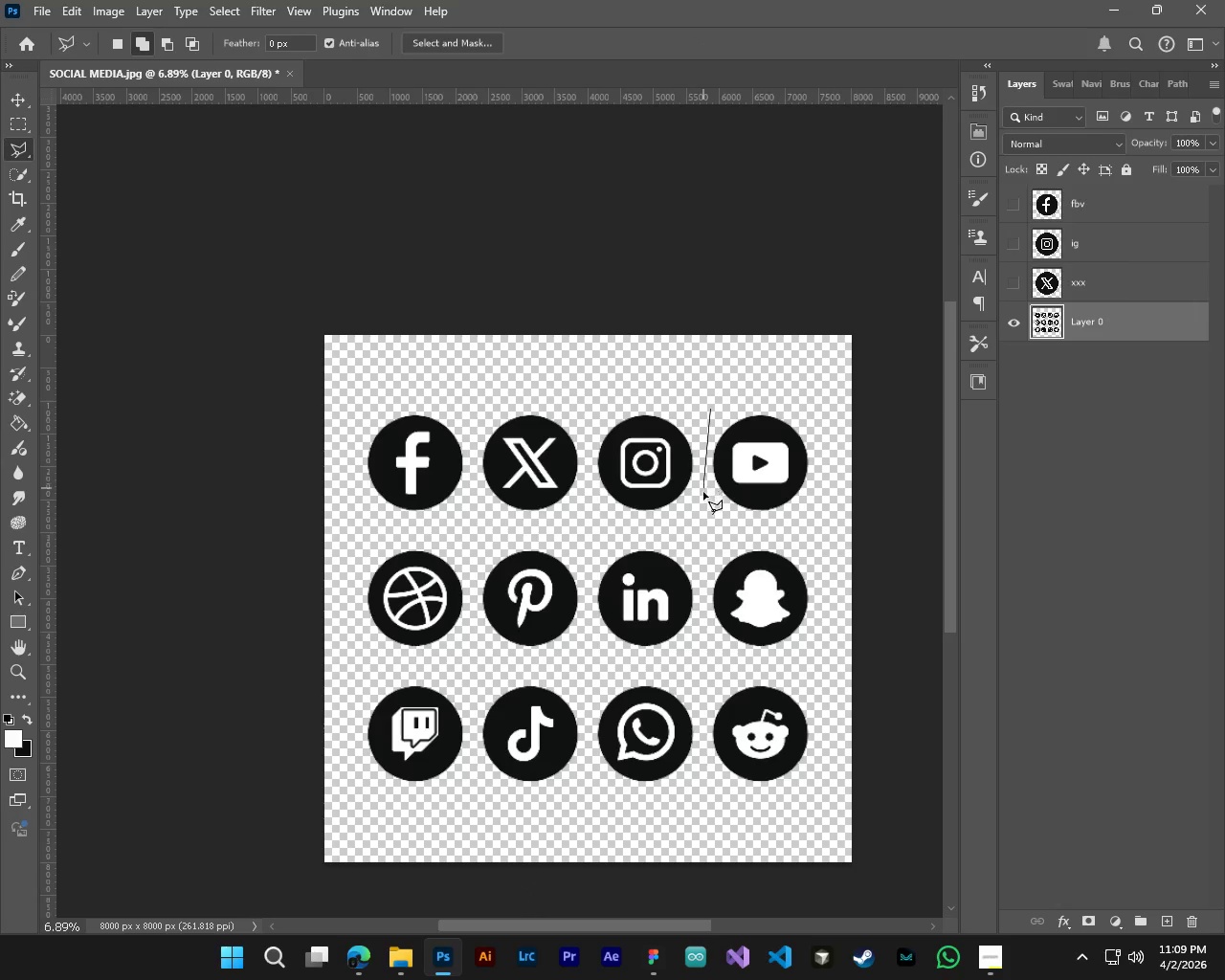 
left_click_drag(start_coordinate=[703, 496], to_coordinate=[727, 514])
 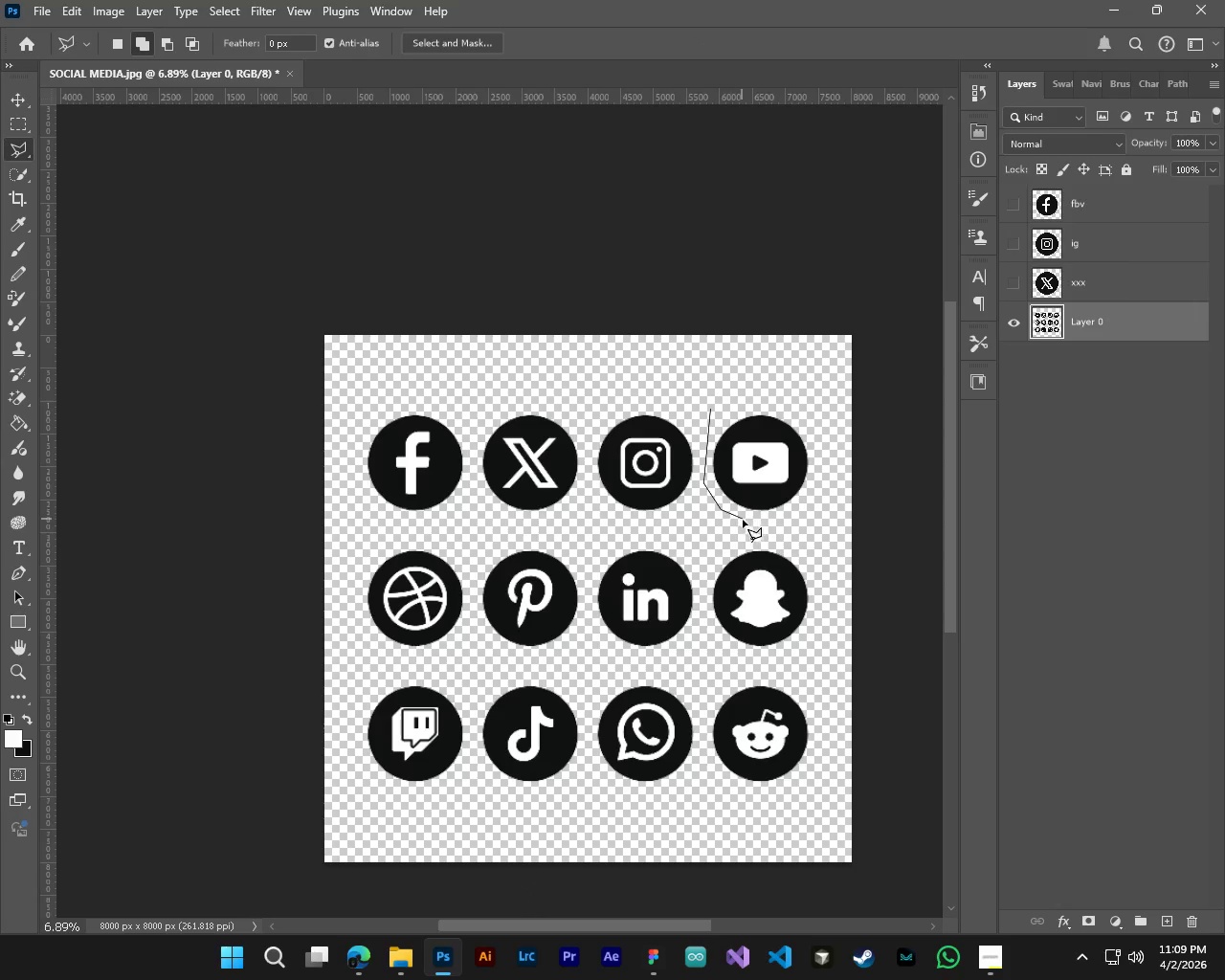 
left_click_drag(start_coordinate=[743, 520], to_coordinate=[749, 523])
 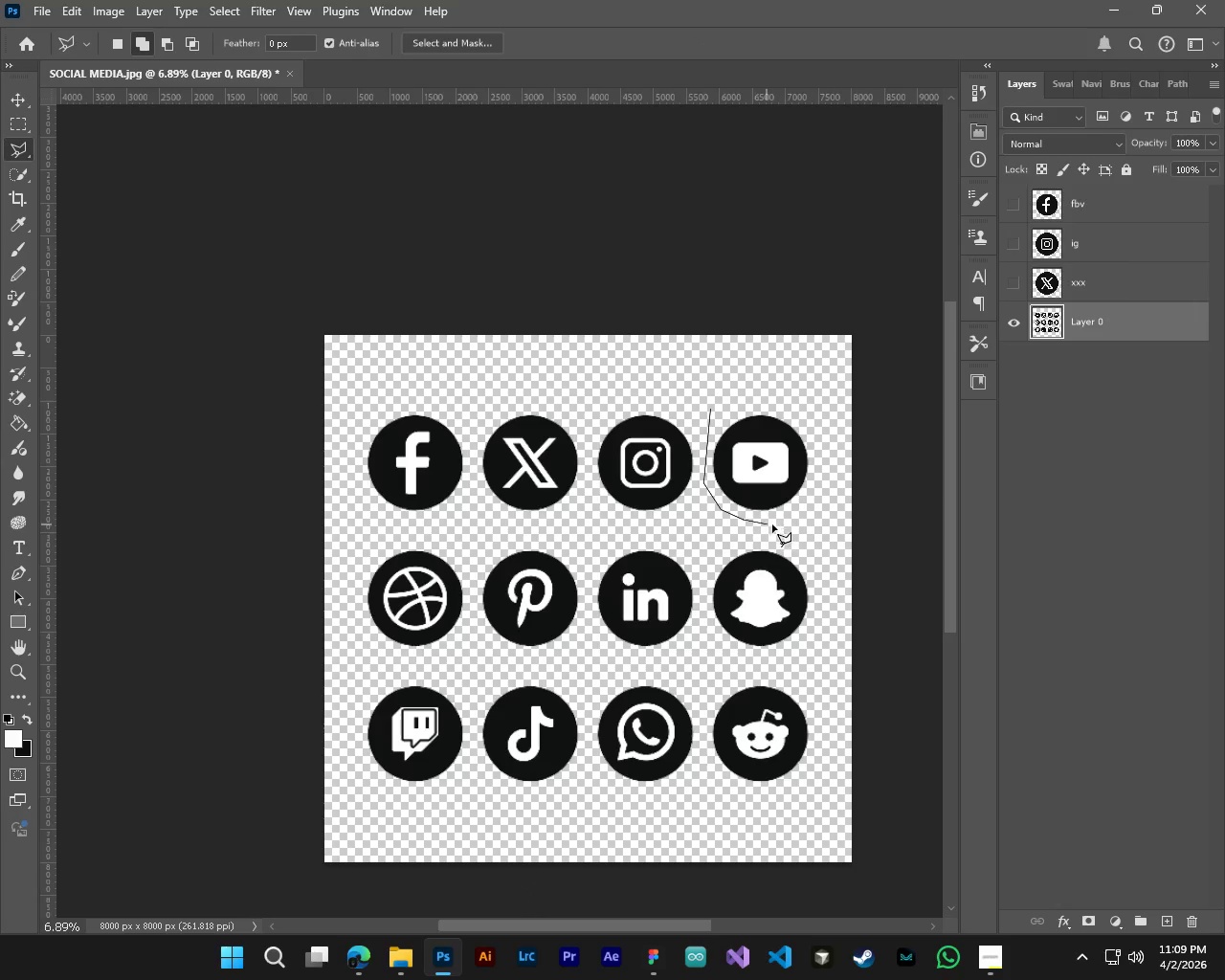 
left_click_drag(start_coordinate=[775, 524], to_coordinate=[808, 515])
 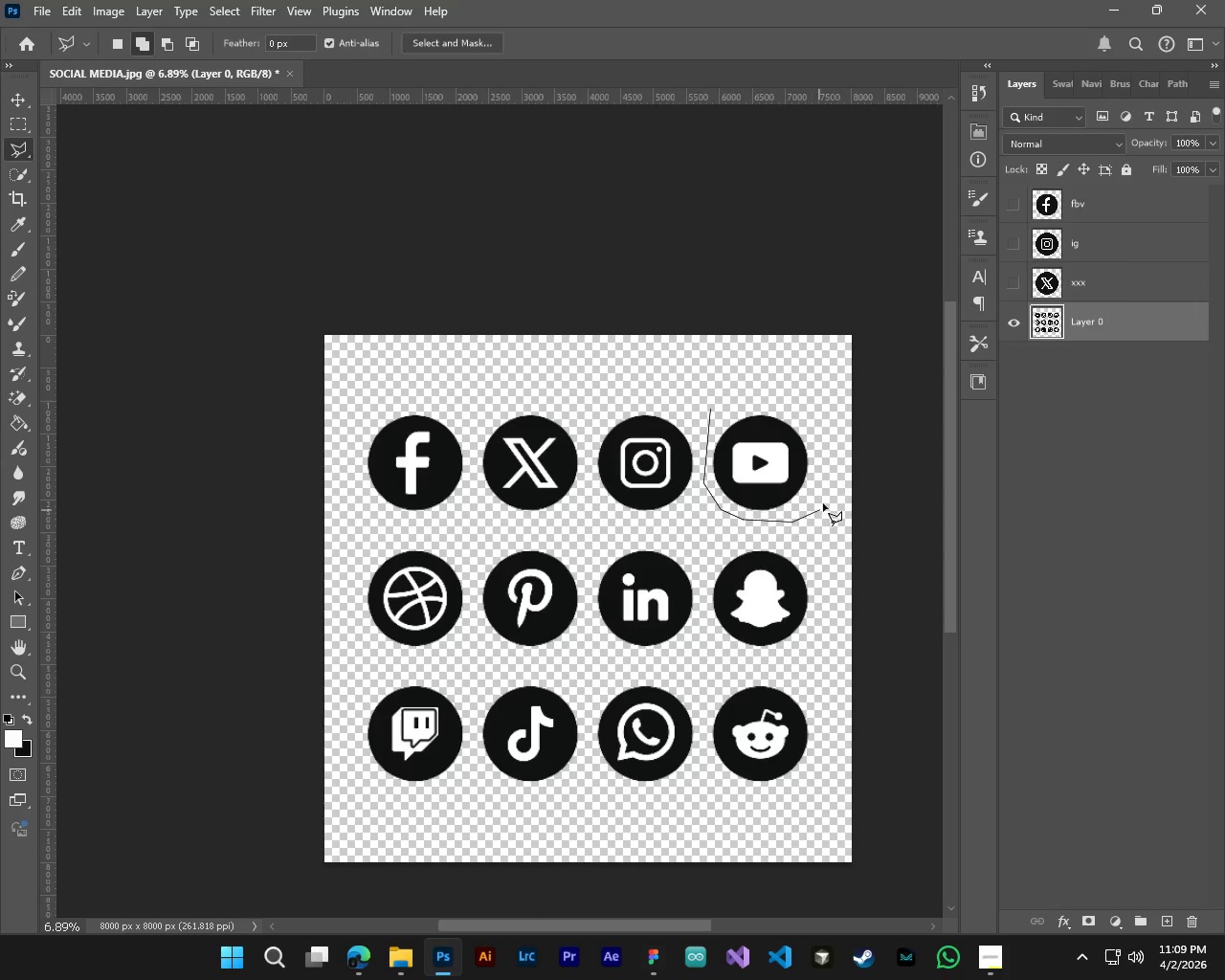 
left_click_drag(start_coordinate=[819, 510], to_coordinate=[831, 483])
 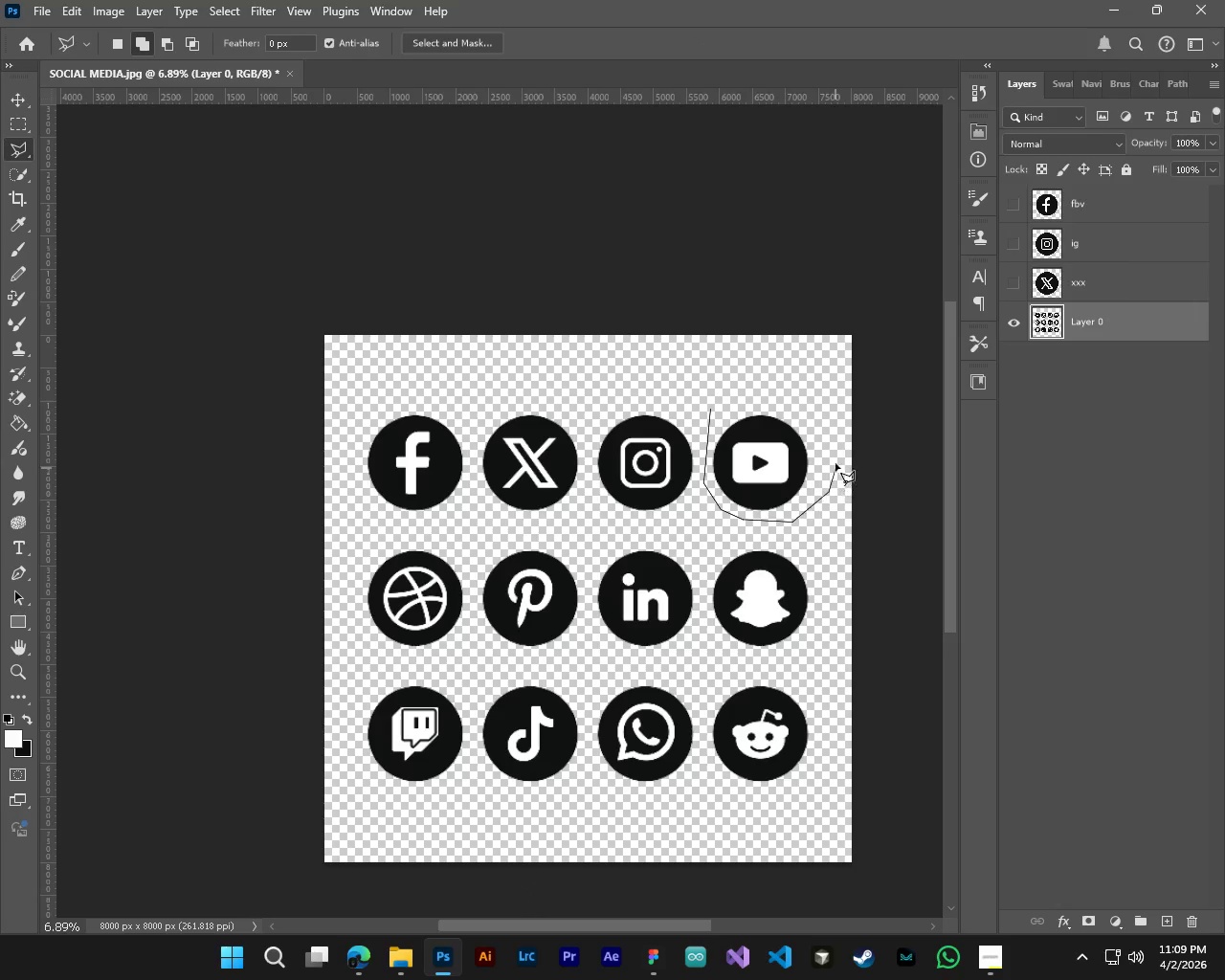 
left_click_drag(start_coordinate=[835, 468], to_coordinate=[834, 447])
 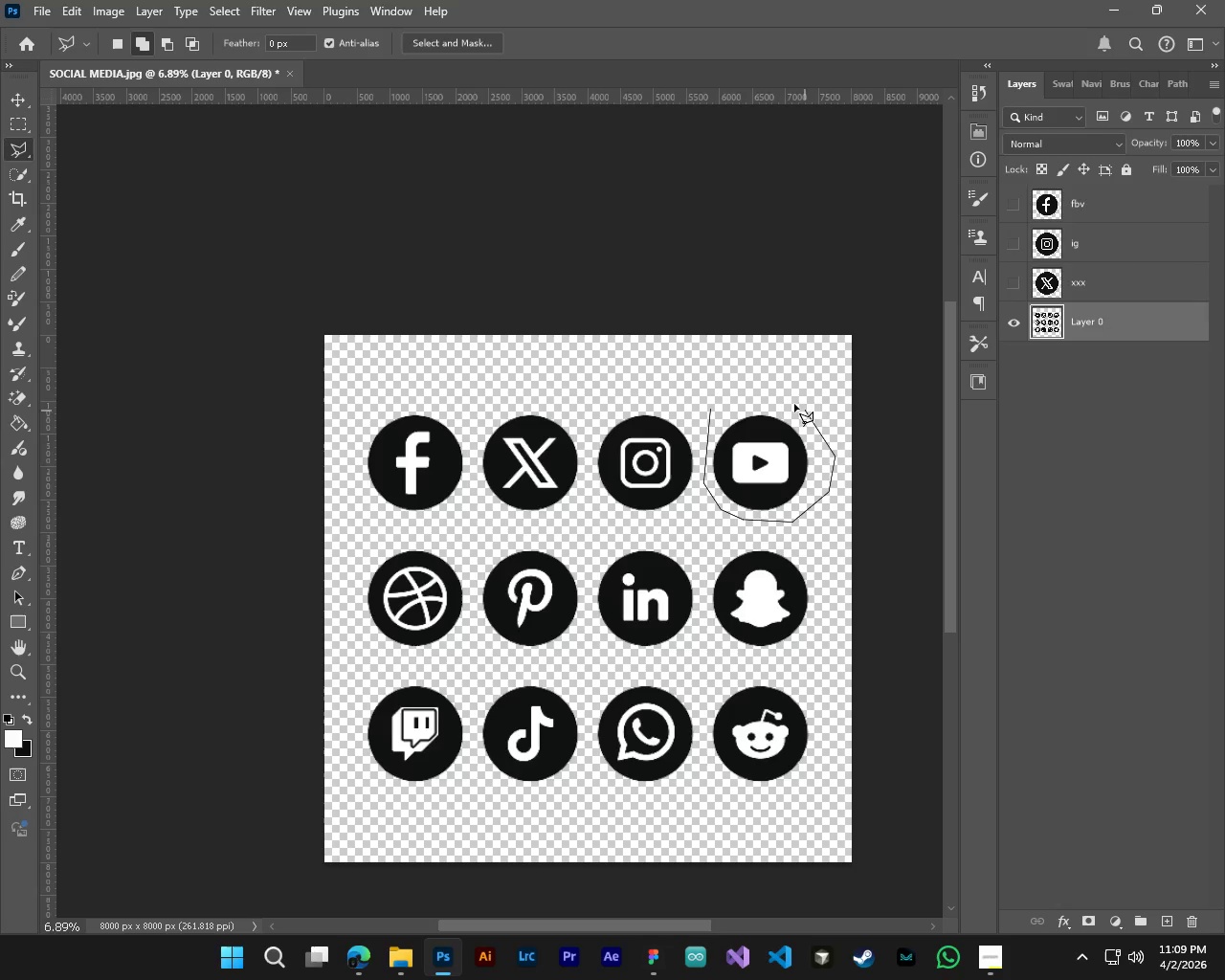 
hold_key(key=ControlLeft, duration=1.52)
triple_click([788, 402])
 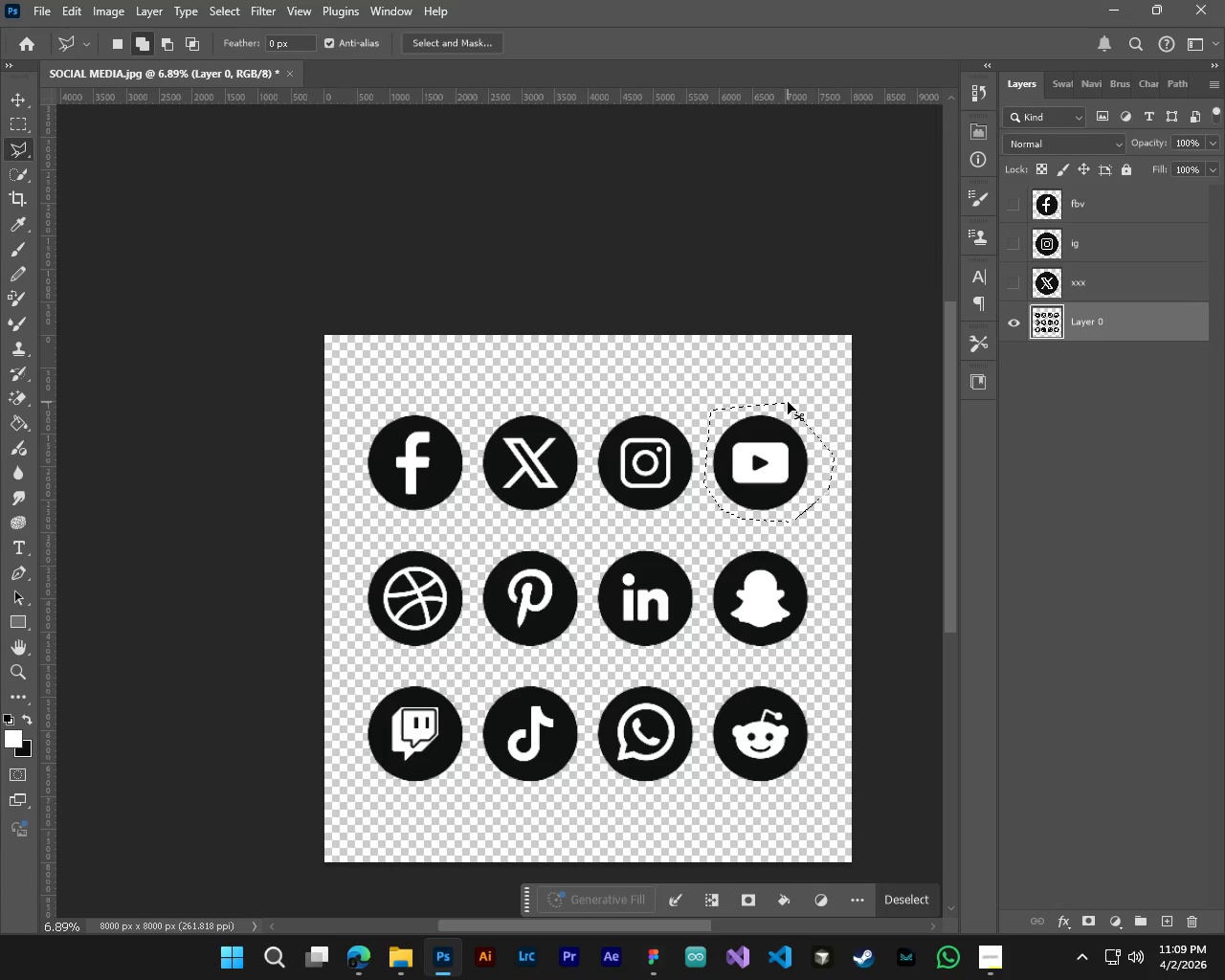 
key(Control+J)
 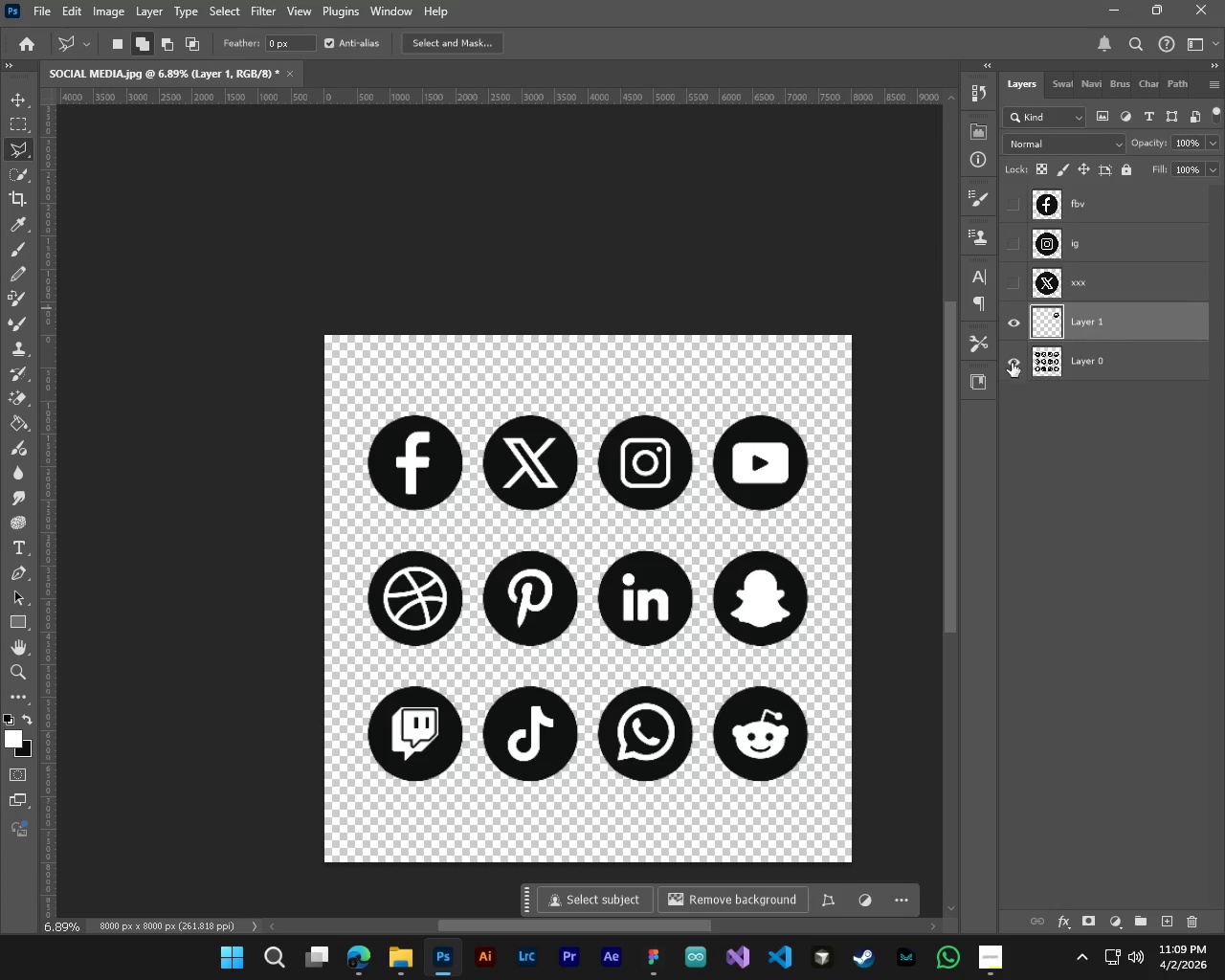 
left_click([1004, 367])
 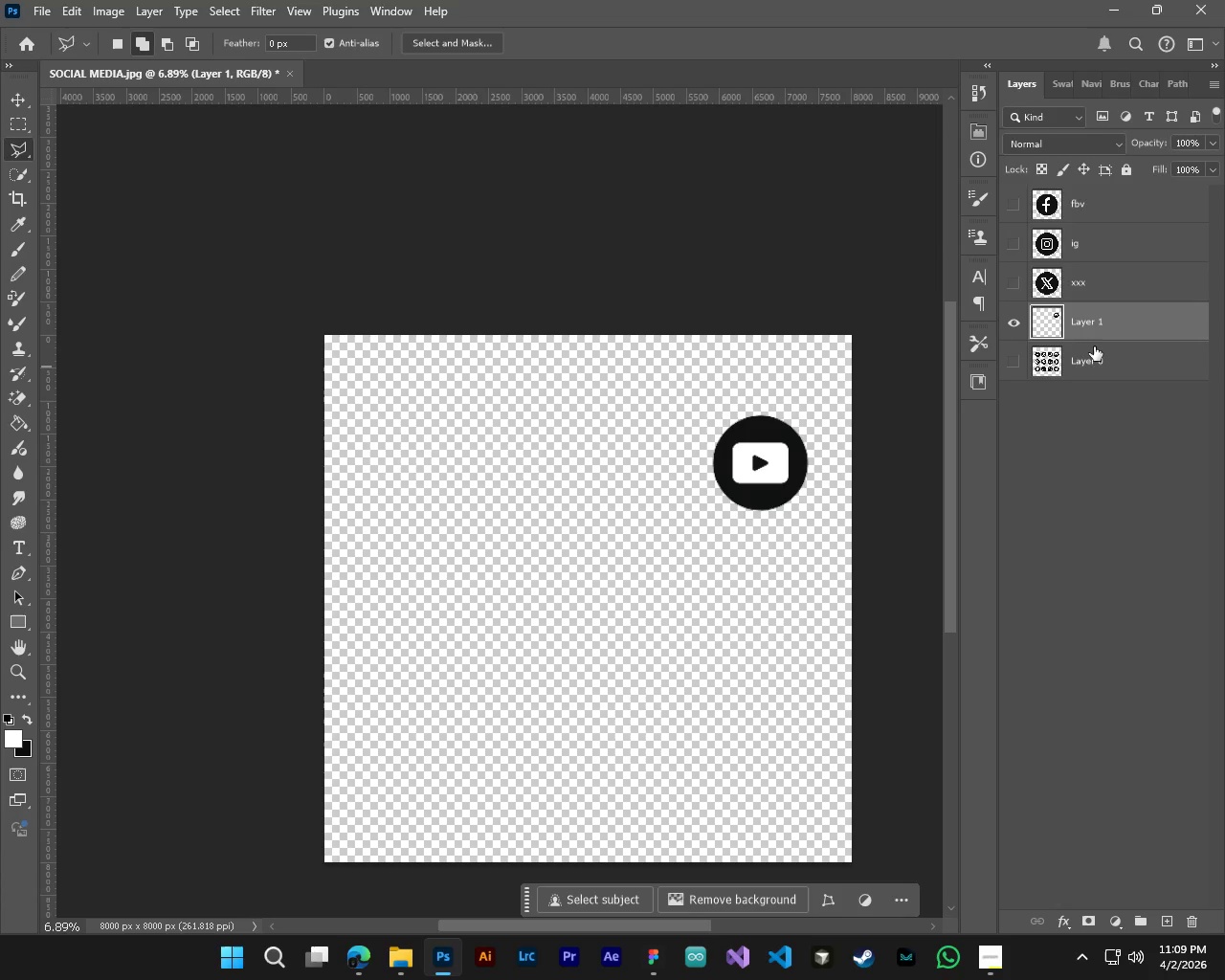 
type(vv)
 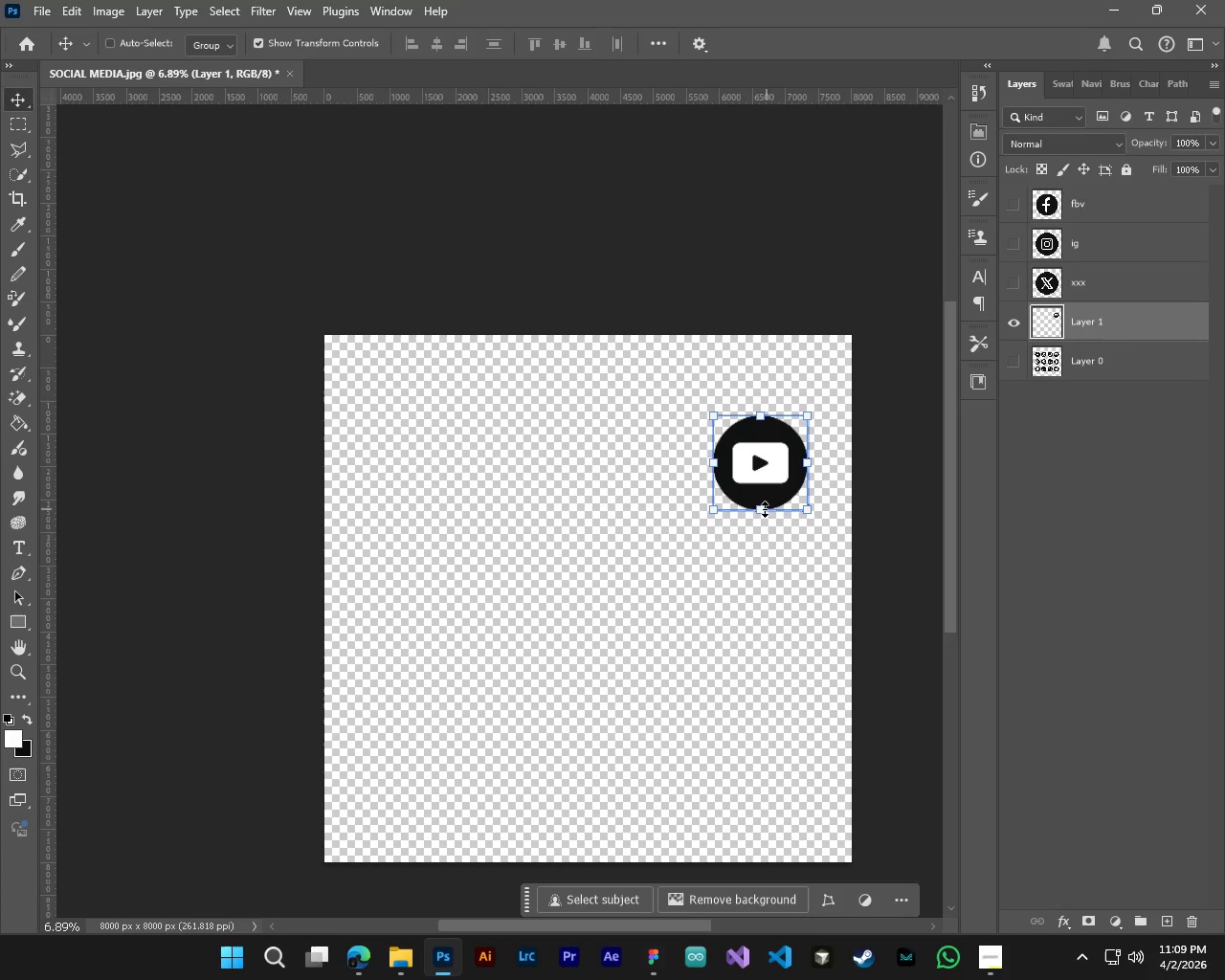 
left_click_drag(start_coordinate=[761, 511], to_coordinate=[710, 738])
 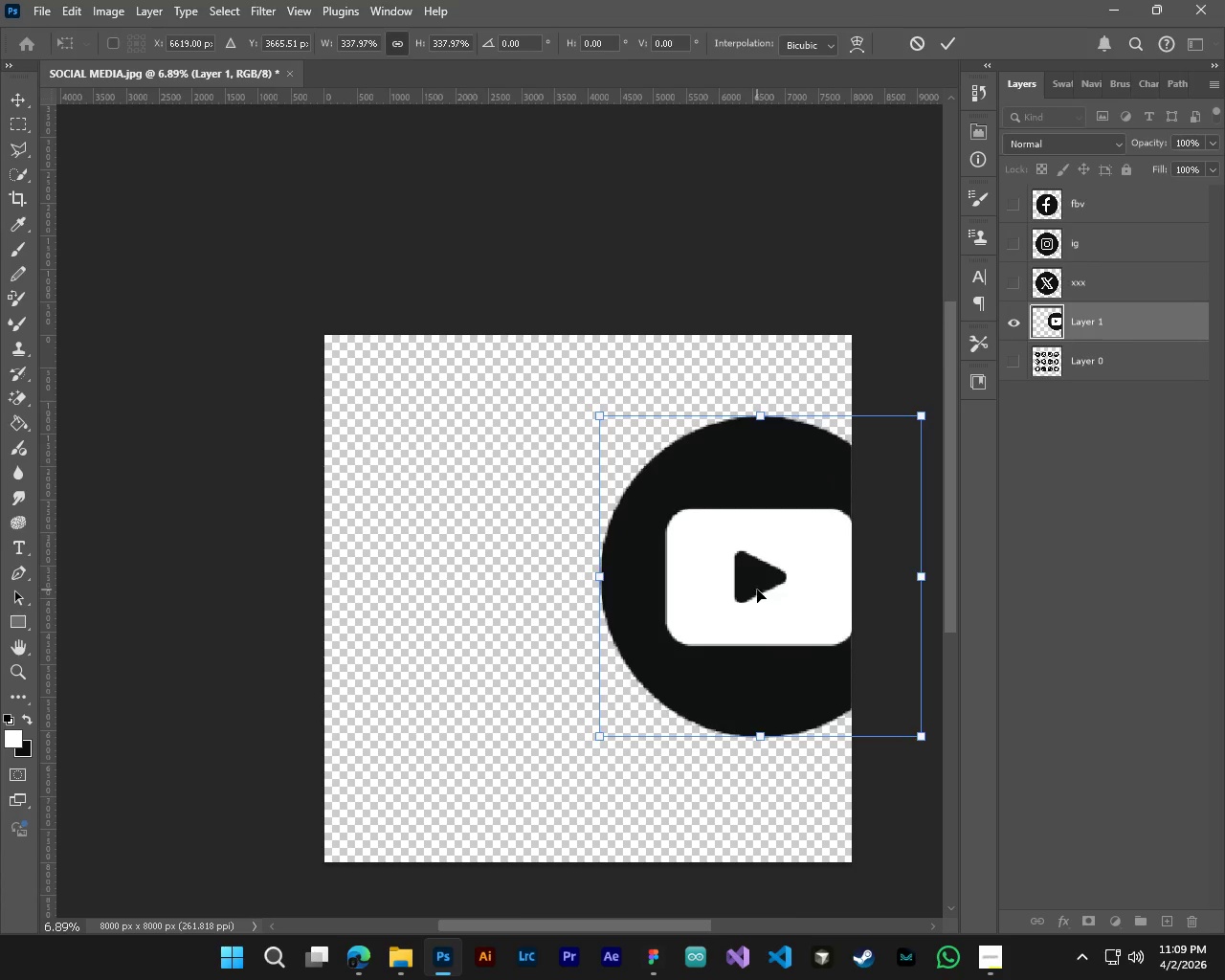 
left_click_drag(start_coordinate=[757, 590], to_coordinate=[591, 597])
 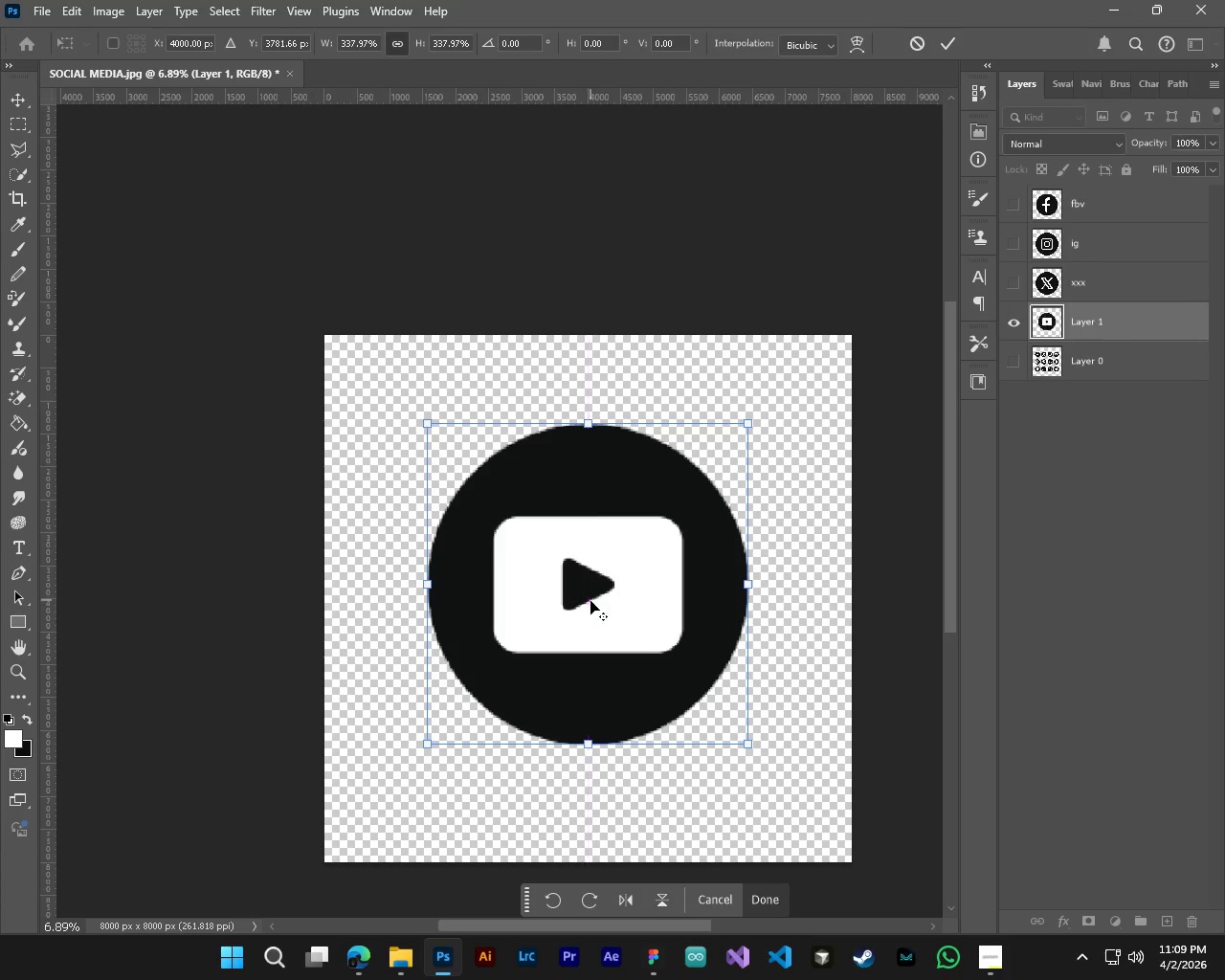 
key(Alt+Control+ControlLeft)
 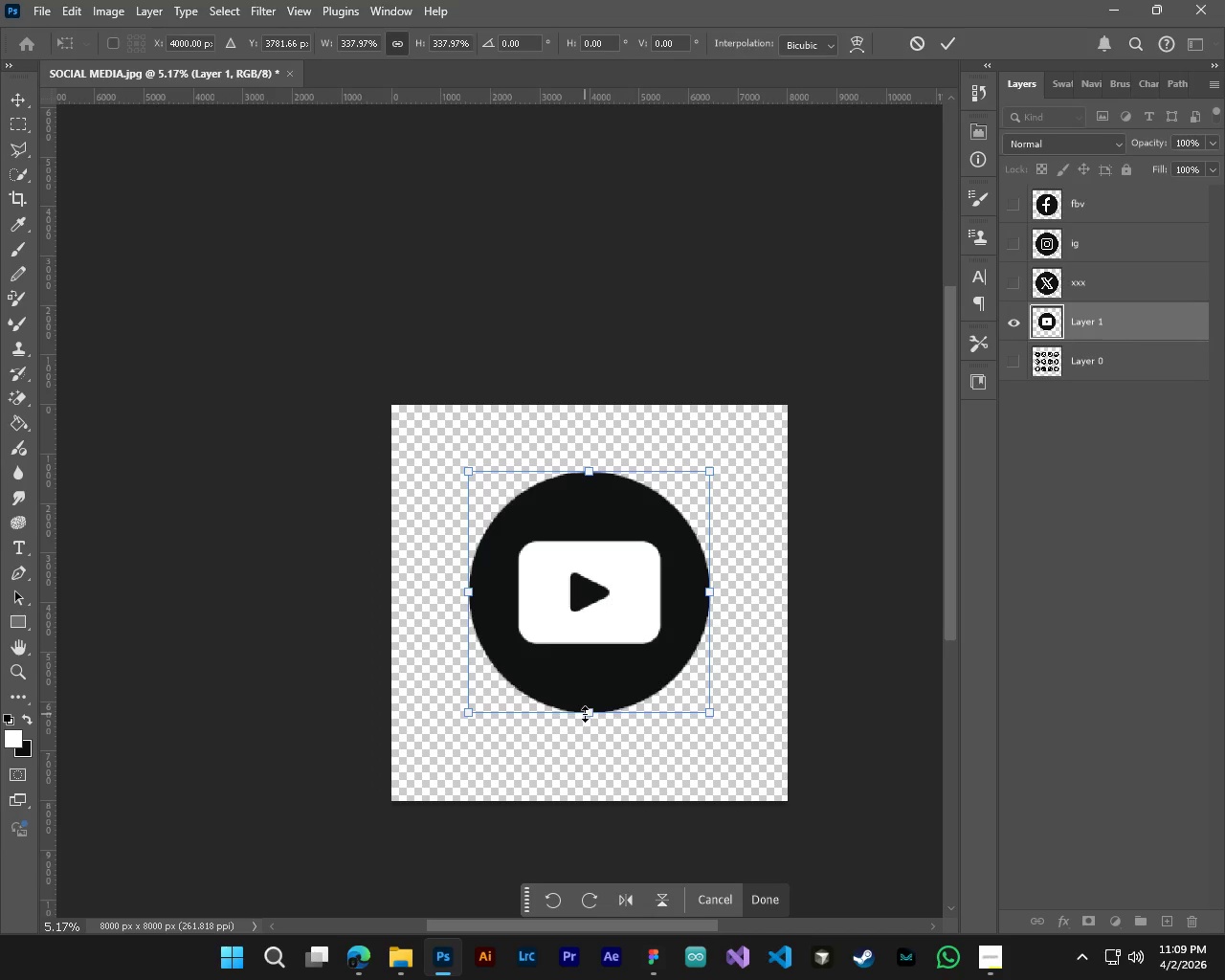 
key(Alt+AltLeft)
 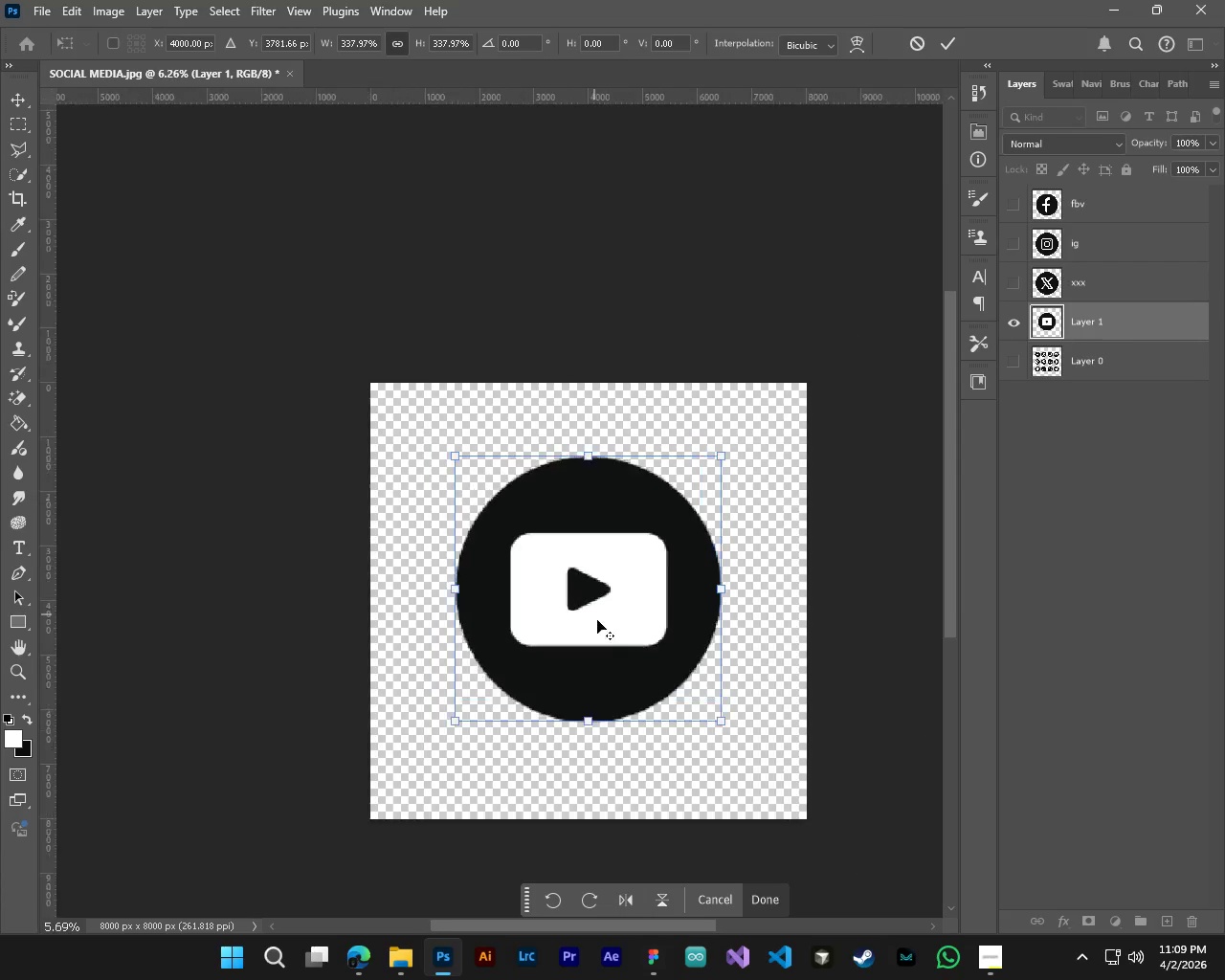 
left_click_drag(start_coordinate=[588, 714], to_coordinate=[590, 753])
 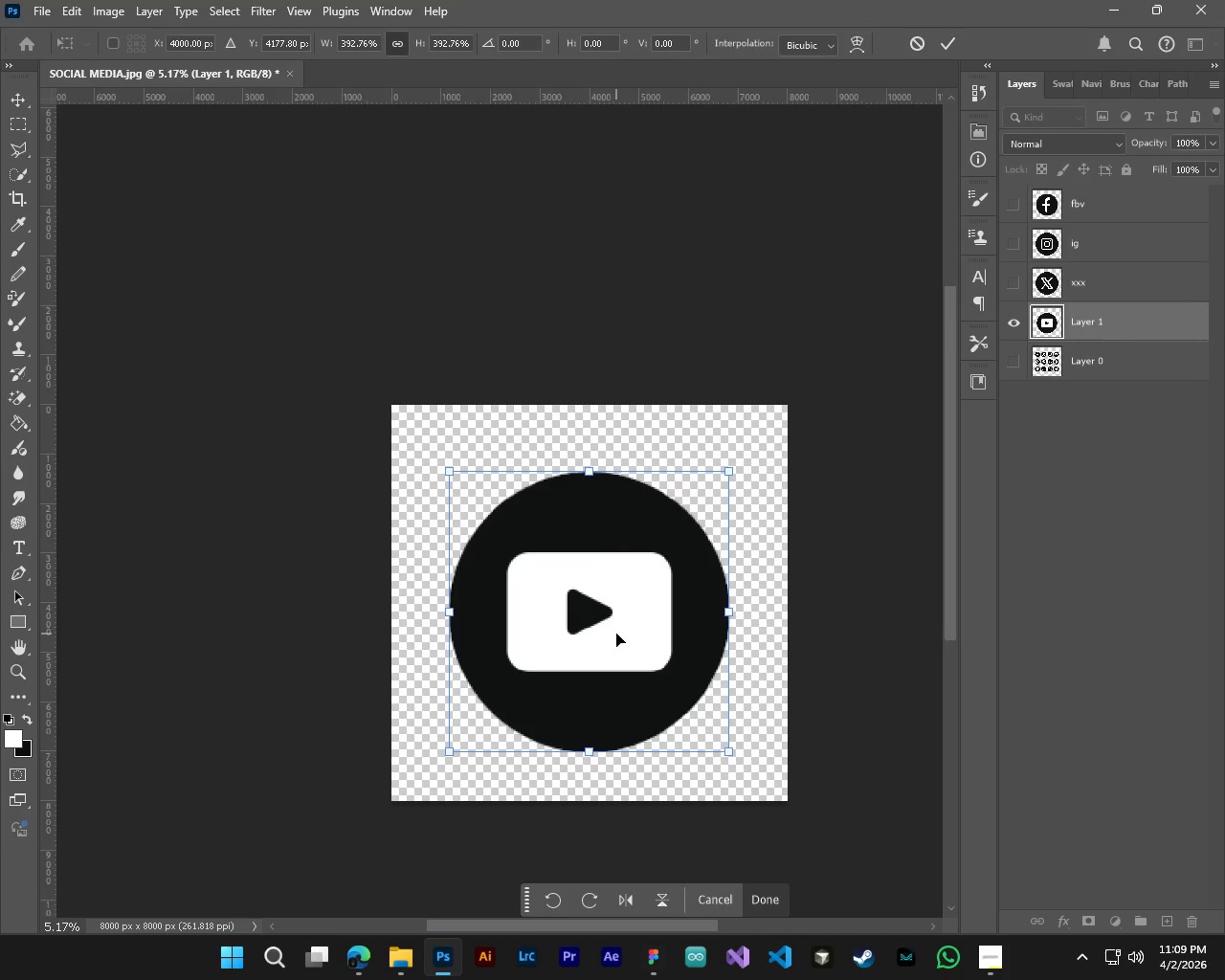 
left_click_drag(start_coordinate=[616, 634], to_coordinate=[615, 619])
 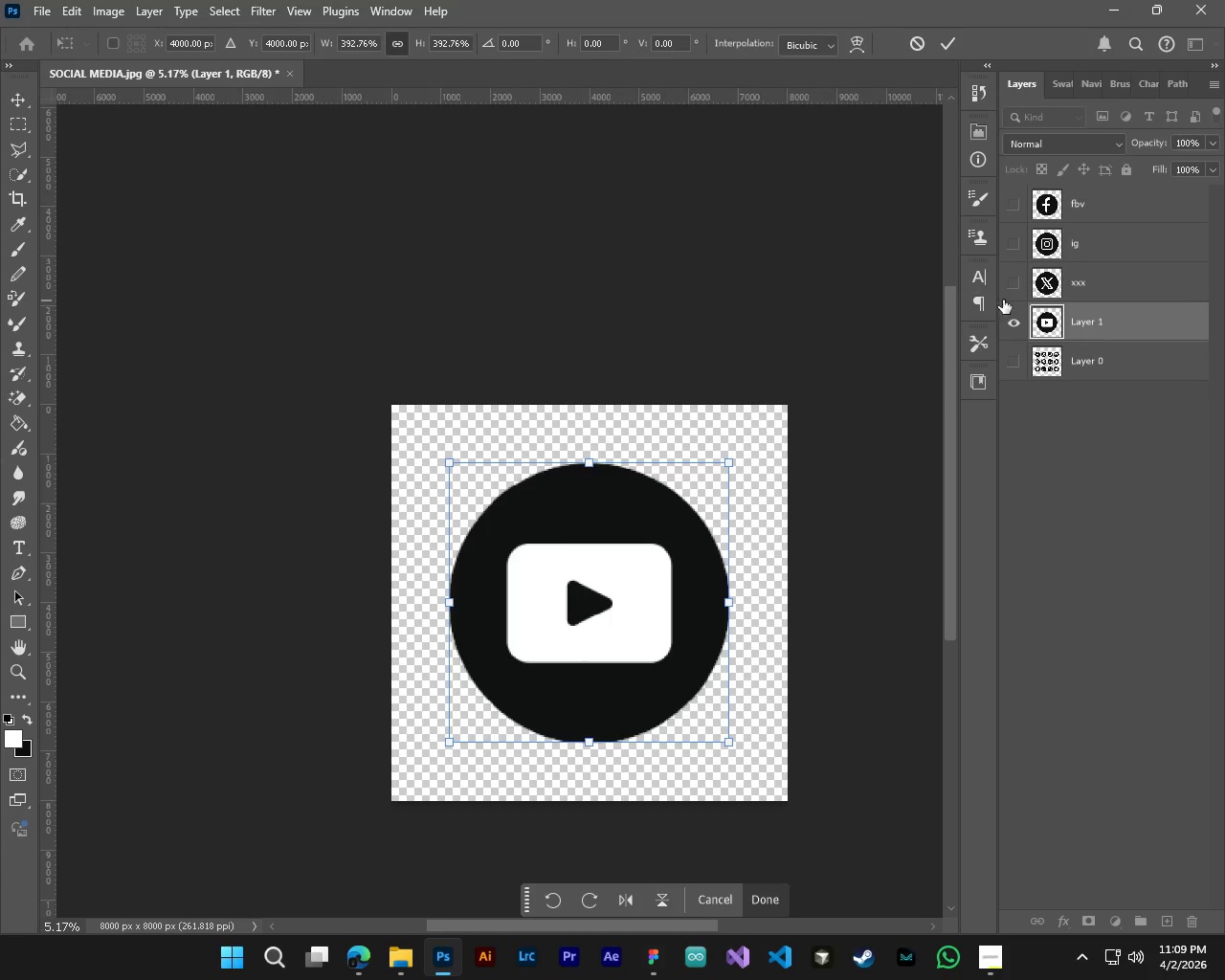 
scroll: coordinate [597, 620], scroll_direction: down, amount: 3.0
 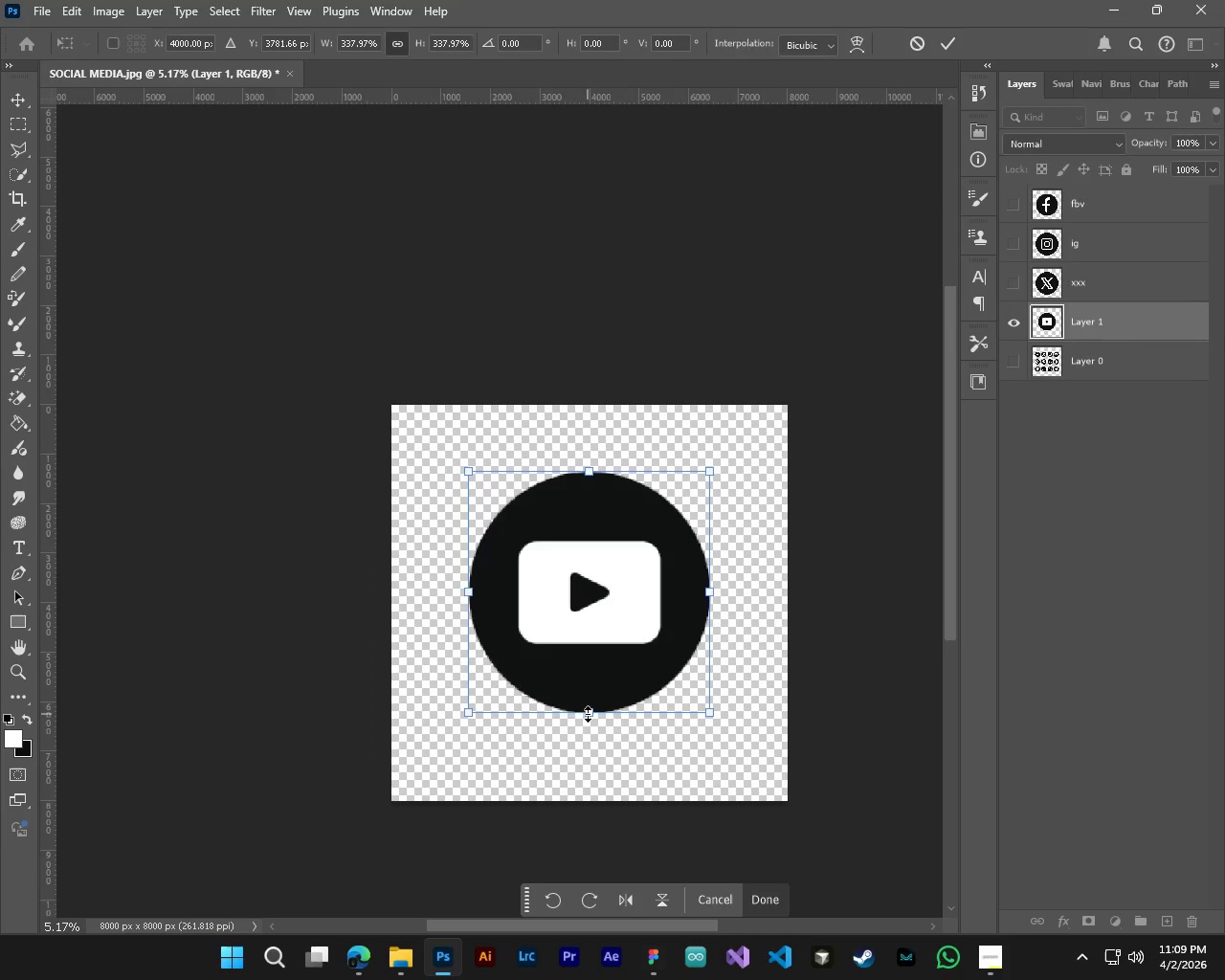 
left_click([1011, 288])
 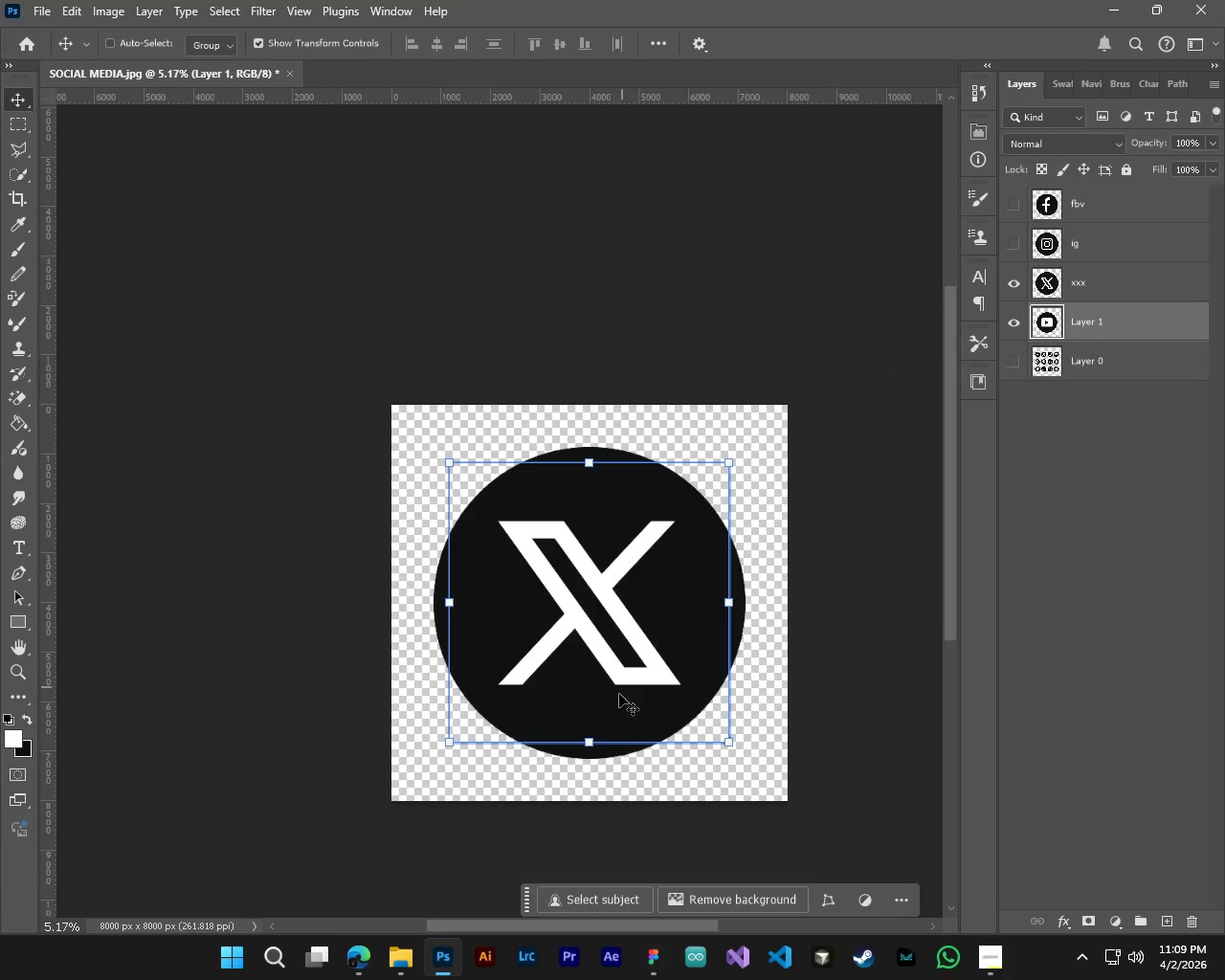 
left_click_drag(start_coordinate=[590, 740], to_coordinate=[592, 761])
 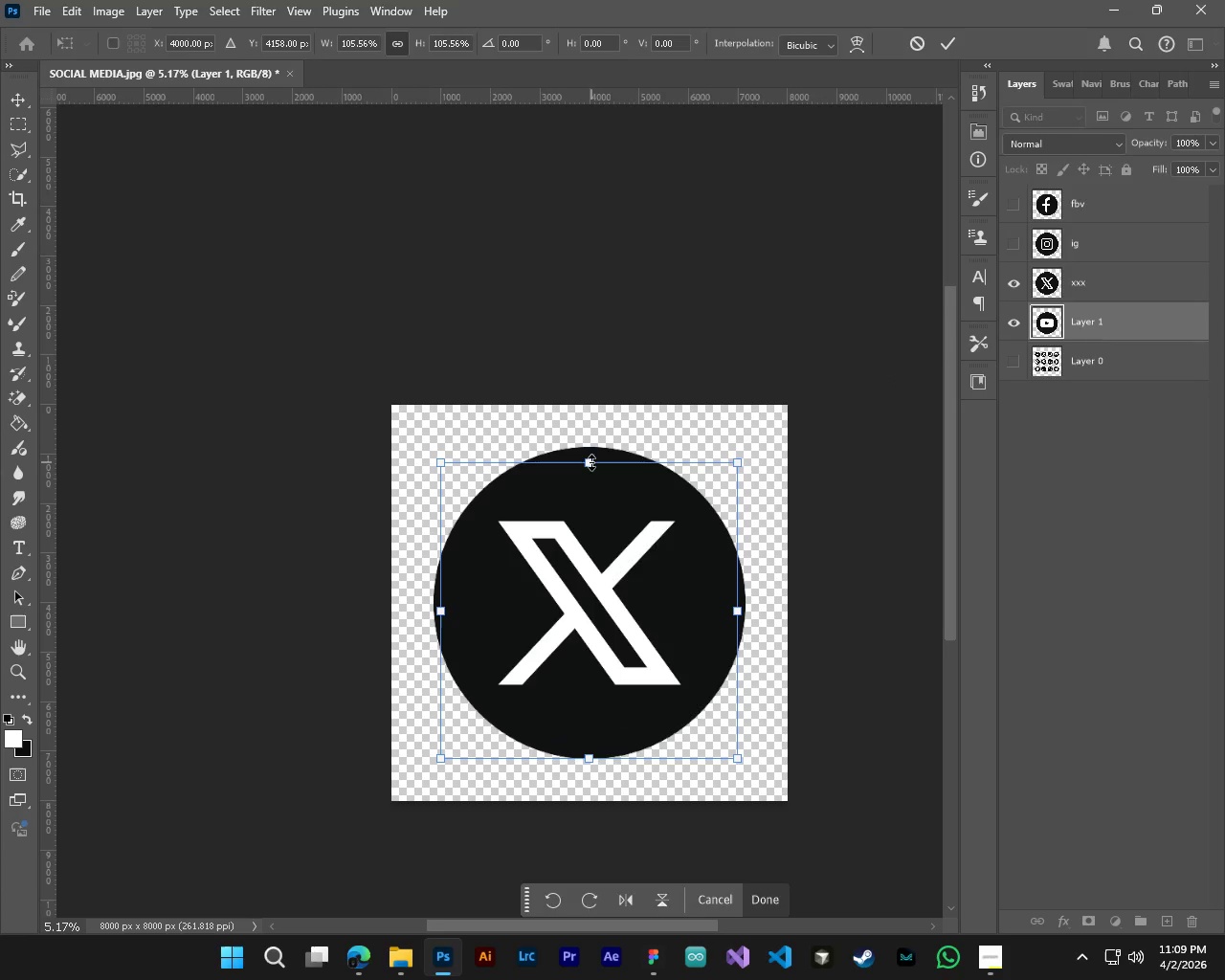 
left_click_drag(start_coordinate=[591, 462], to_coordinate=[590, 450])
 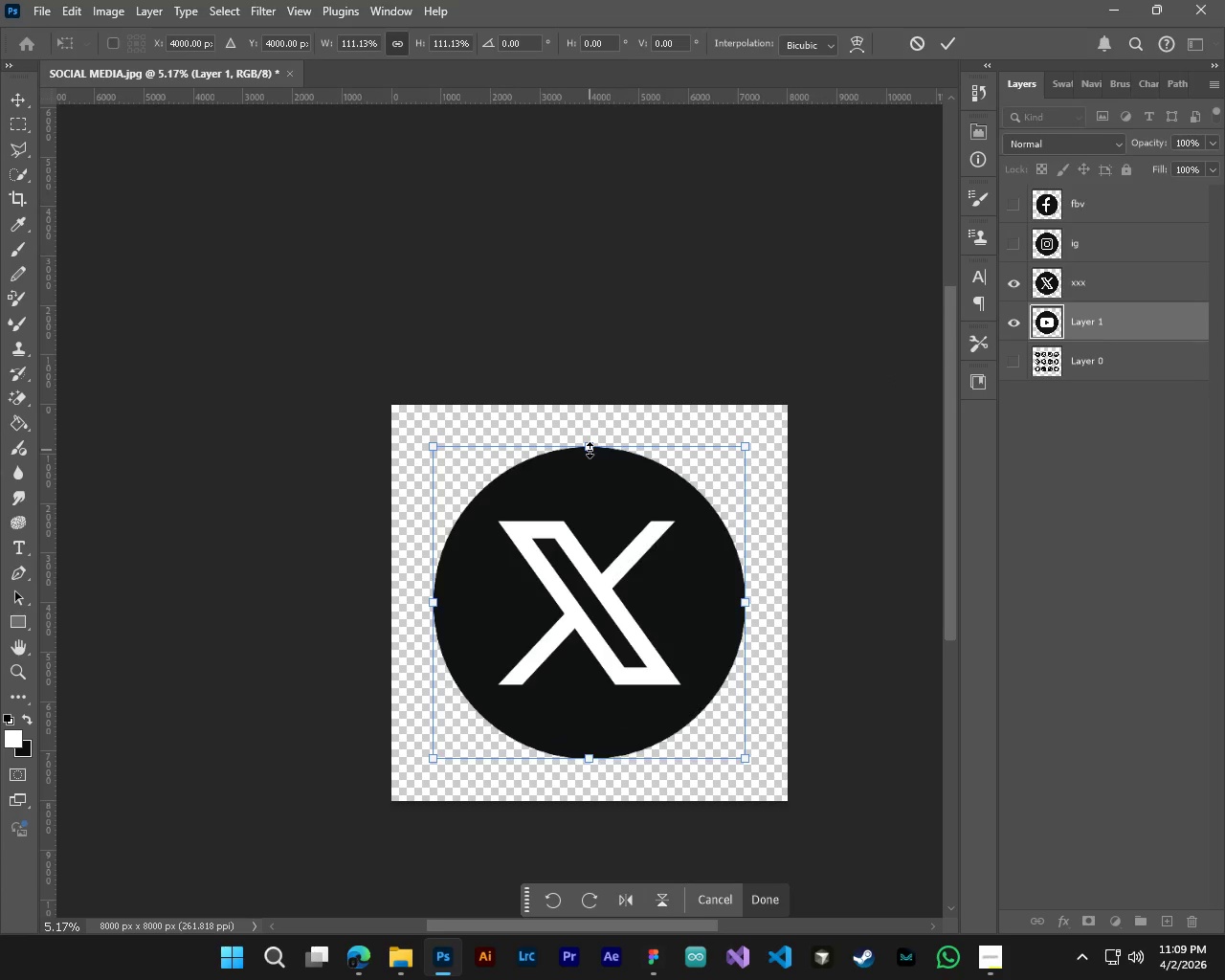 
key(NumpadEnter)
 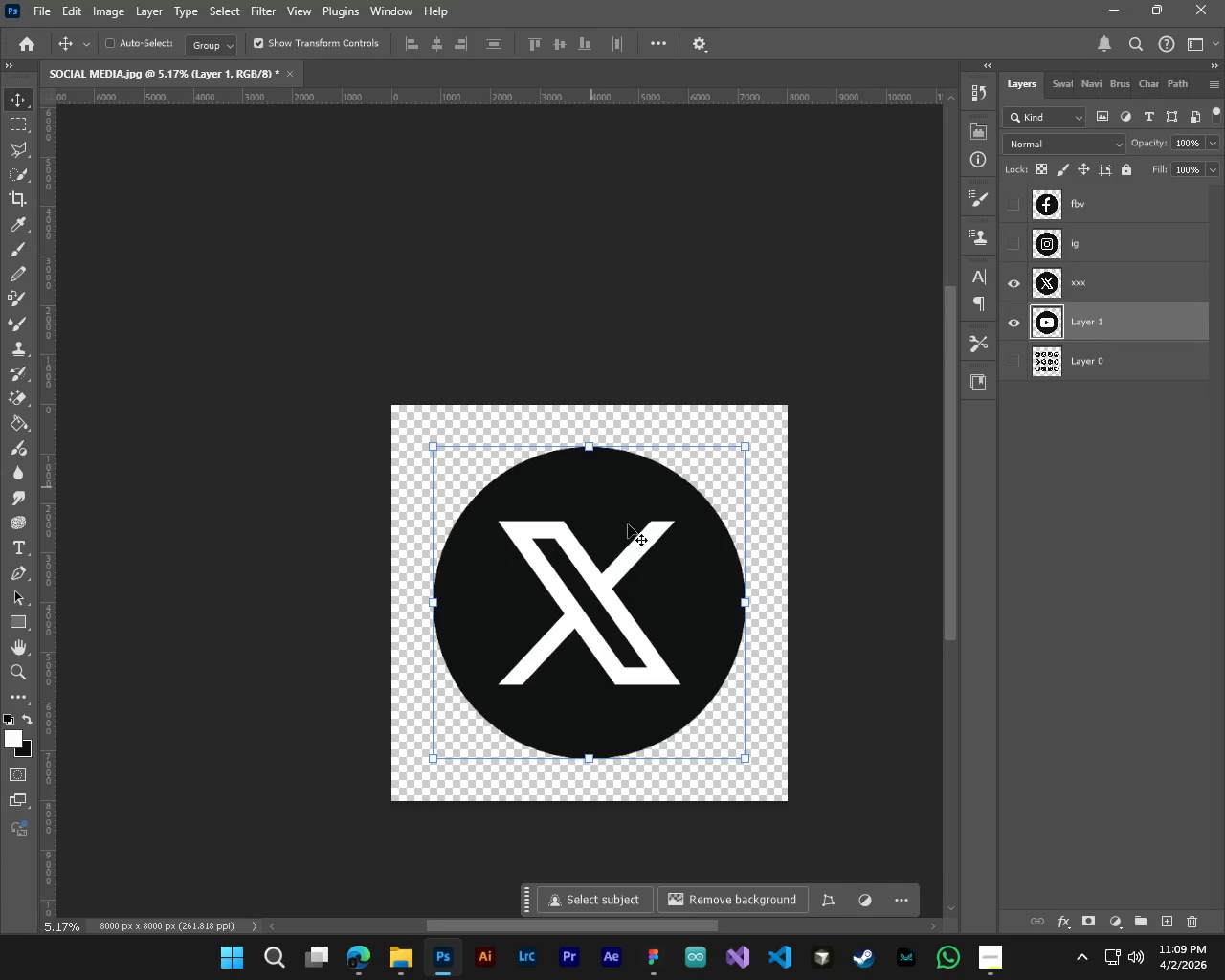 
hold_key(key=ControlLeft, duration=0.67)
hold_key(key=AltLeft, duration=0.53)
scroll: coordinate [689, 575], scroll_direction: up, amount: 3.0
 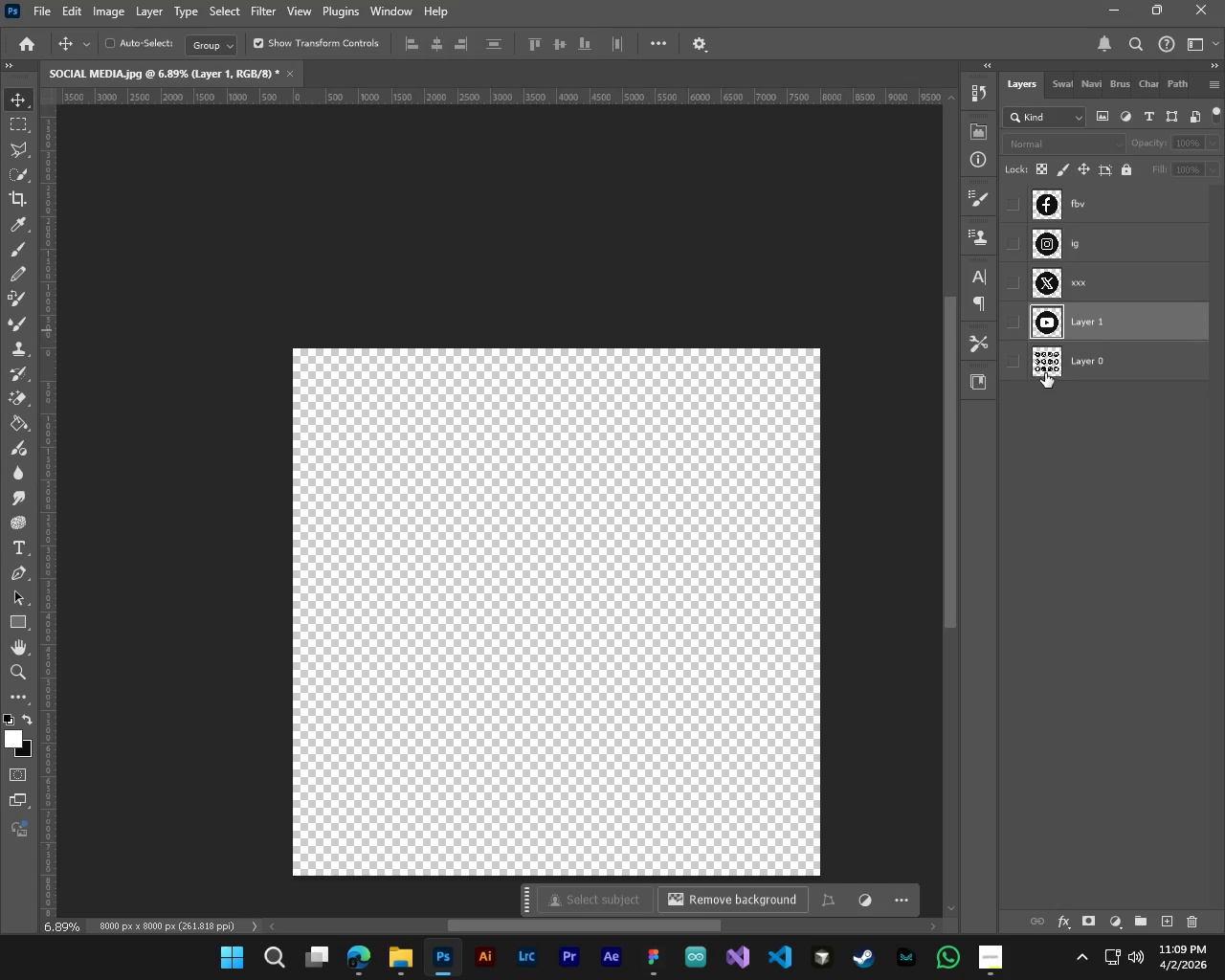 
left_click([1013, 209])
 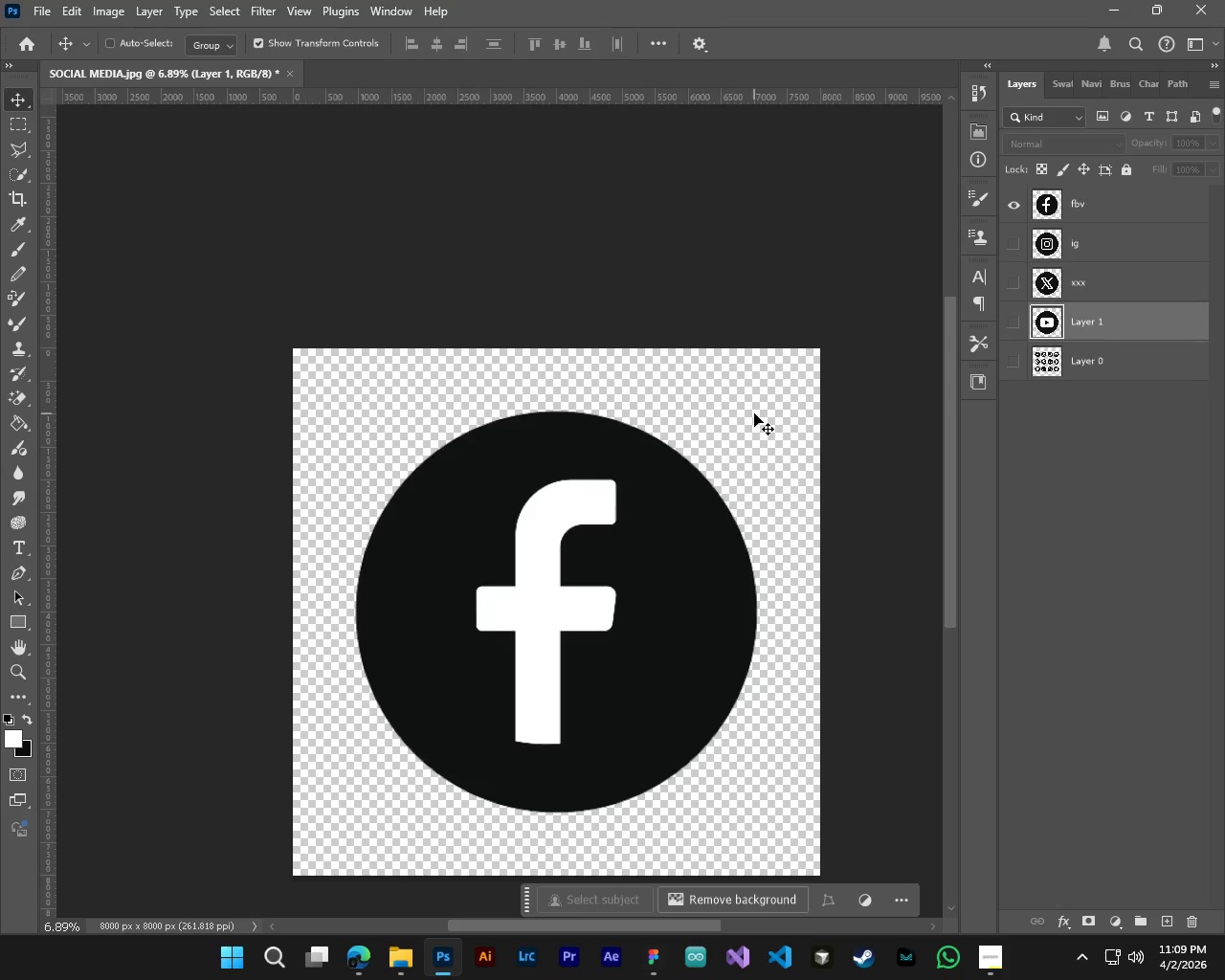 
hold_key(key=ControlLeft, duration=0.38)
 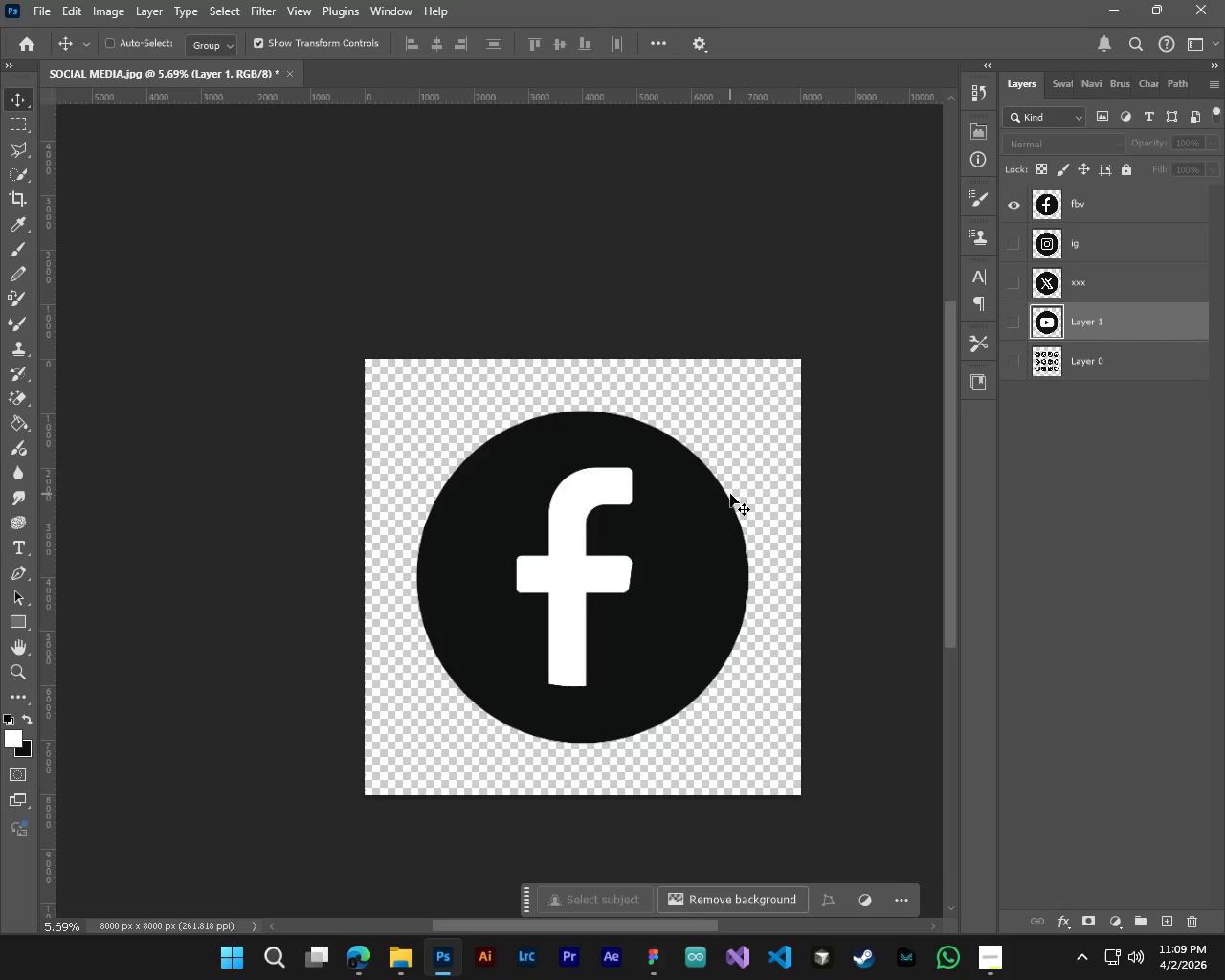 
key(Alt+Control+AltLeft)
 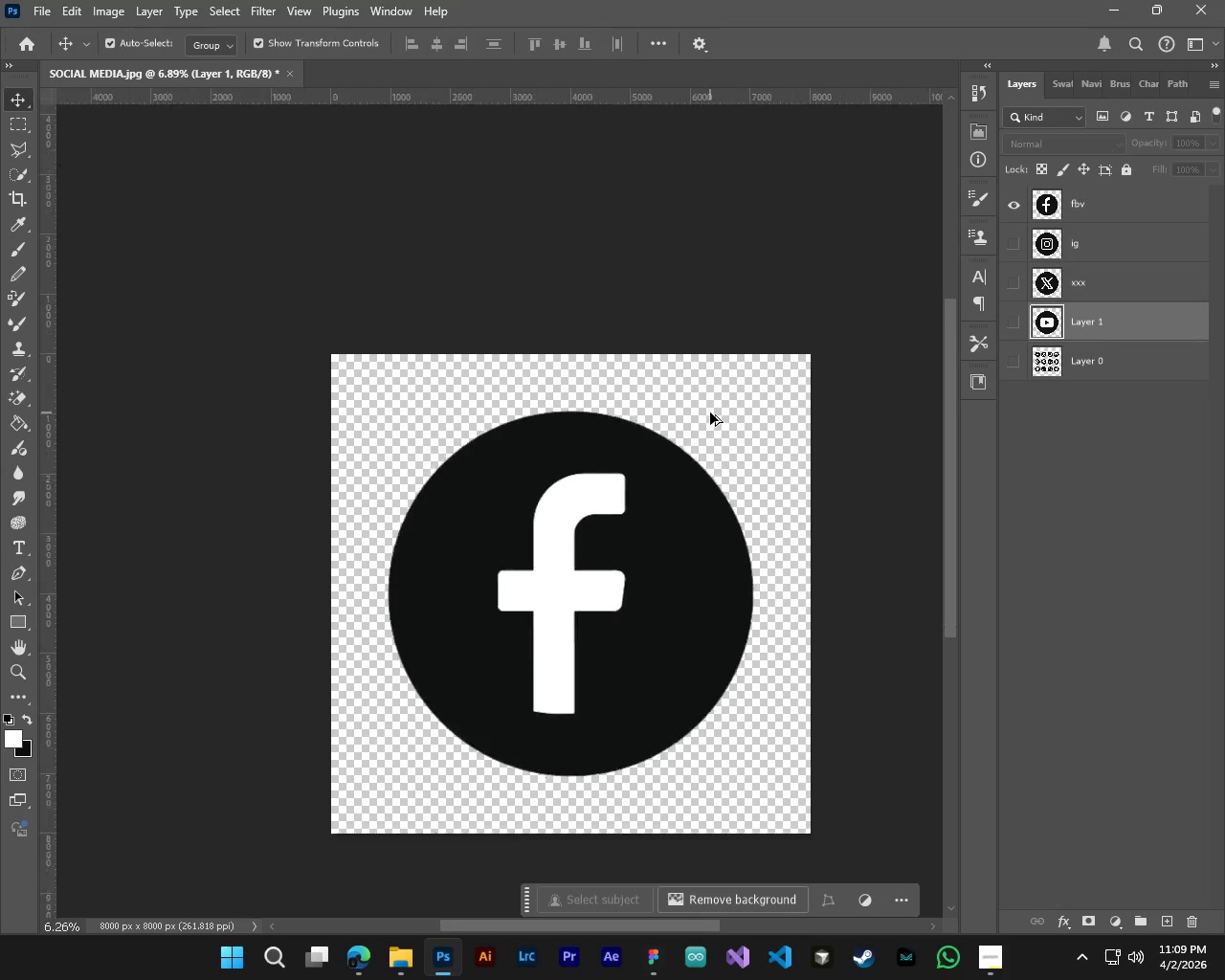 
left_click([640, 969])
 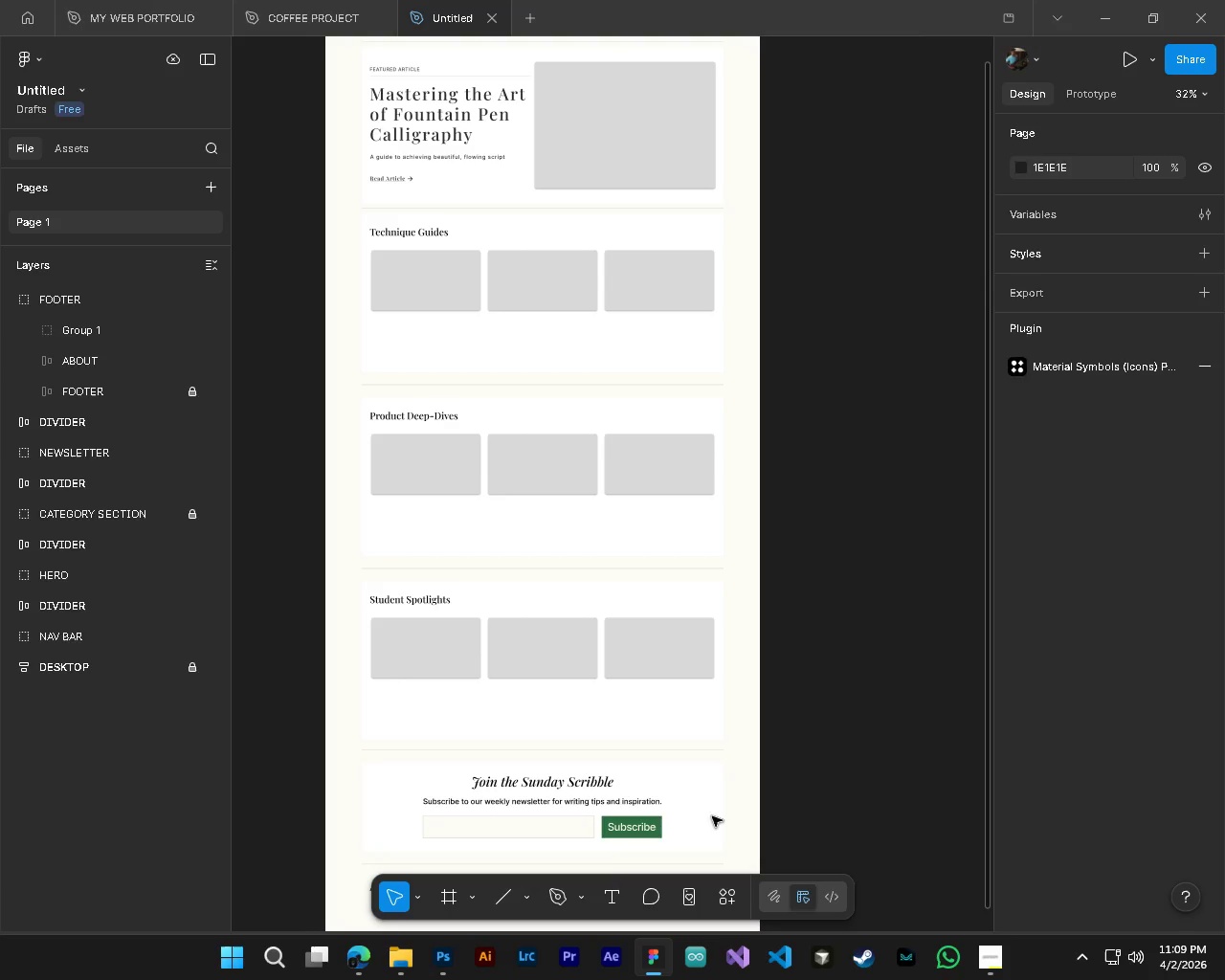 
hold_key(key=AltLeft, duration=1.03)
 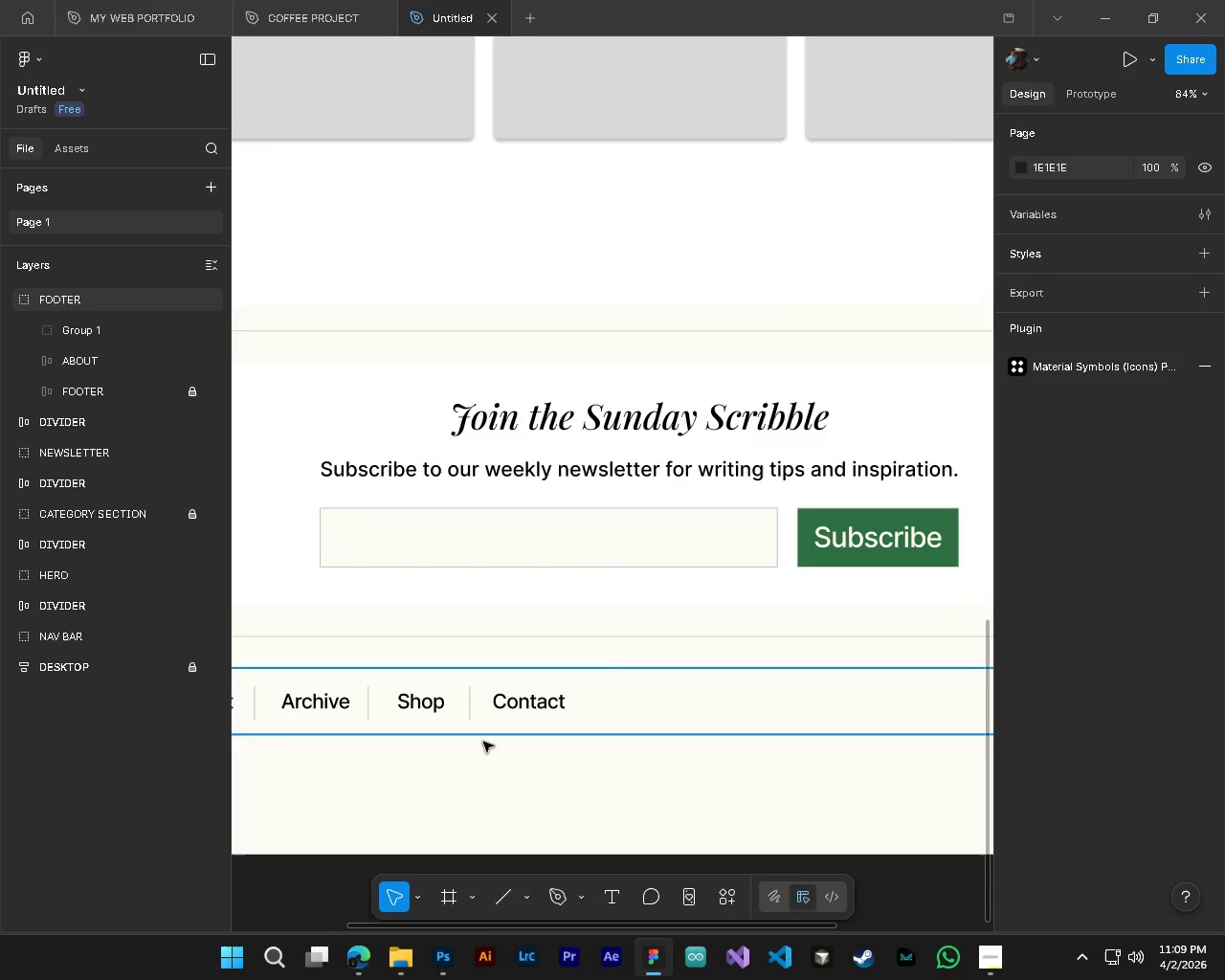 
hold_key(key=ControlLeft, duration=1.03)
 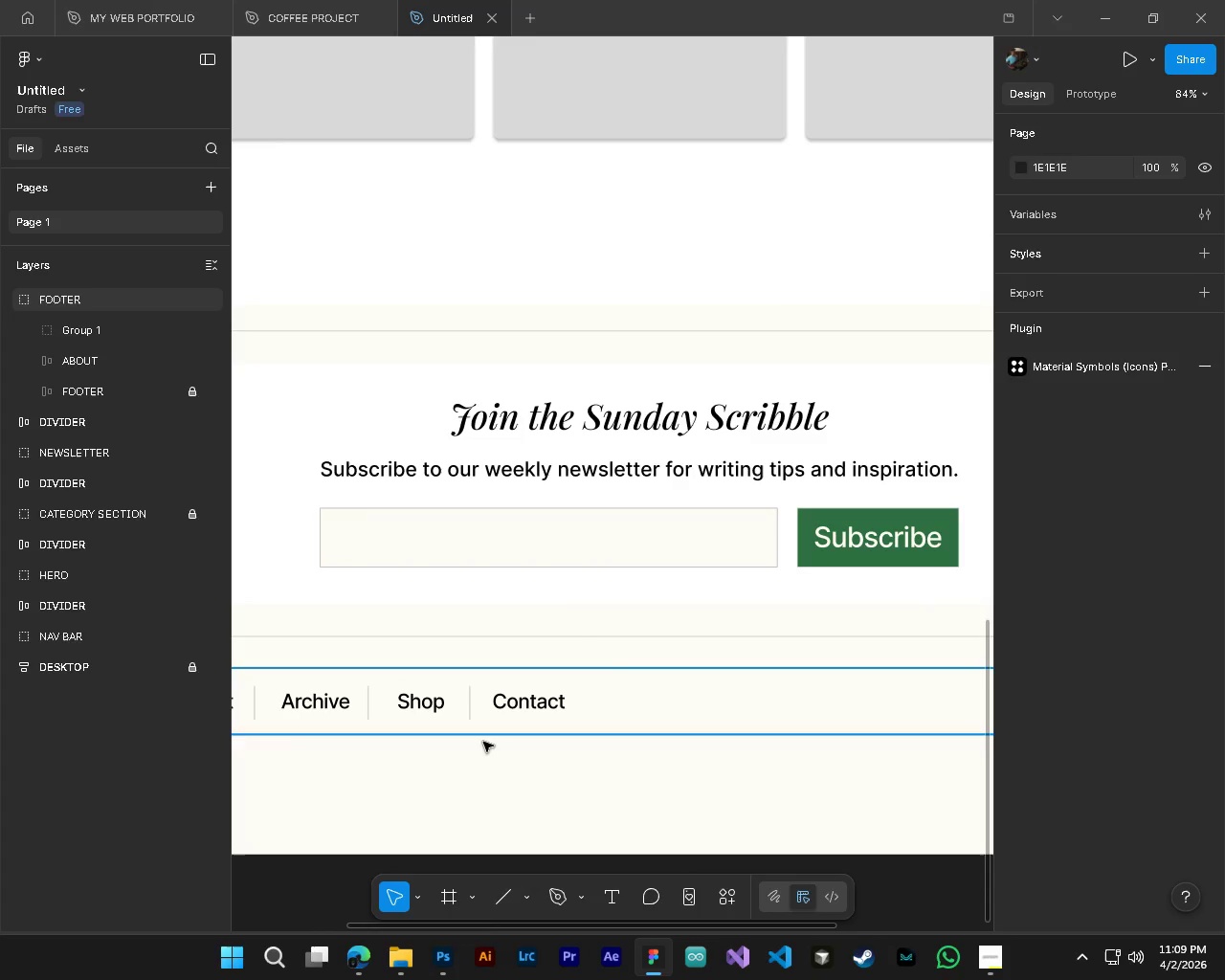 
scroll: coordinate [710, 412], scroll_direction: down, amount: 2.0
 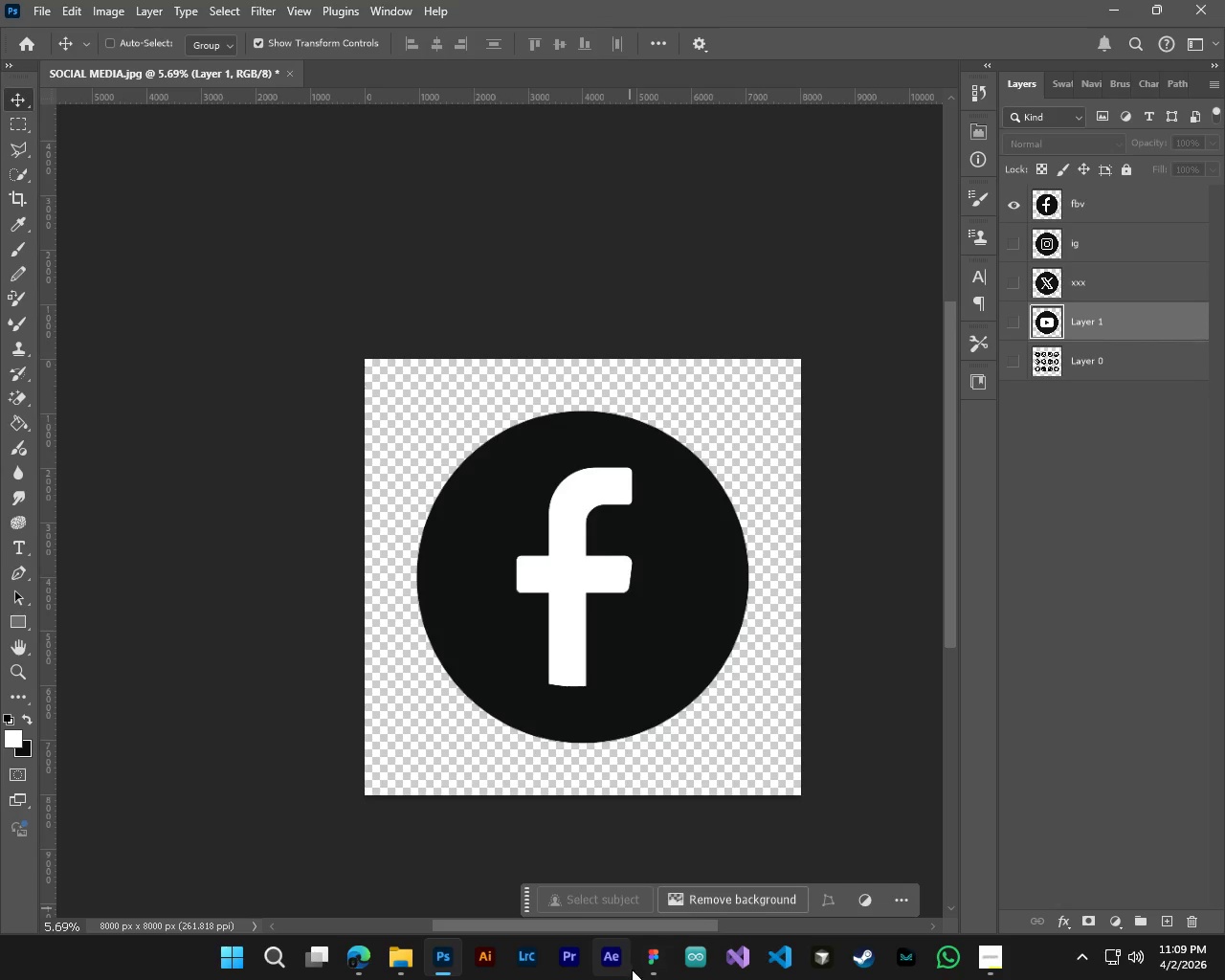 
left_click([436, 965])
 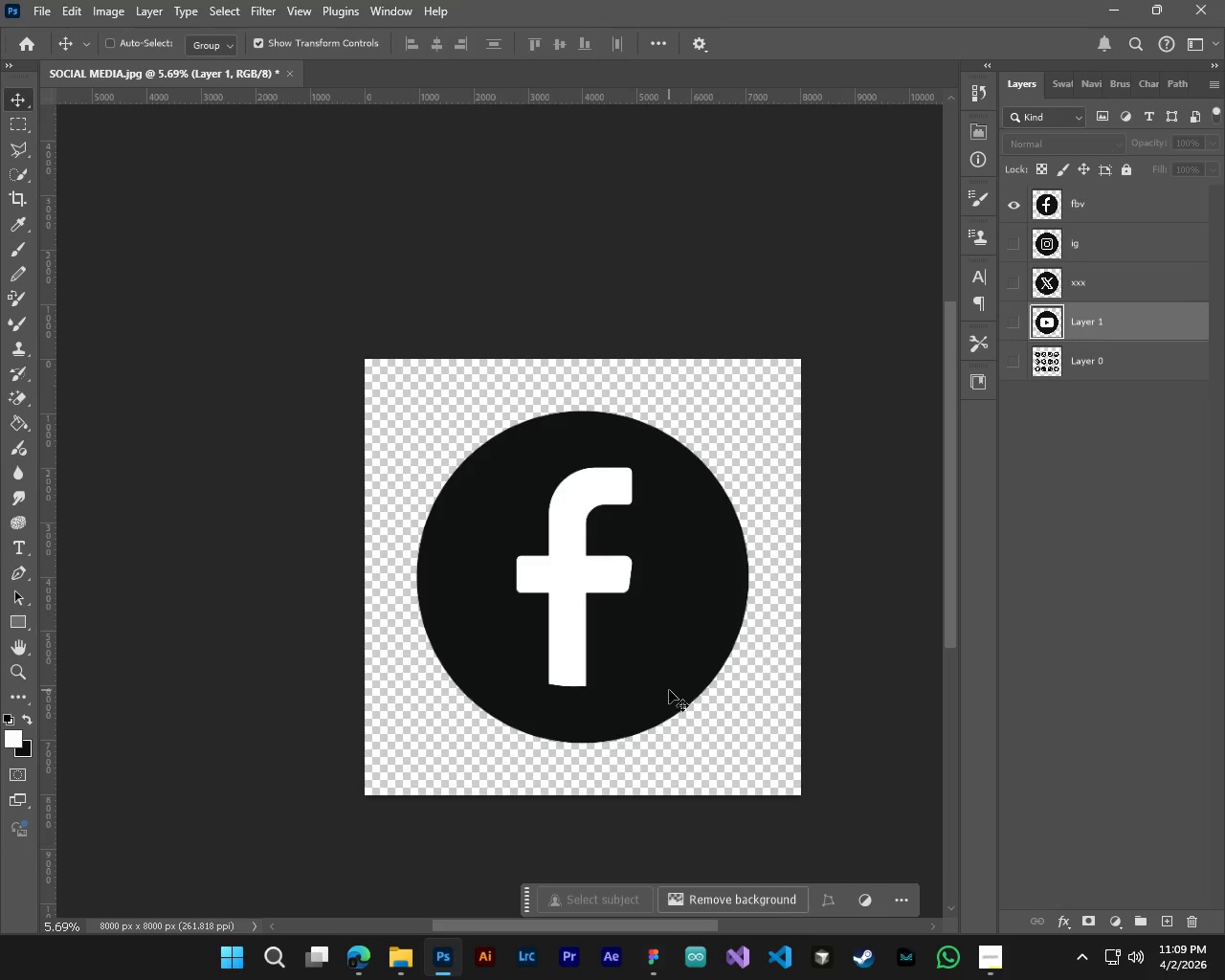 
key(Alt+AltLeft)
 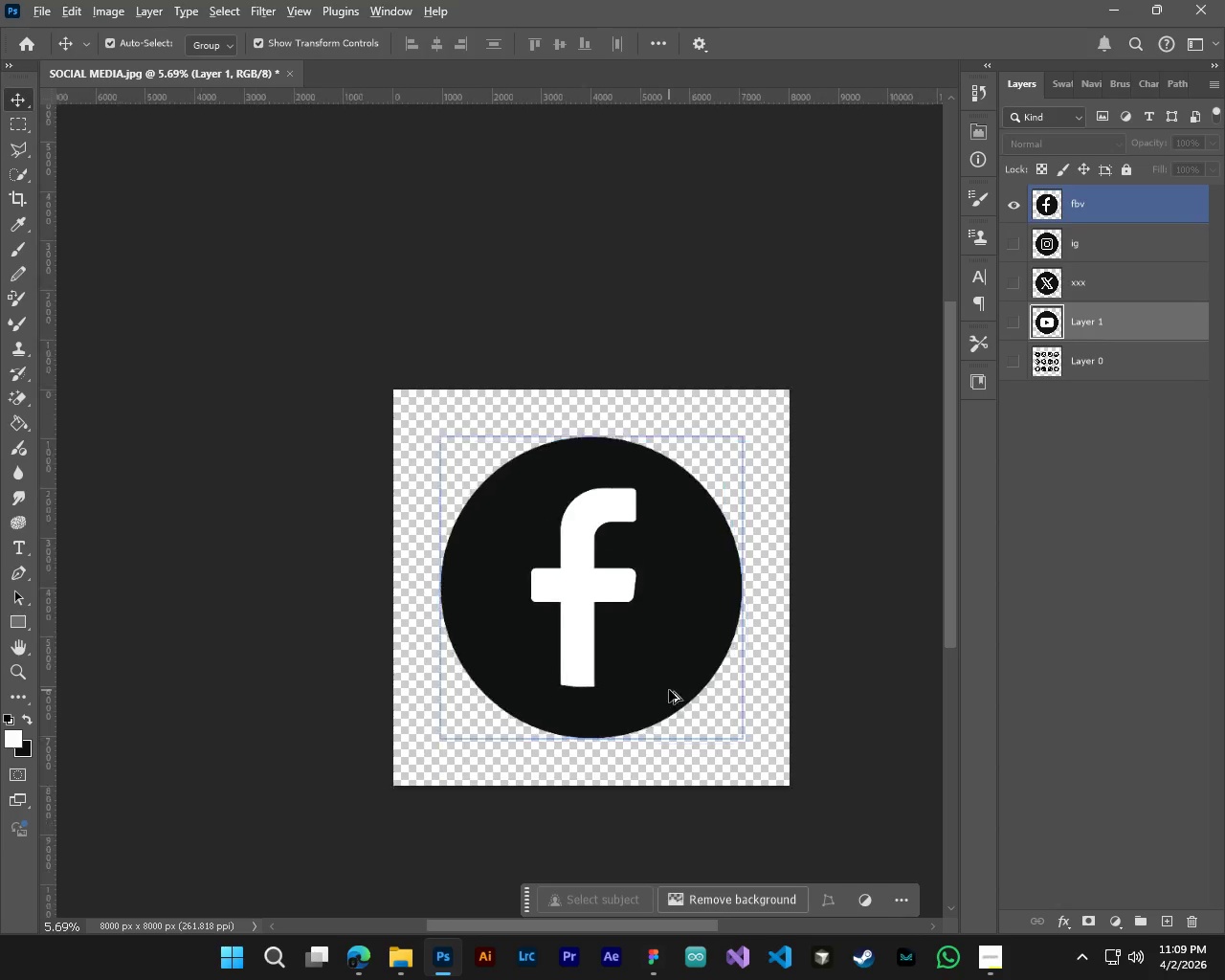 
key(Alt+Control+ControlLeft)
 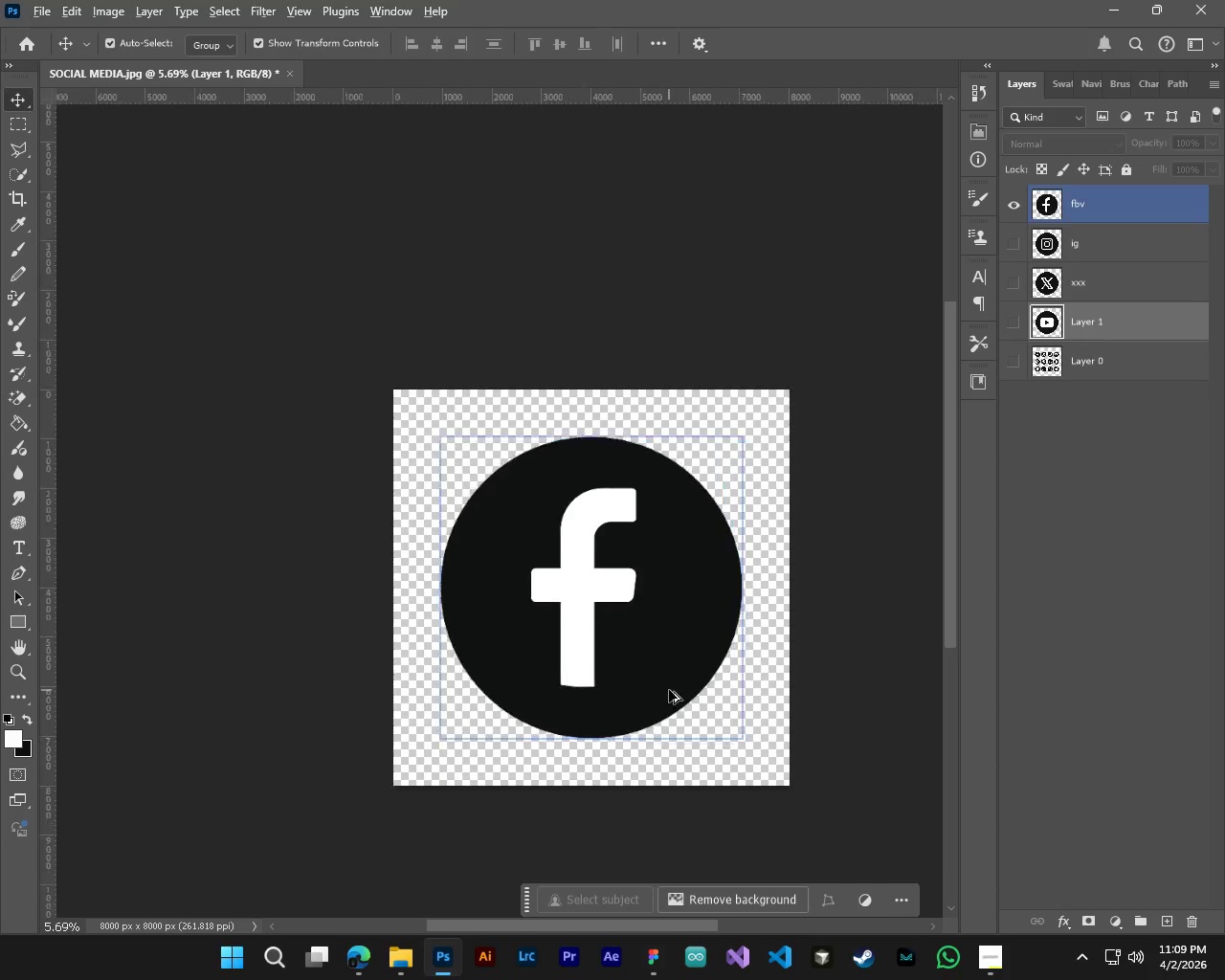 
scroll: coordinate [580, 791], scroll_direction: down, amount: 4.0
 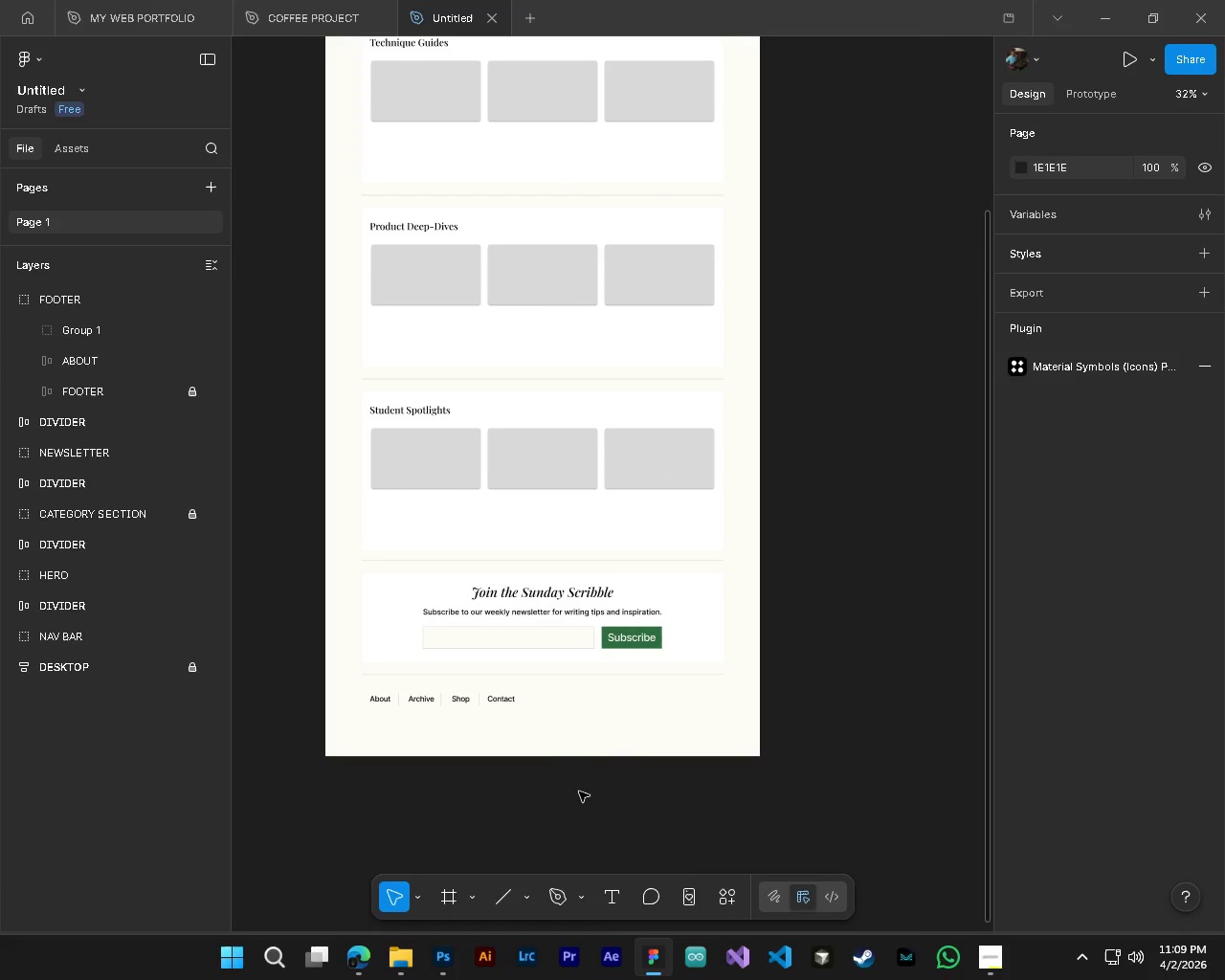 
left_click([1069, 206])
 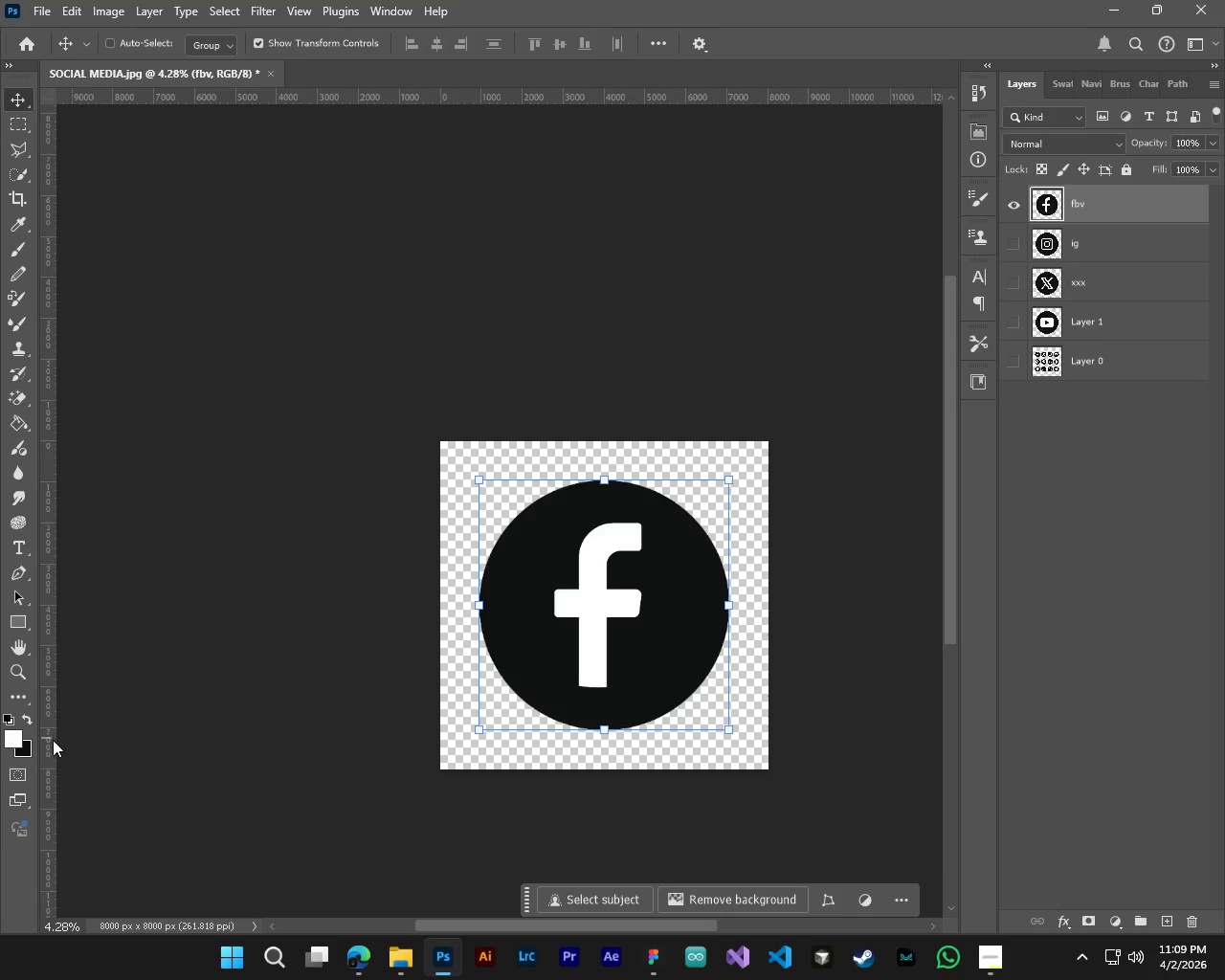 
scroll: coordinate [429, 678], scroll_direction: up, amount: 9.0
 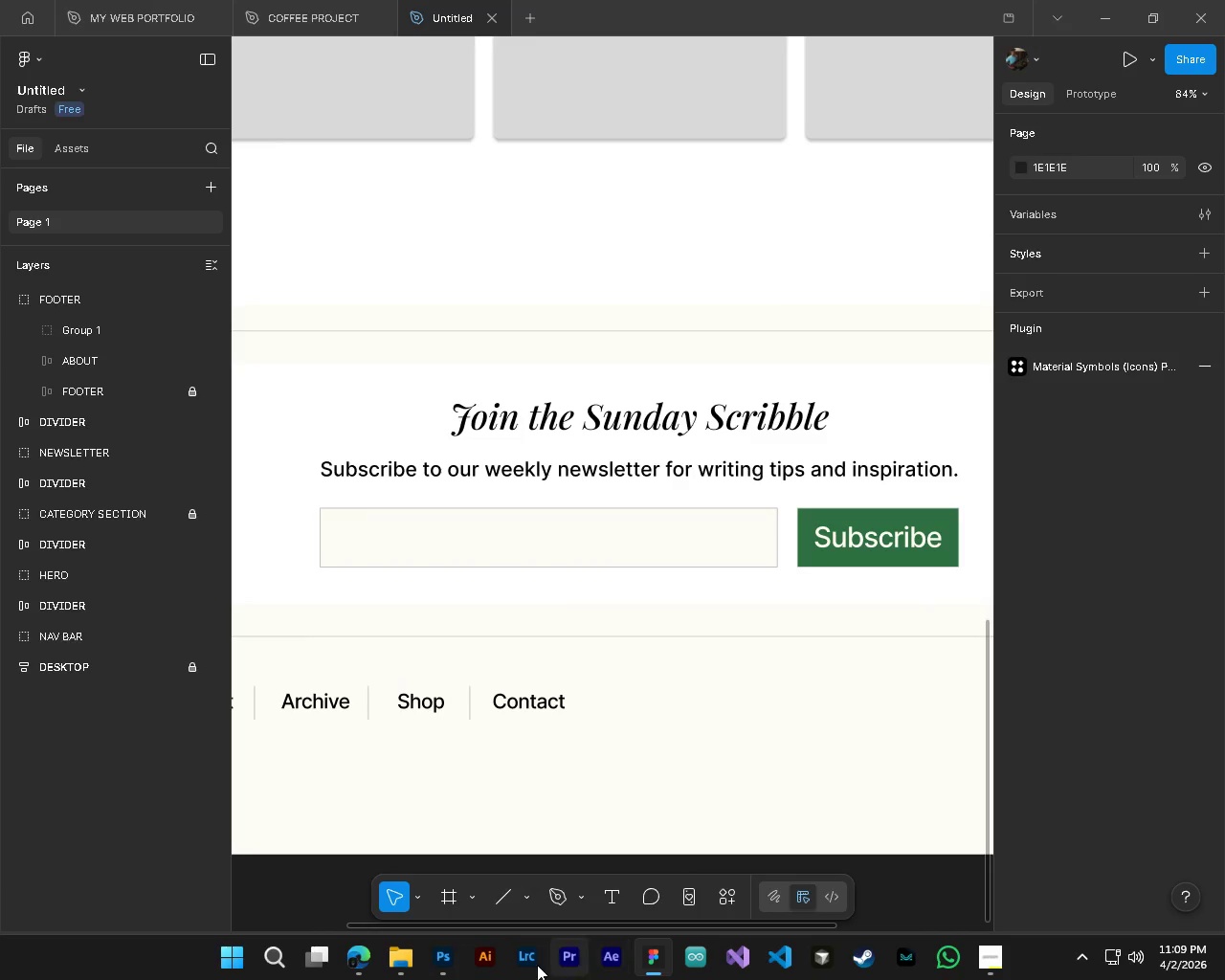 
key(X)
 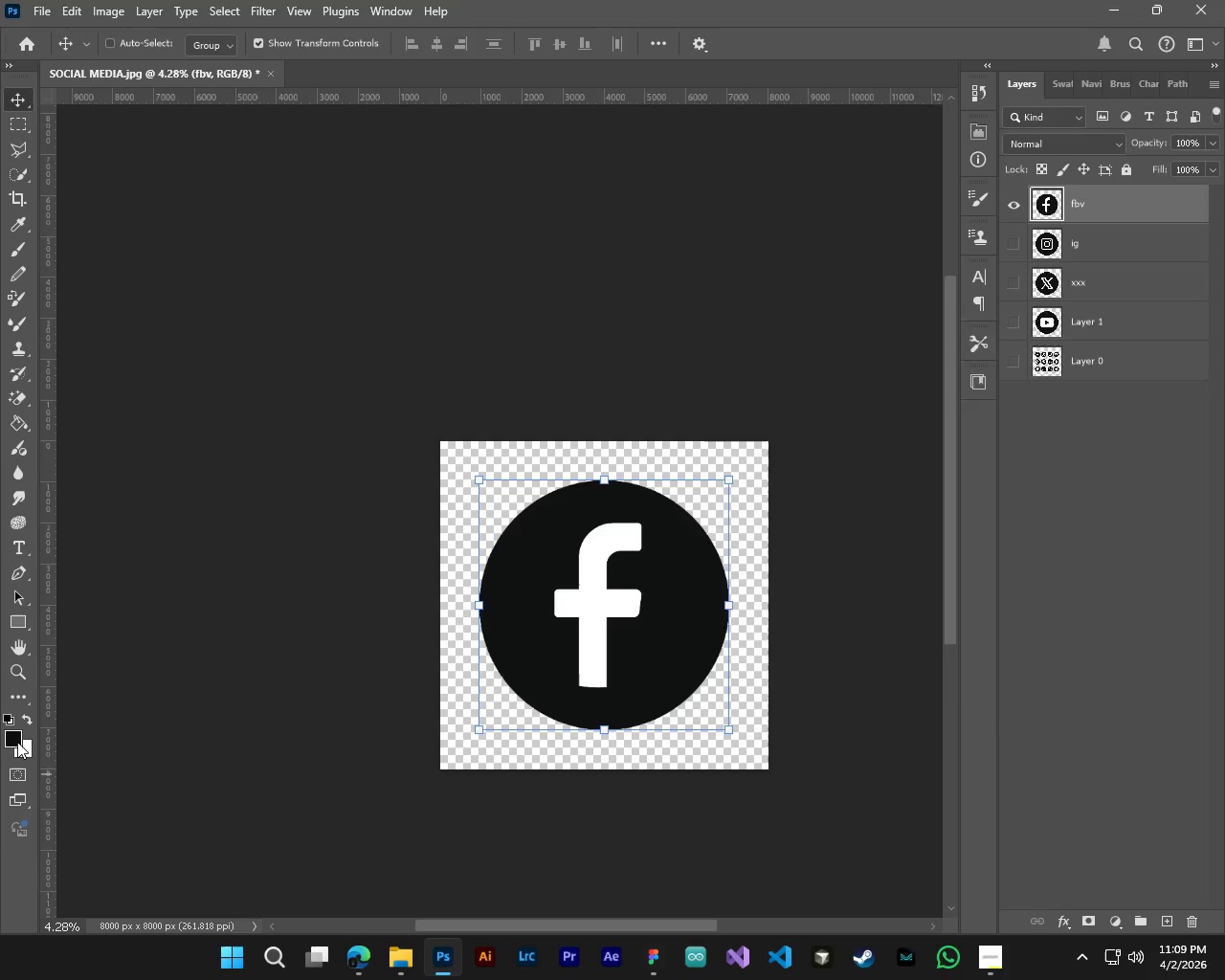 
double_click([17, 742])
 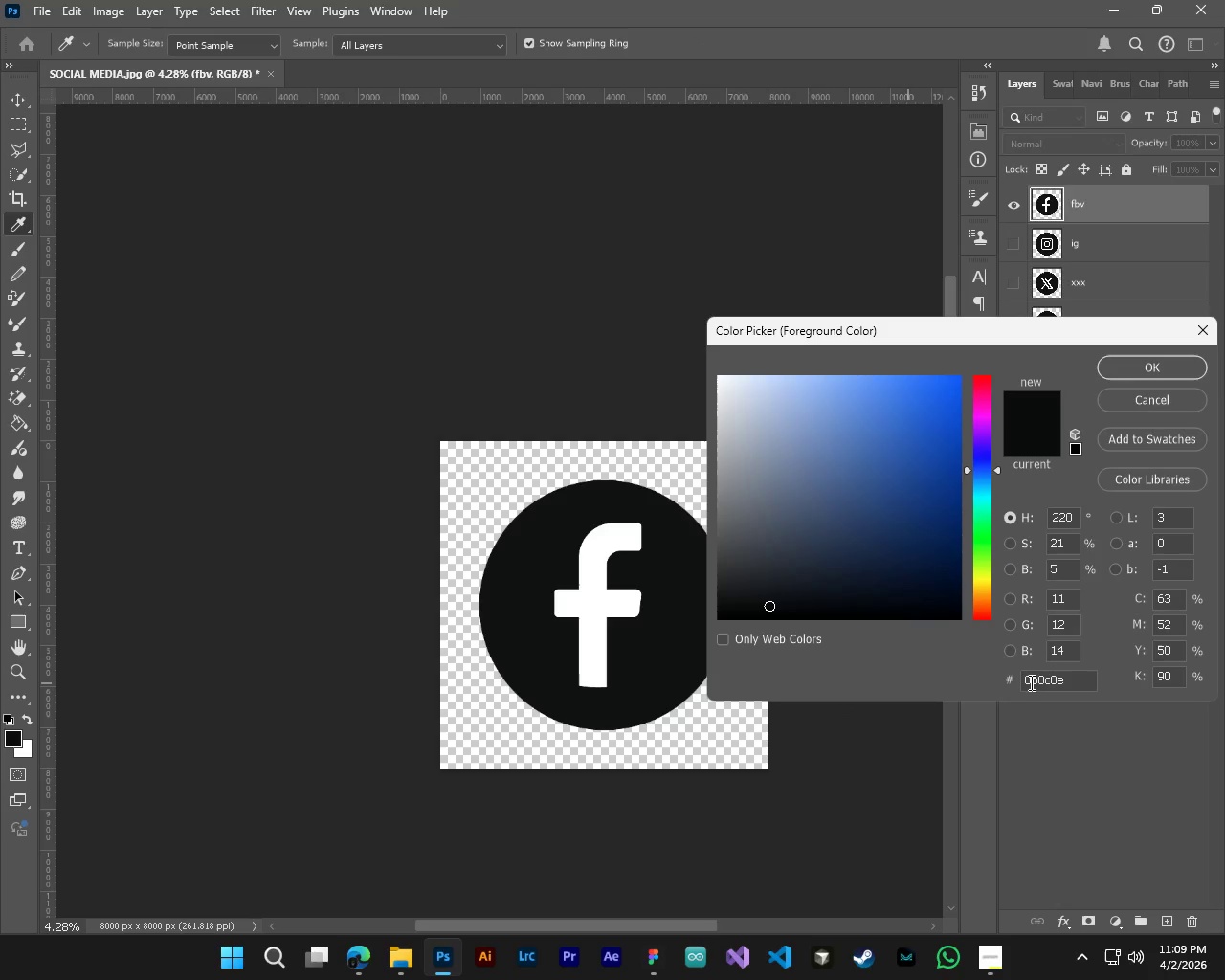 
scroll: coordinate [669, 690], scroll_direction: down, amount: 3.0
 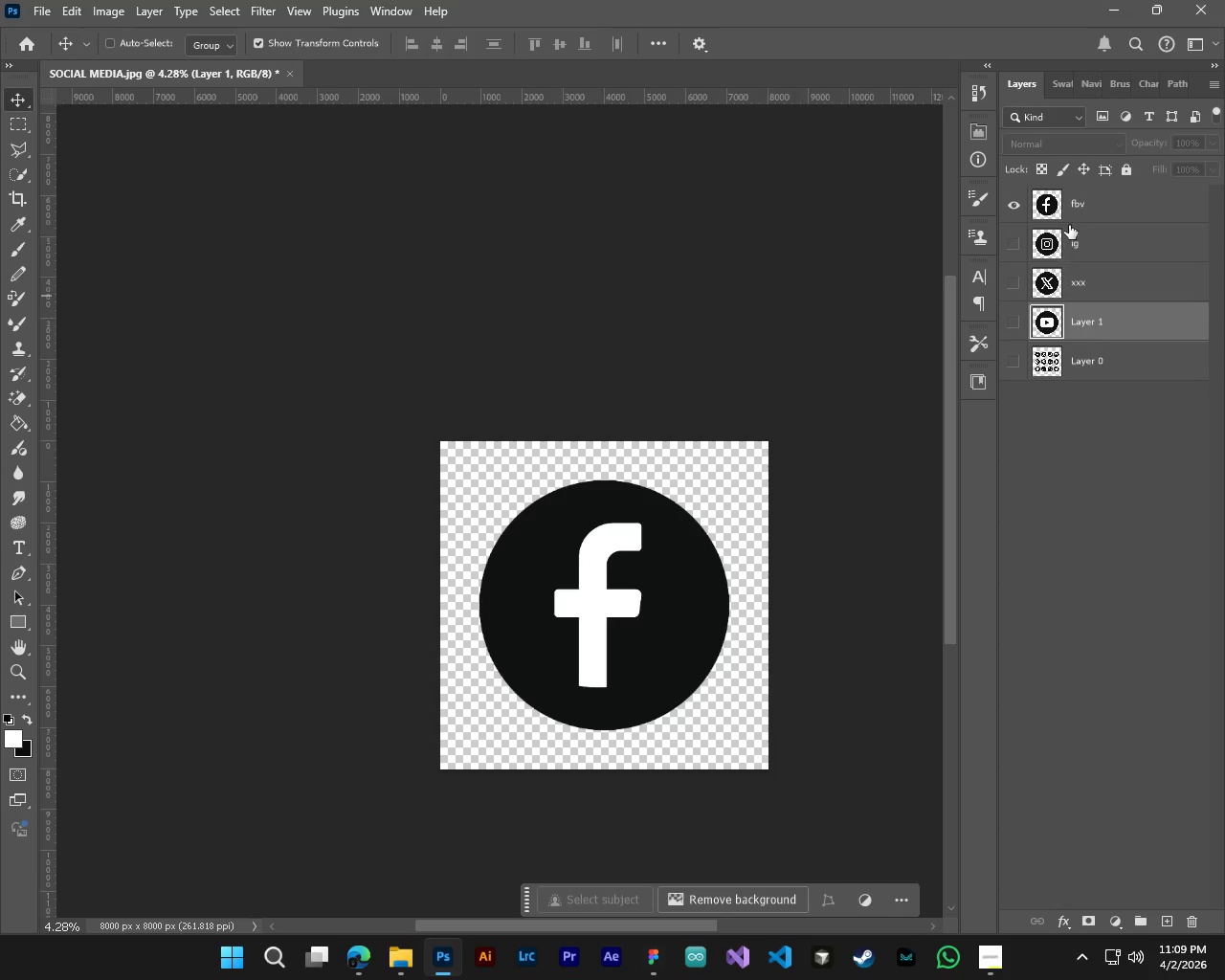 
left_click([1039, 682])
 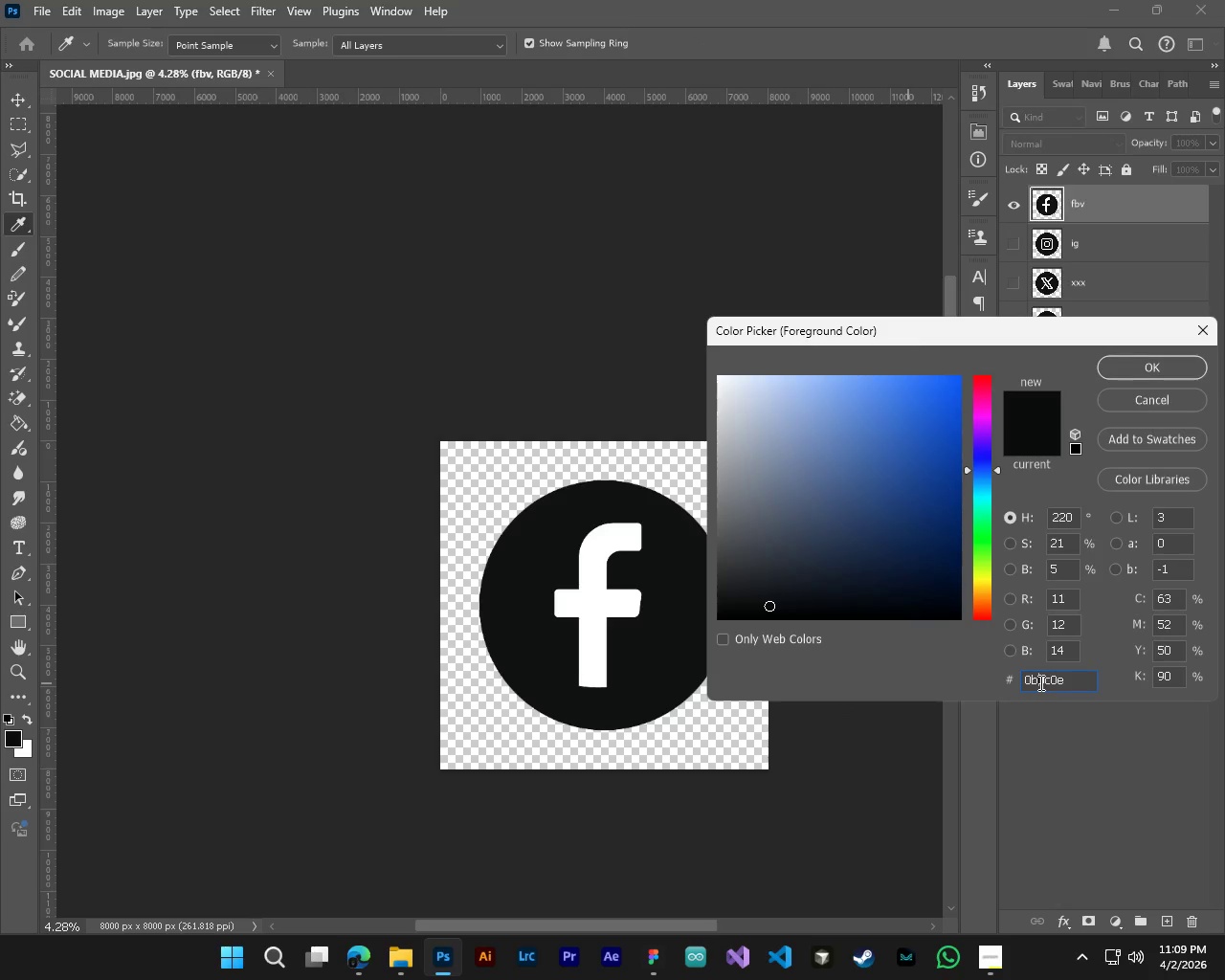 
key(Control+ControlLeft)
 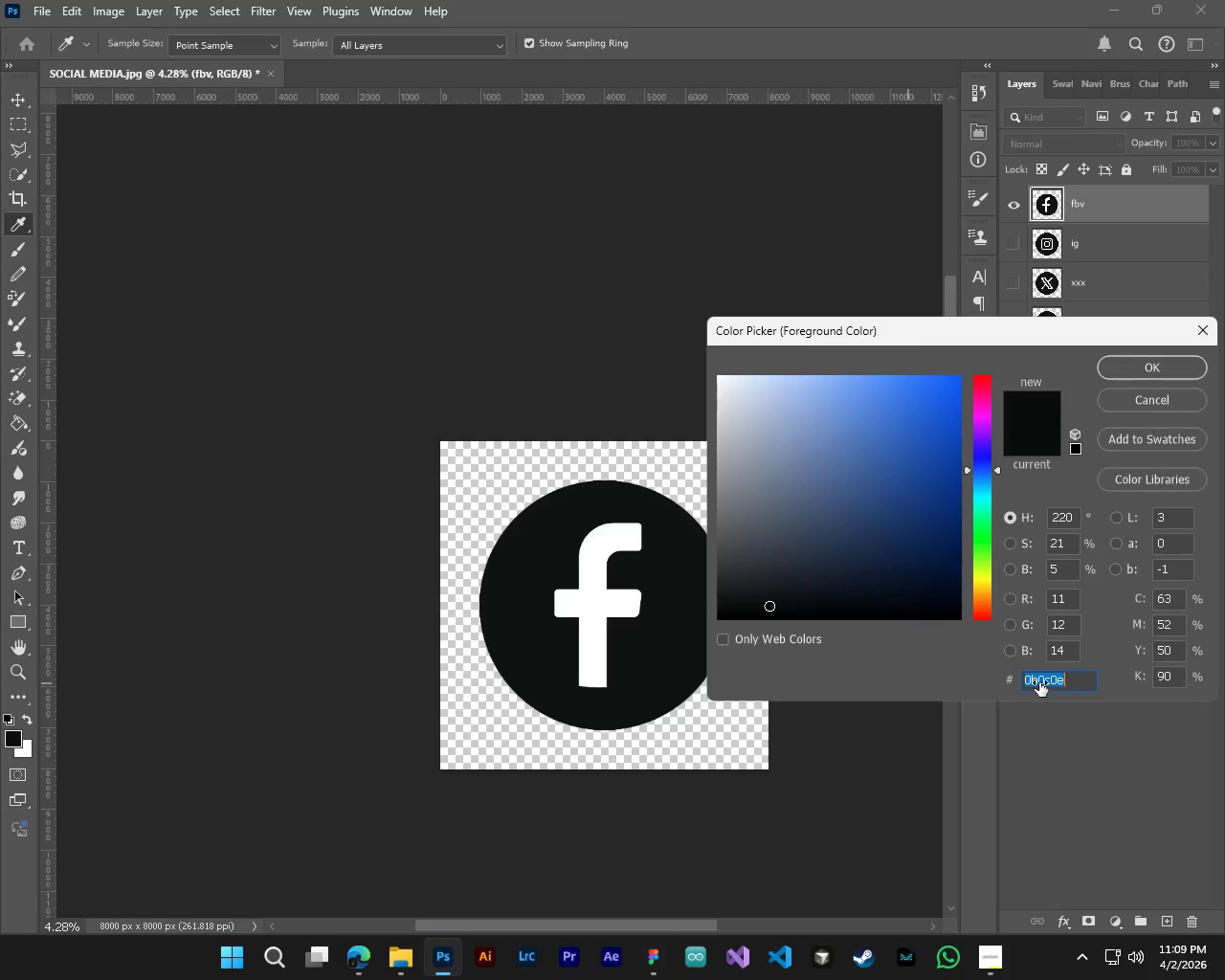 
key(Control+A)
 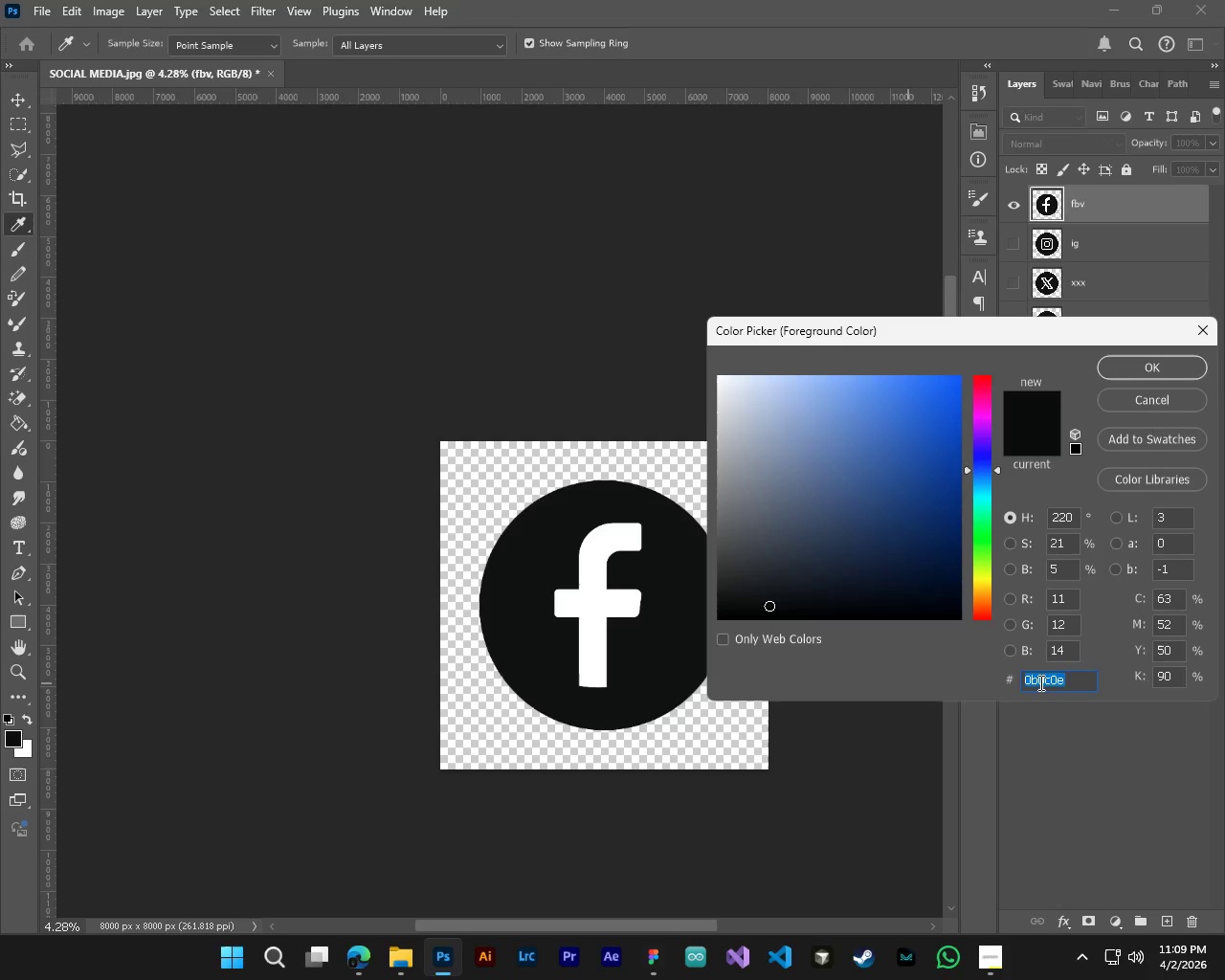 
key(Numpad2)
 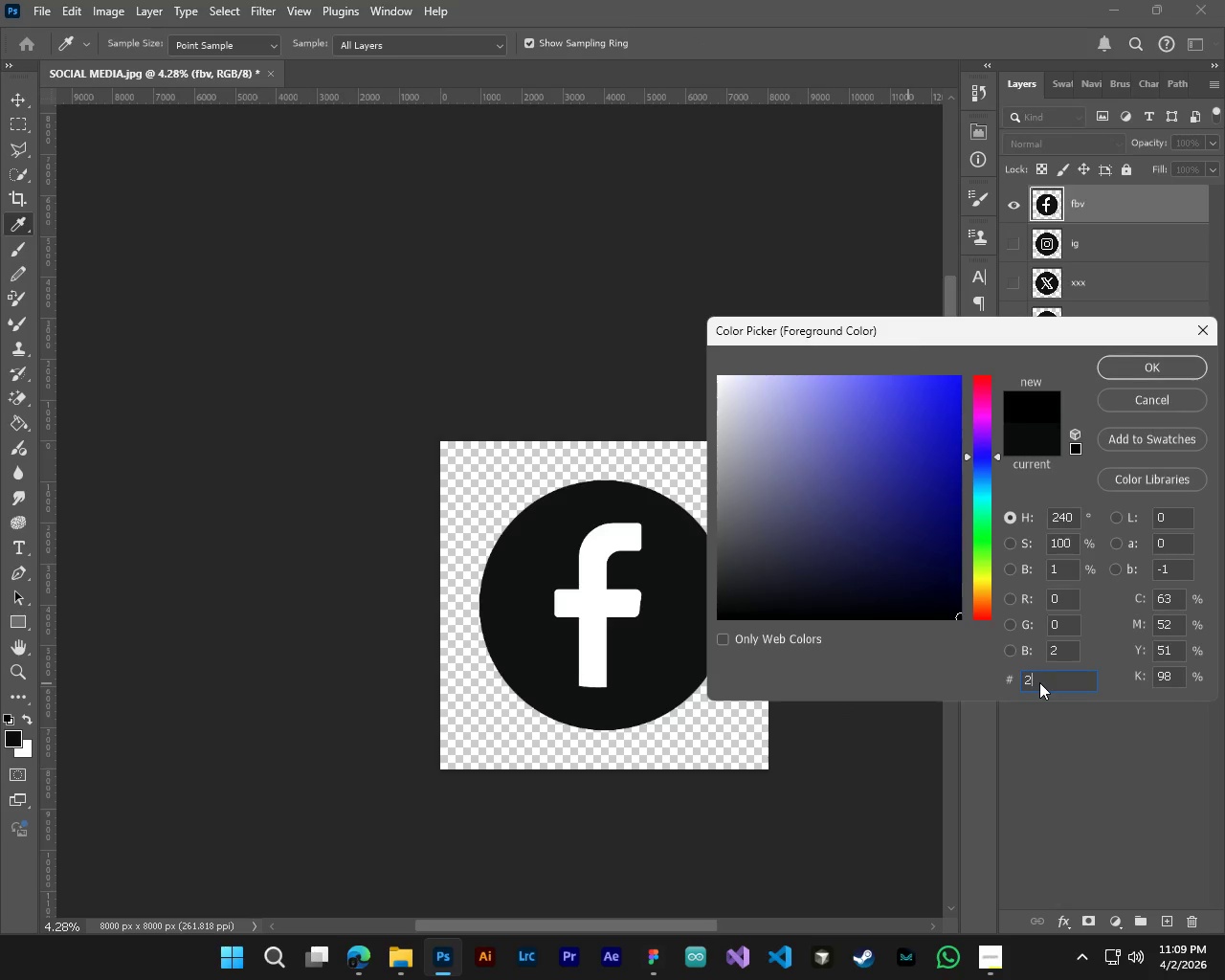 
key(D)
 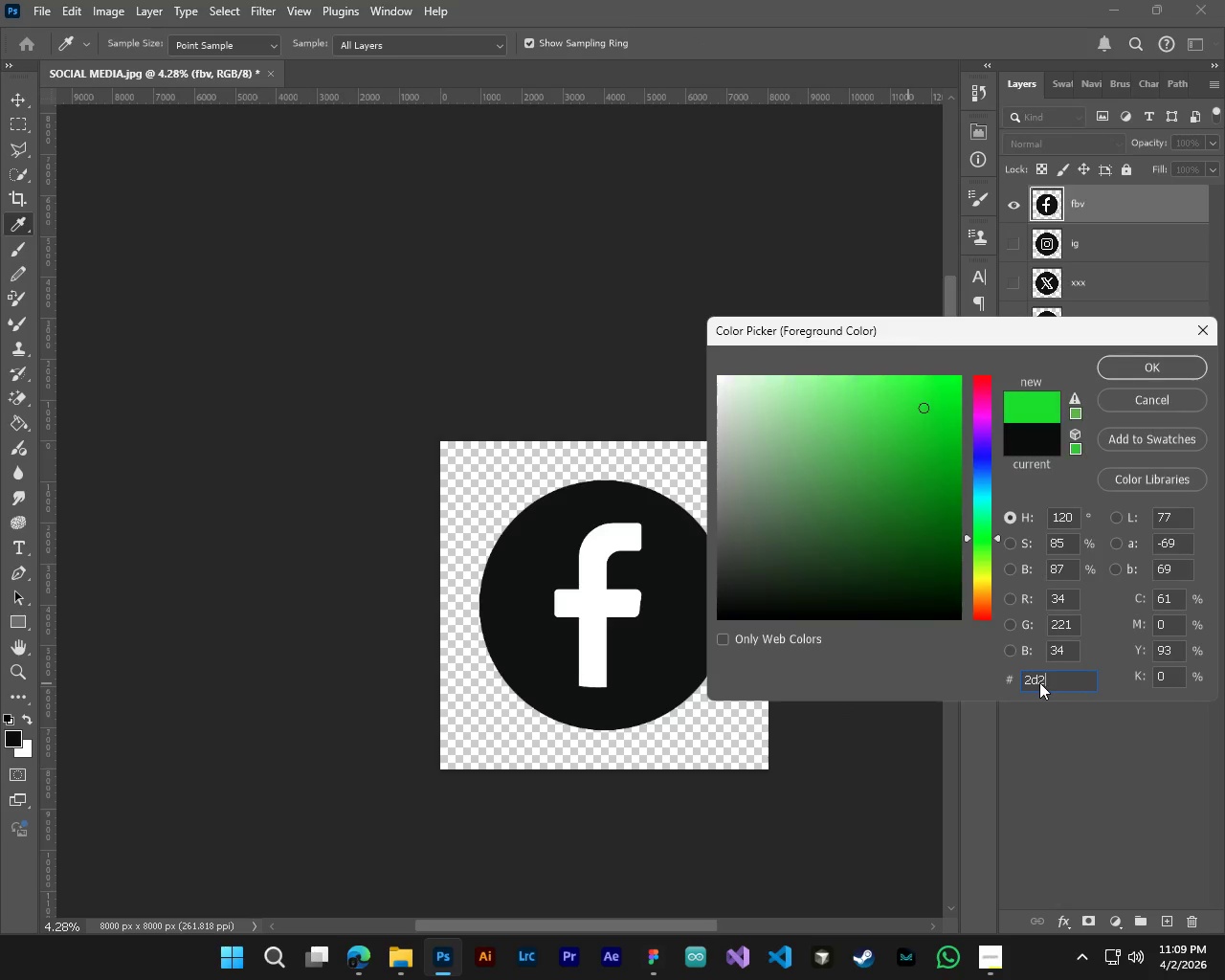 
key(Numpad2)
 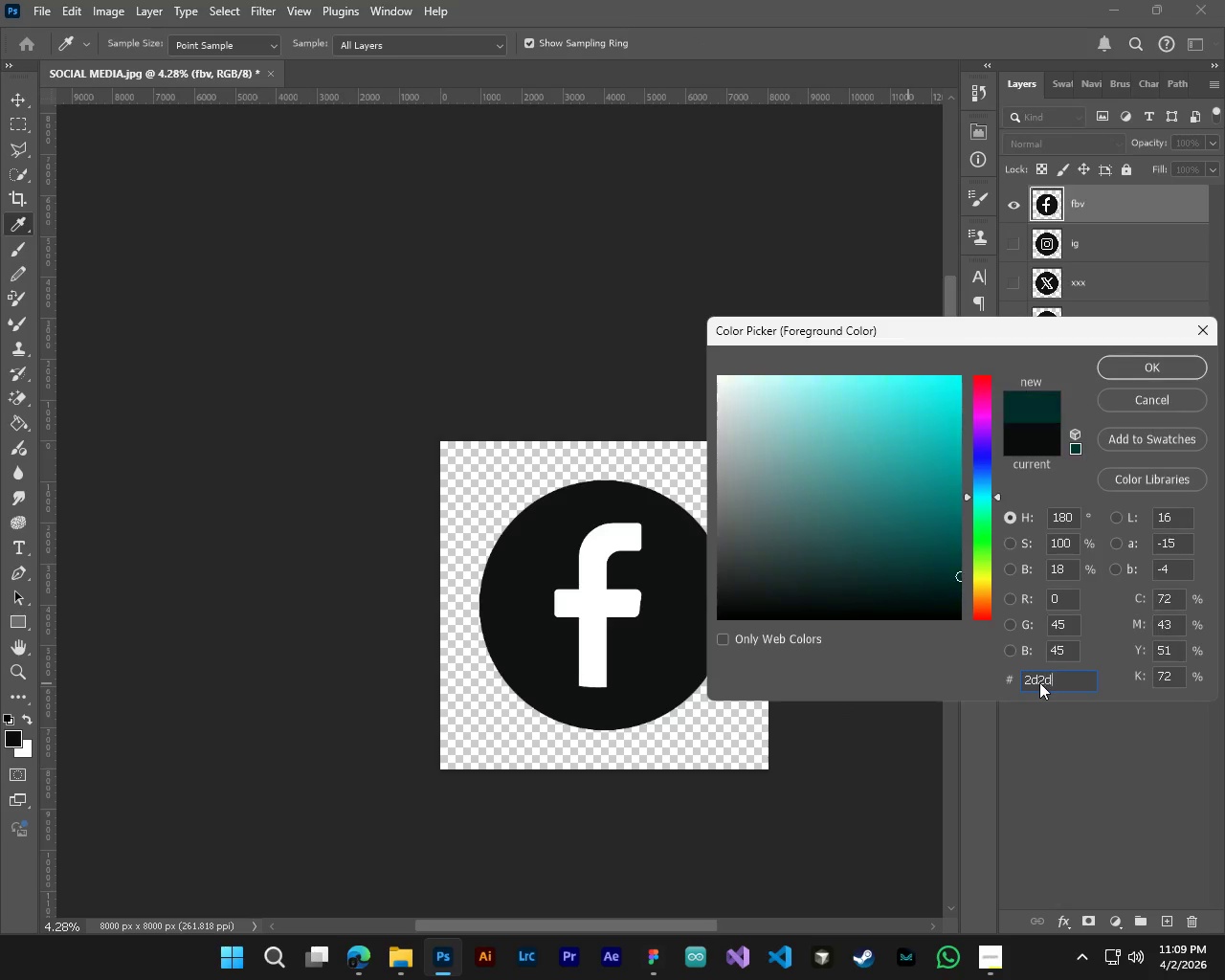 
key(D)
 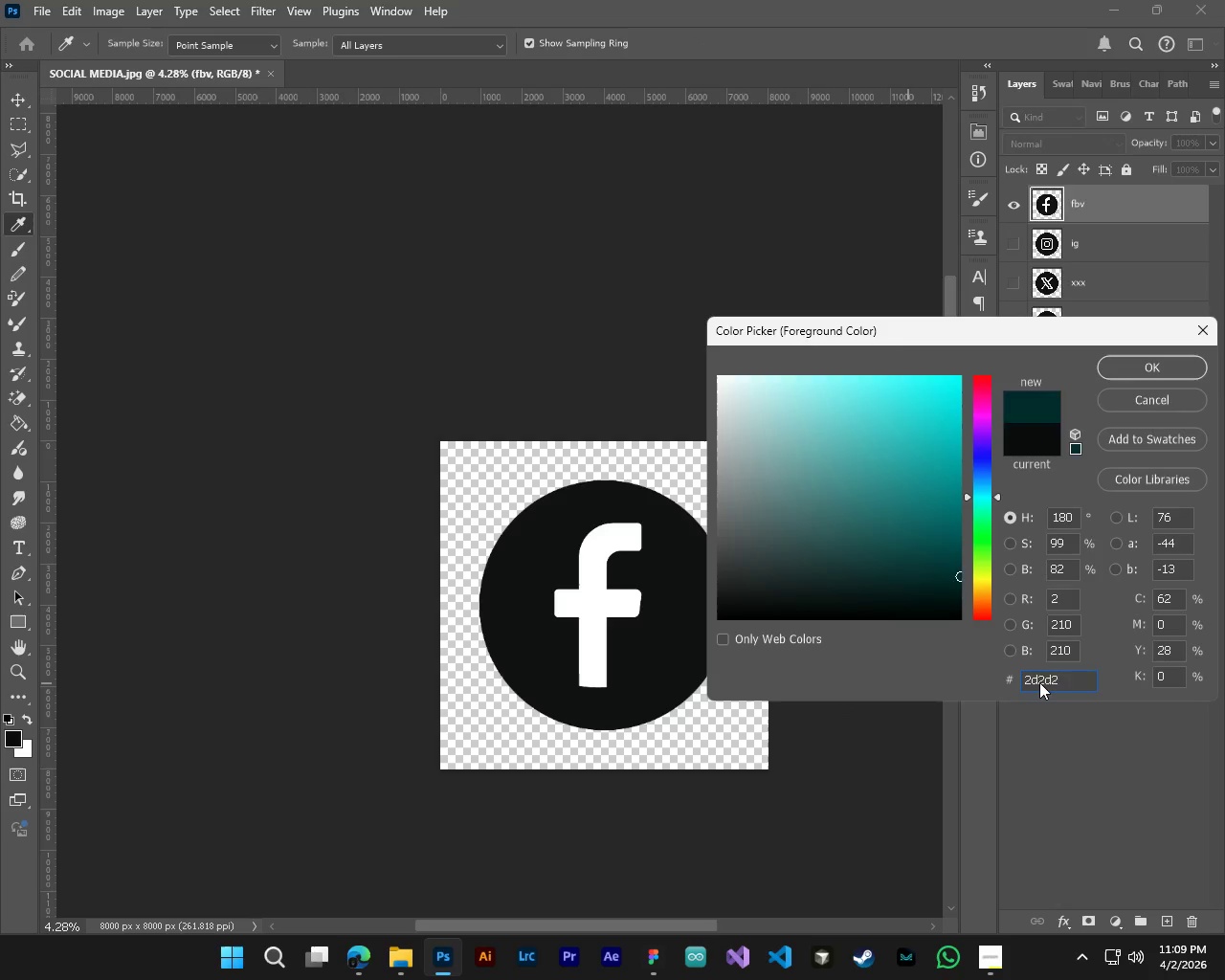 
key(Numpad2)
 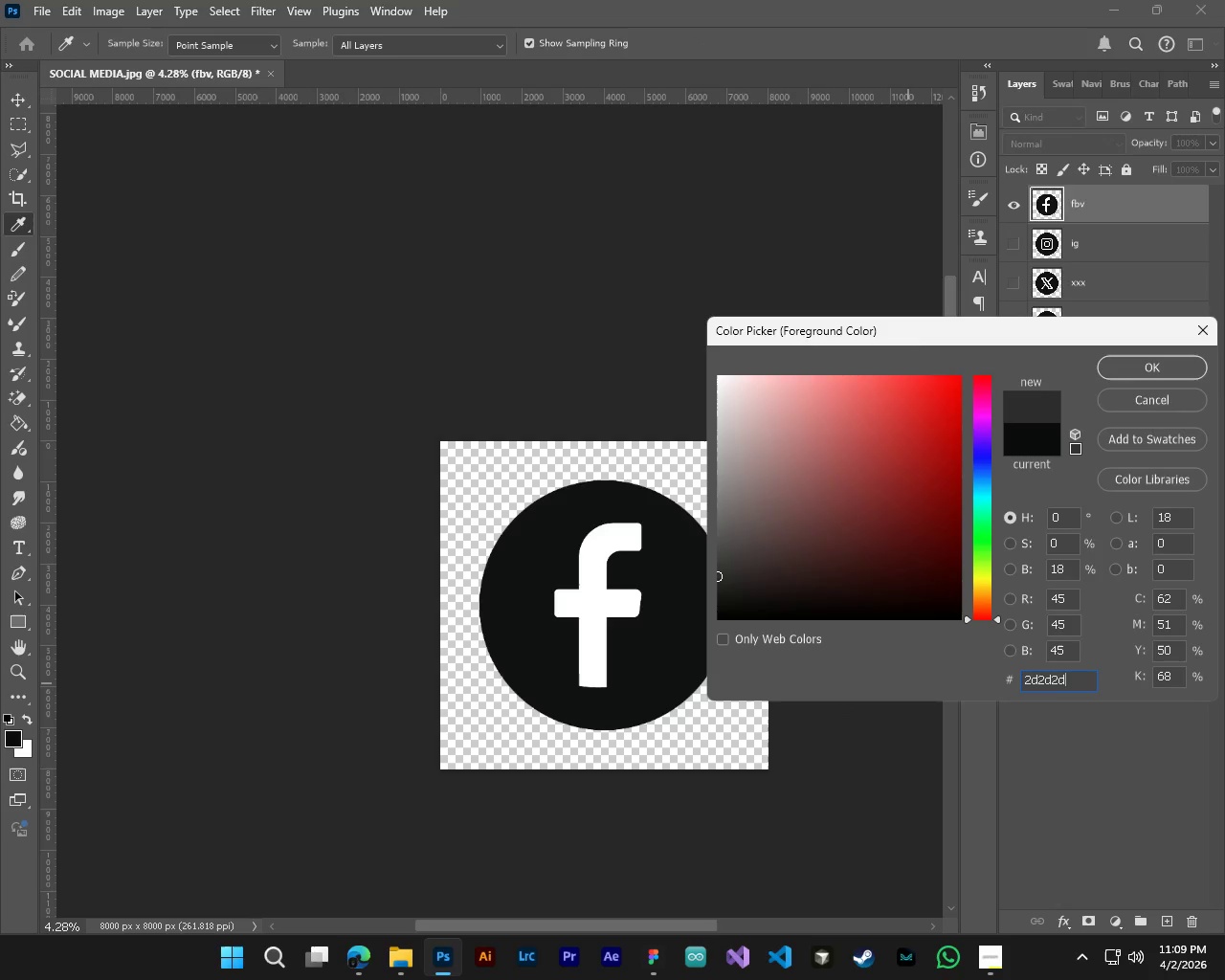 
key(D)
 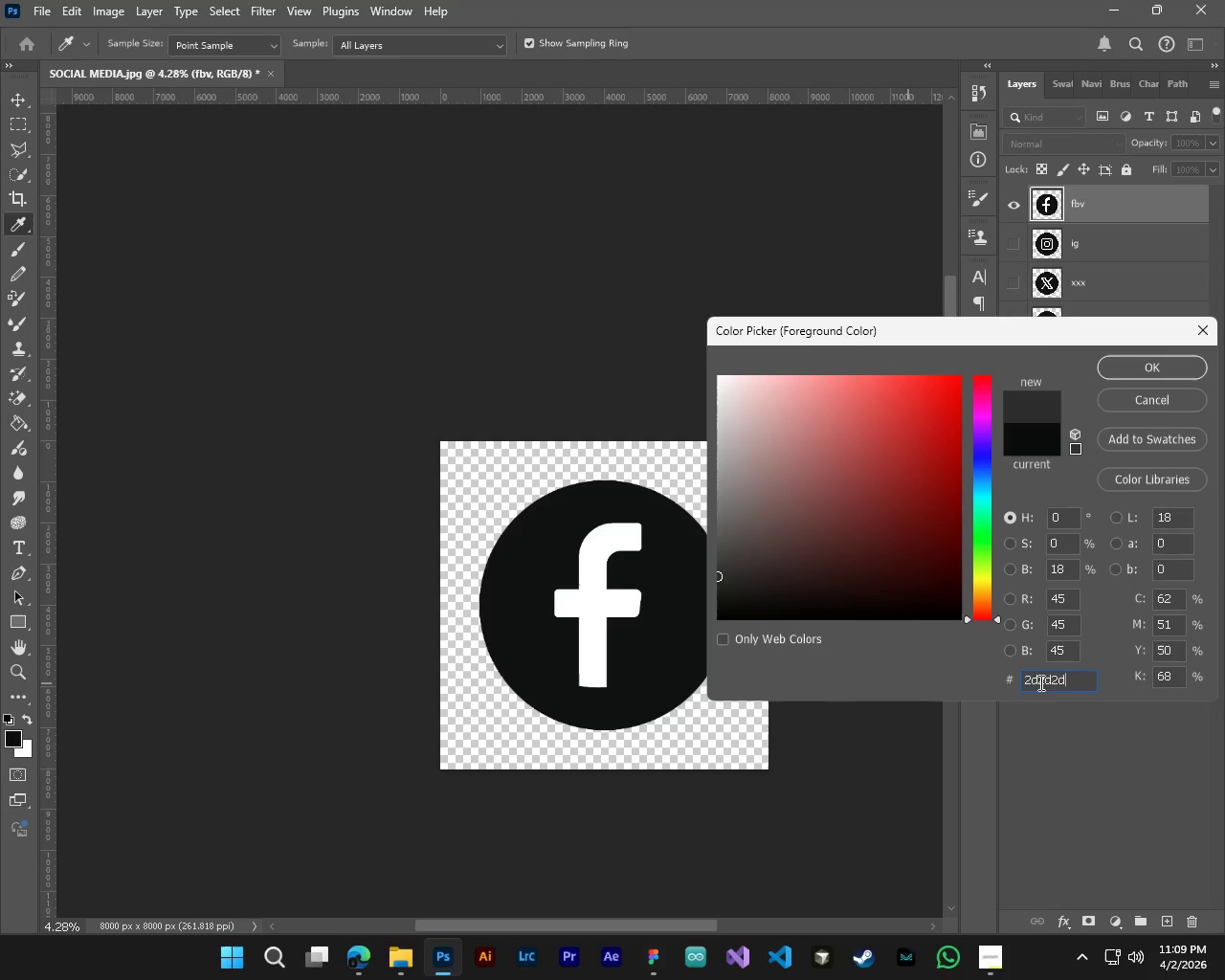 
key(G)
 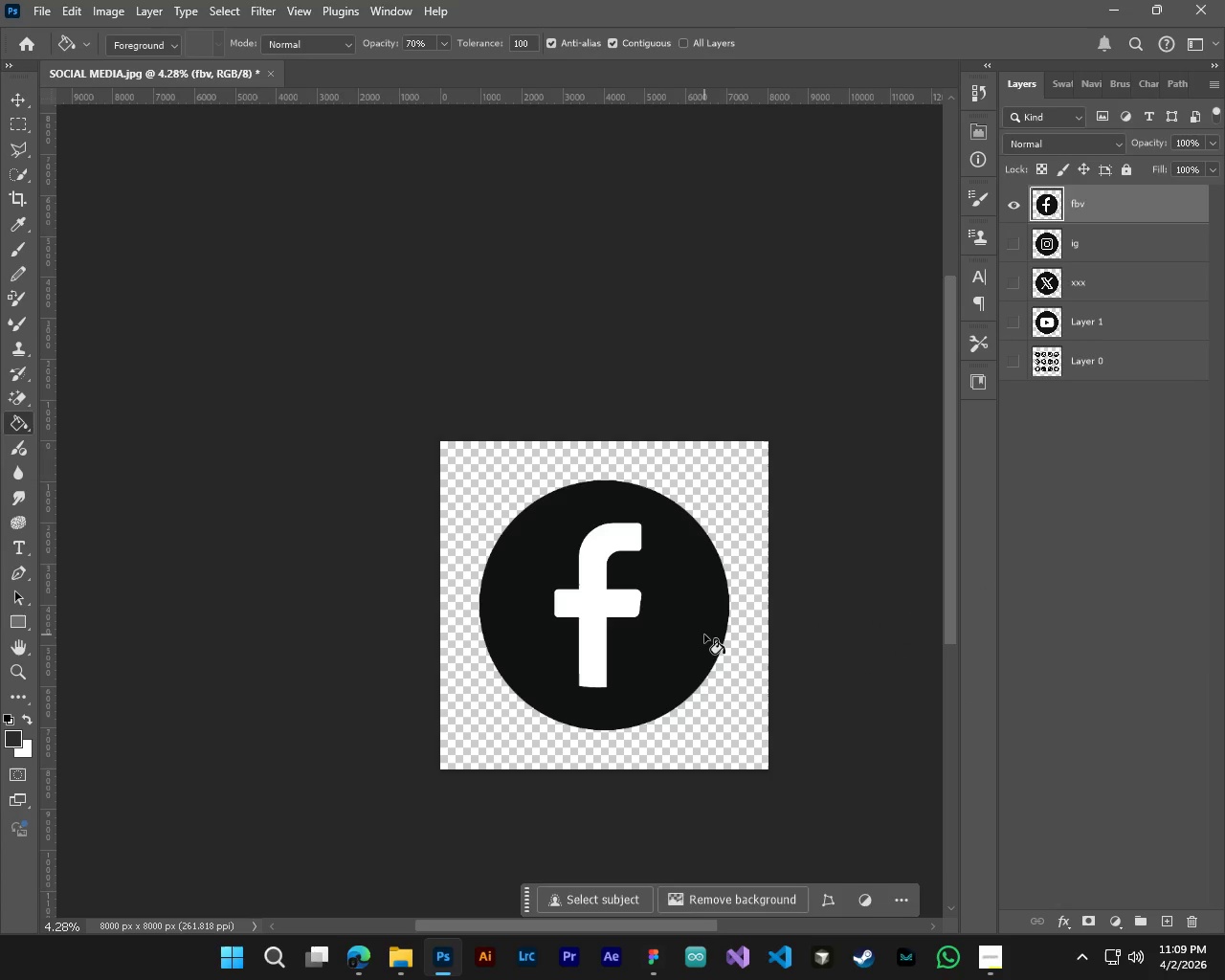 
left_click([702, 635])
 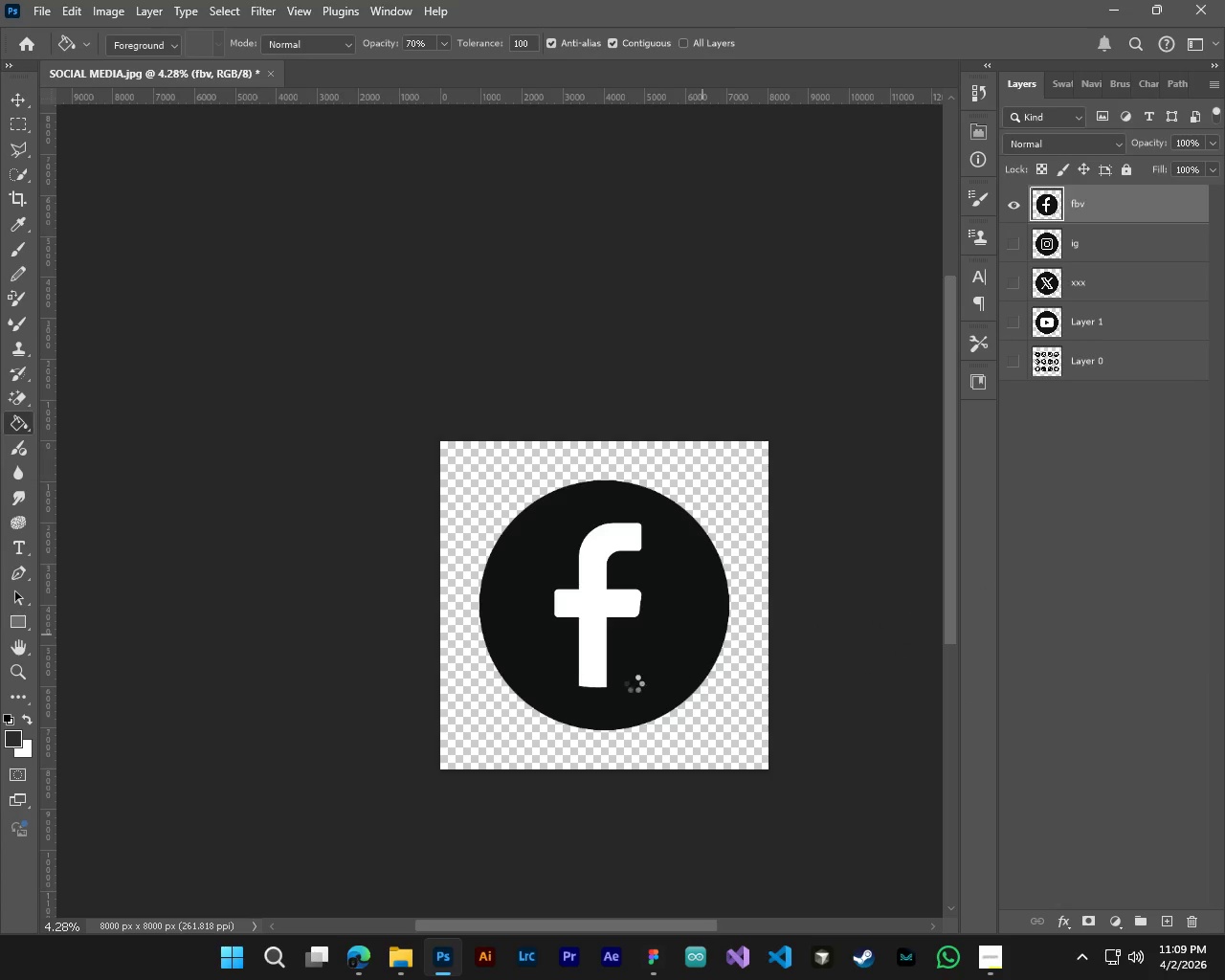 
hold_key(key=AltLeft, duration=1.39)
 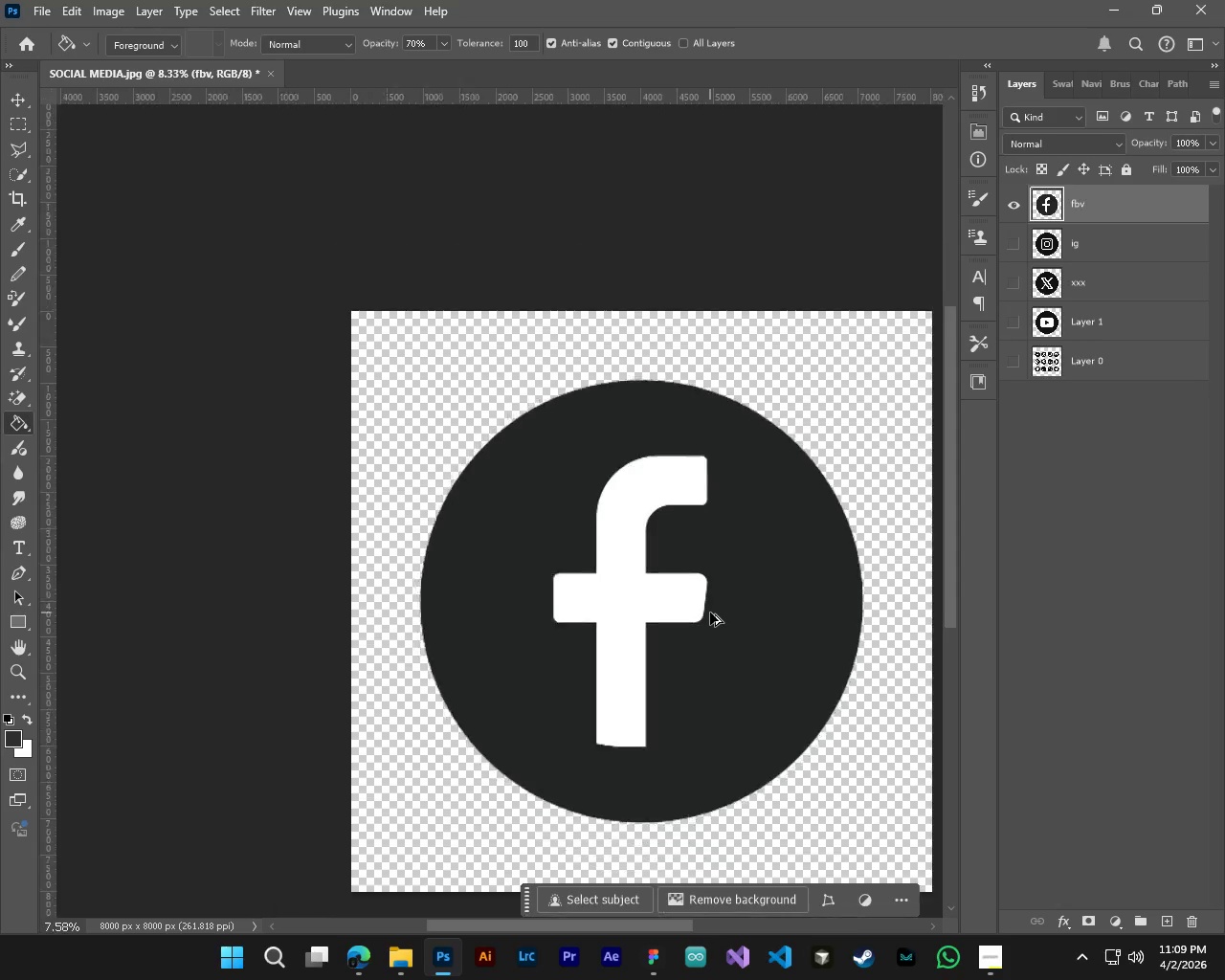 
hold_key(key=ControlLeft, duration=1.41)
 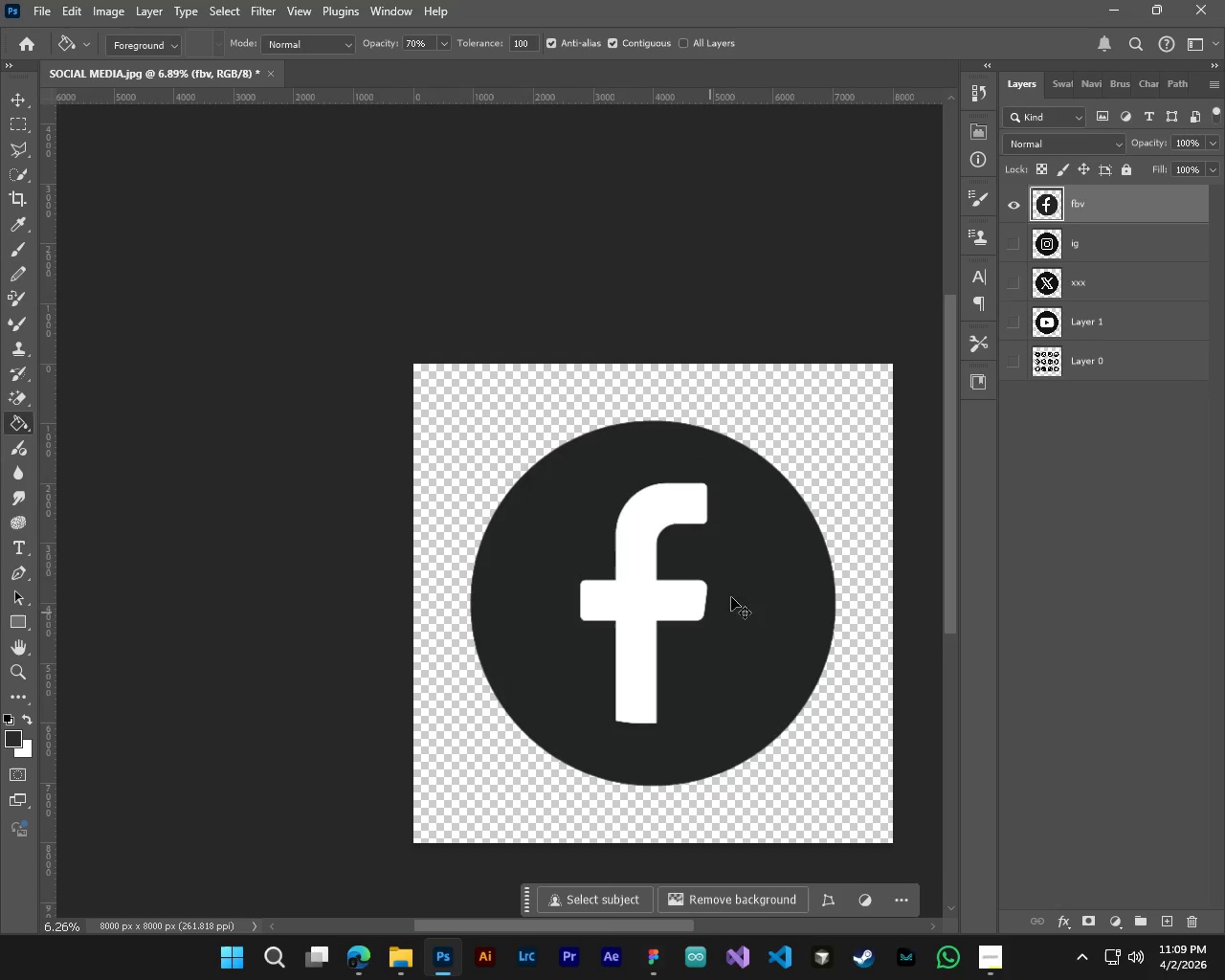 
hold_key(key=ControlLeft, duration=0.38)
 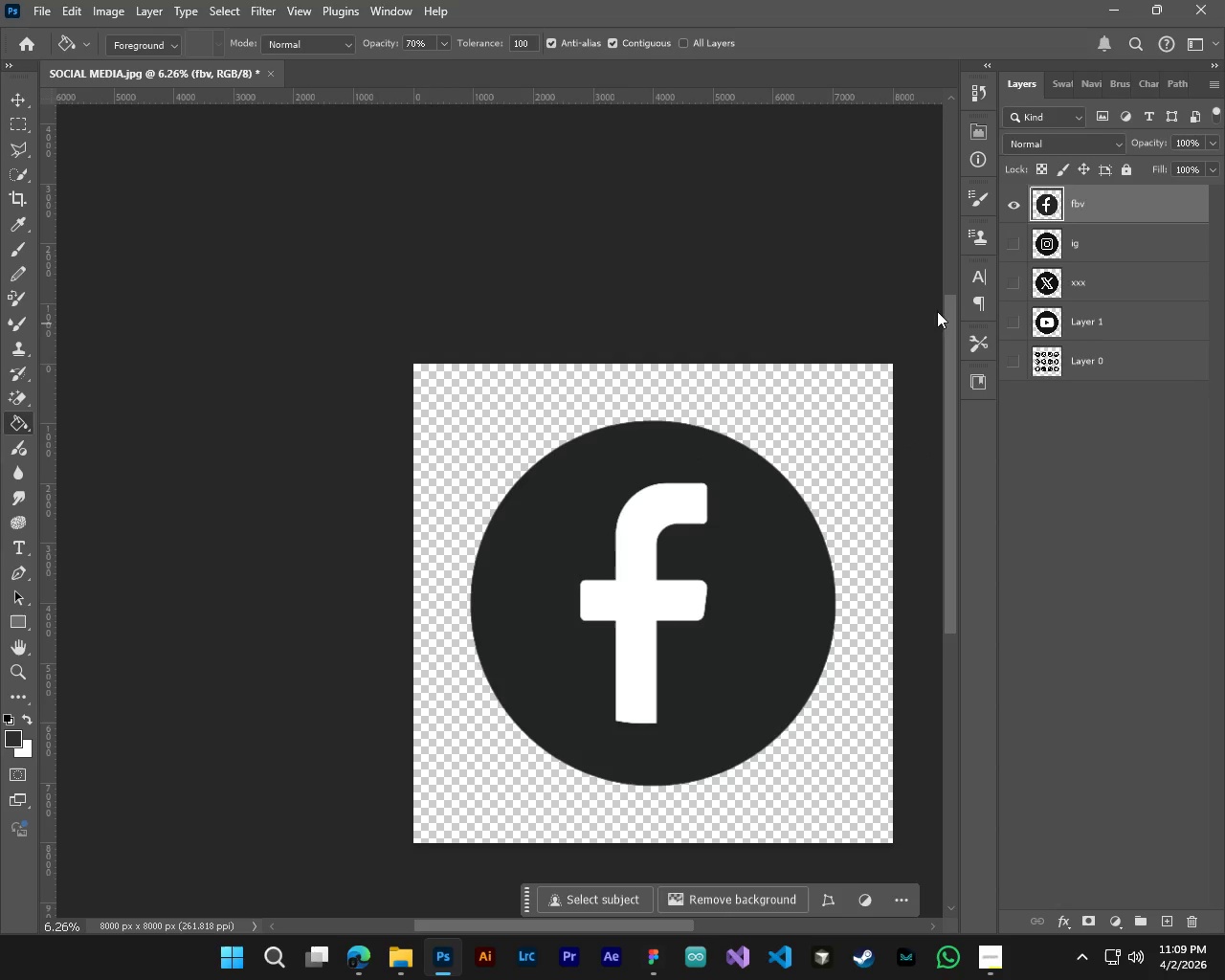 
key(Alt+Control+AltLeft)
 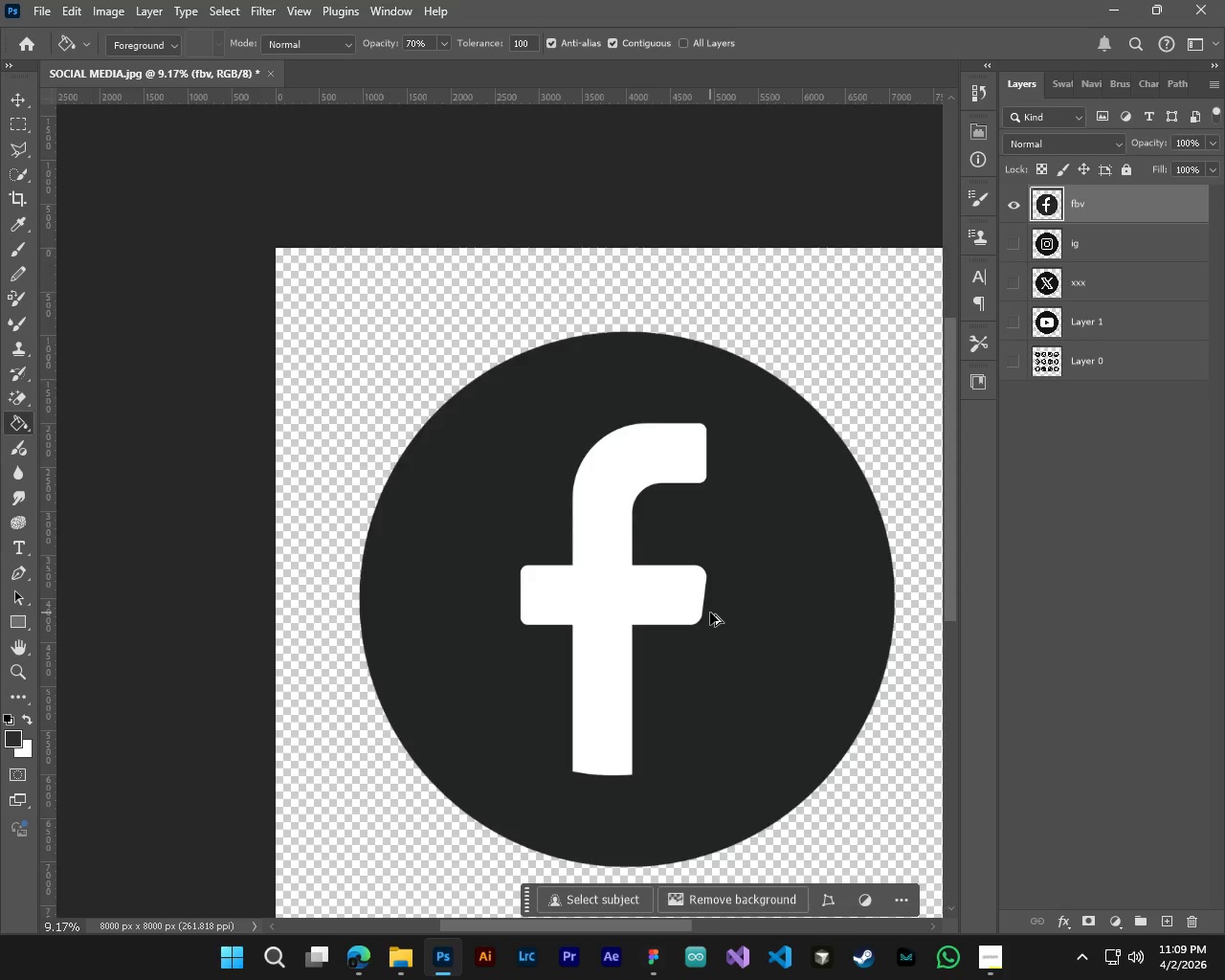 
hold_key(key=AltLeft, duration=1.36)
 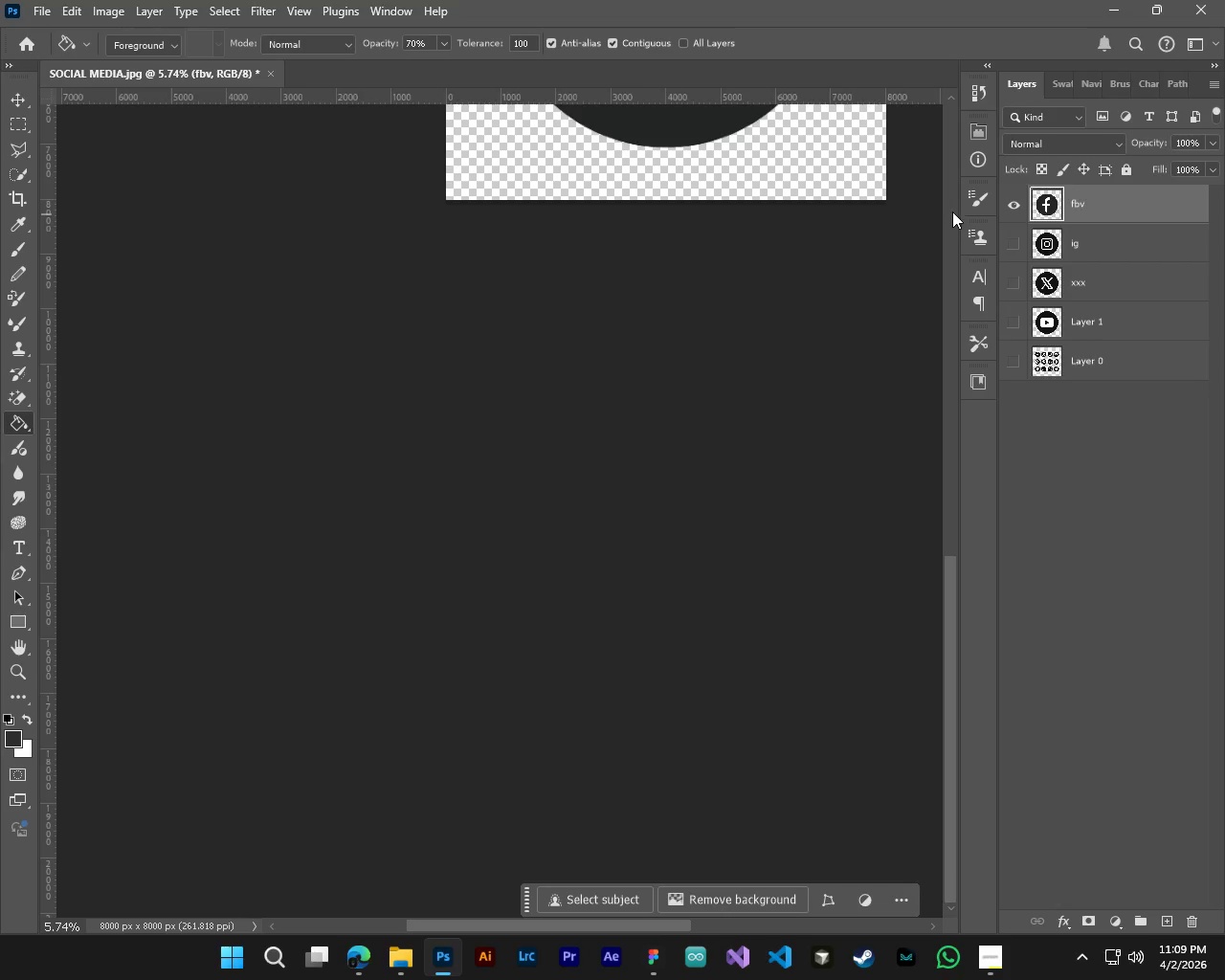 
hold_key(key=ControlLeft, duration=1.39)
 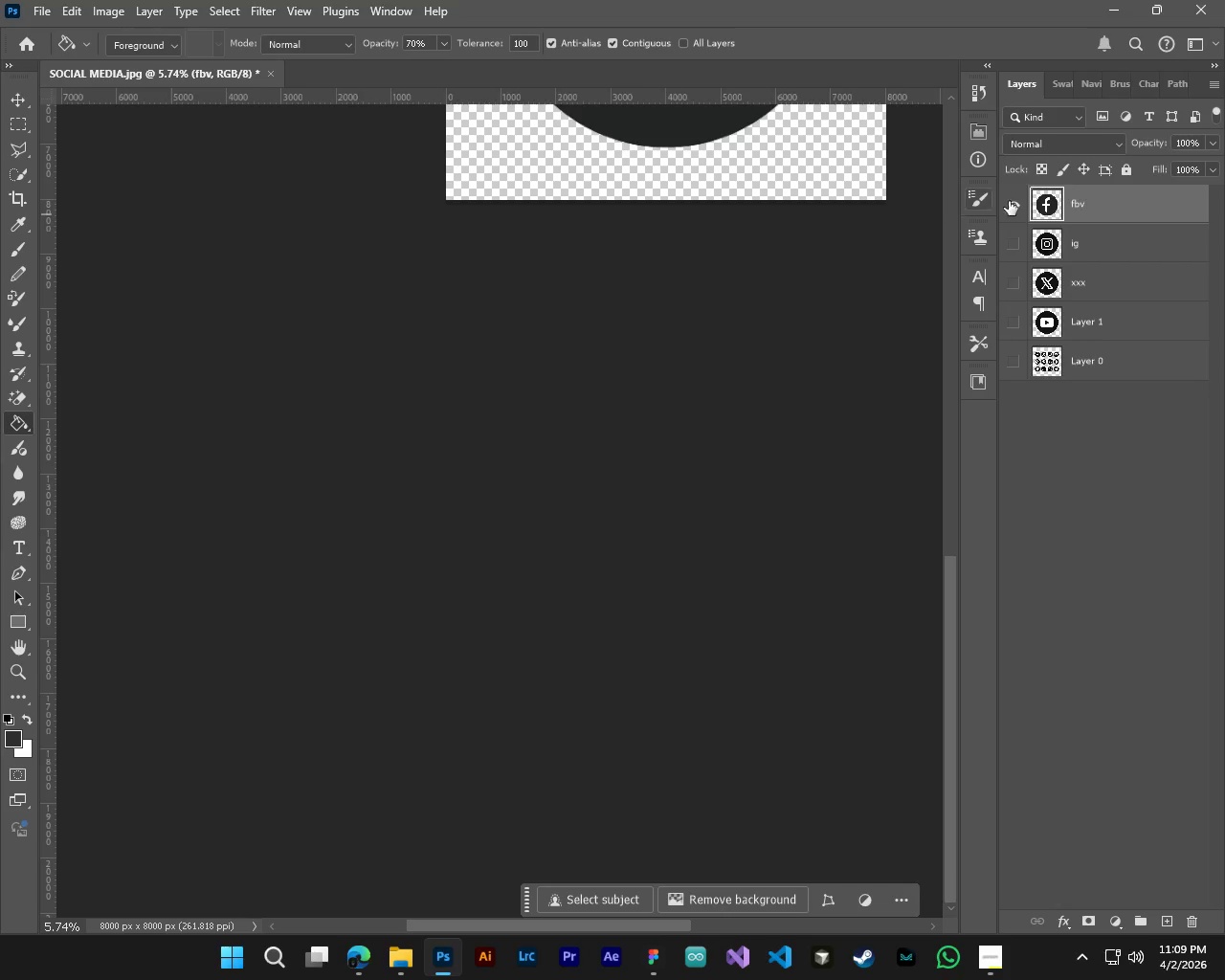 
key(Shift+ShiftLeft)
 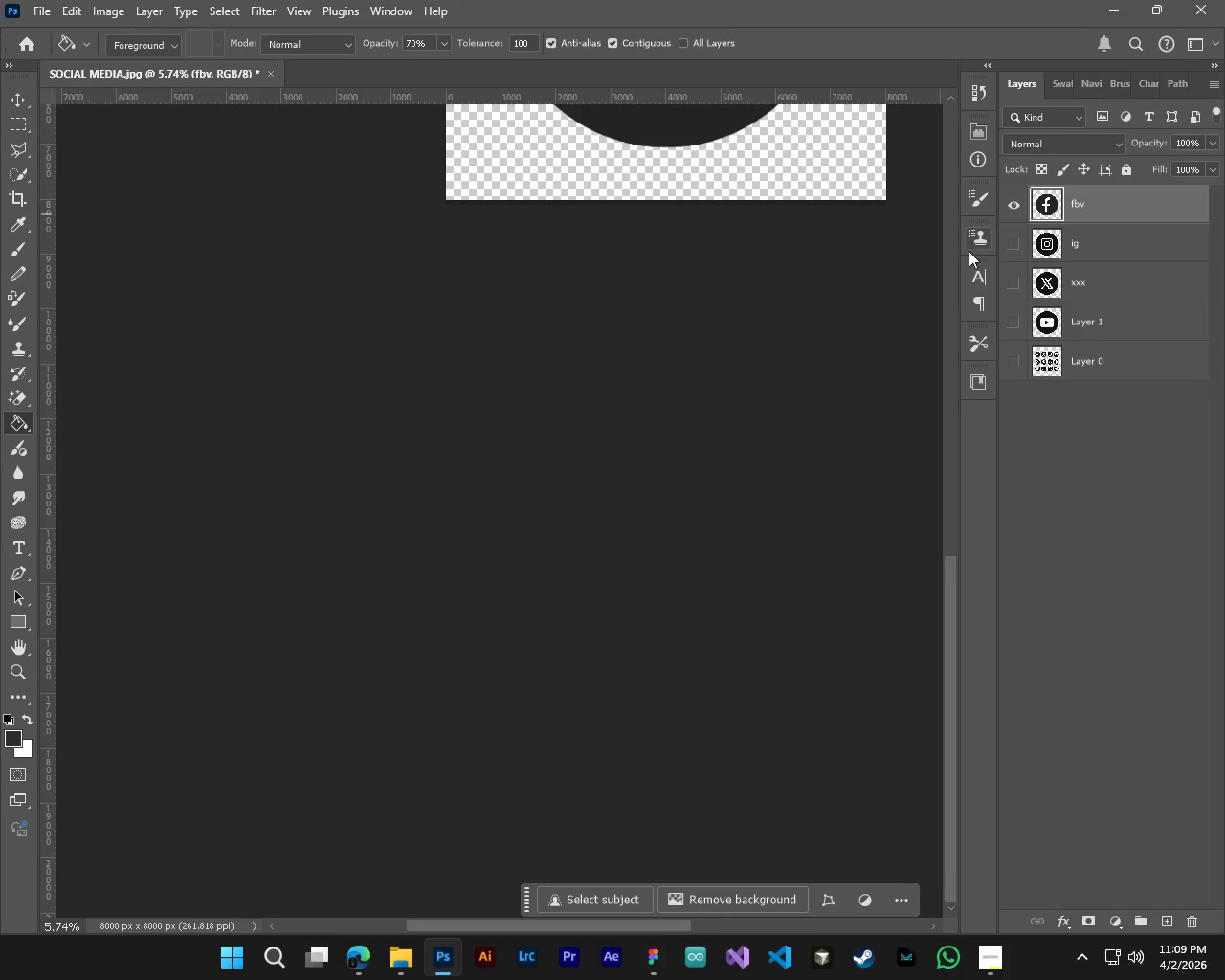 
scroll: coordinate [600, 538], scroll_direction: up, amount: 8.0
 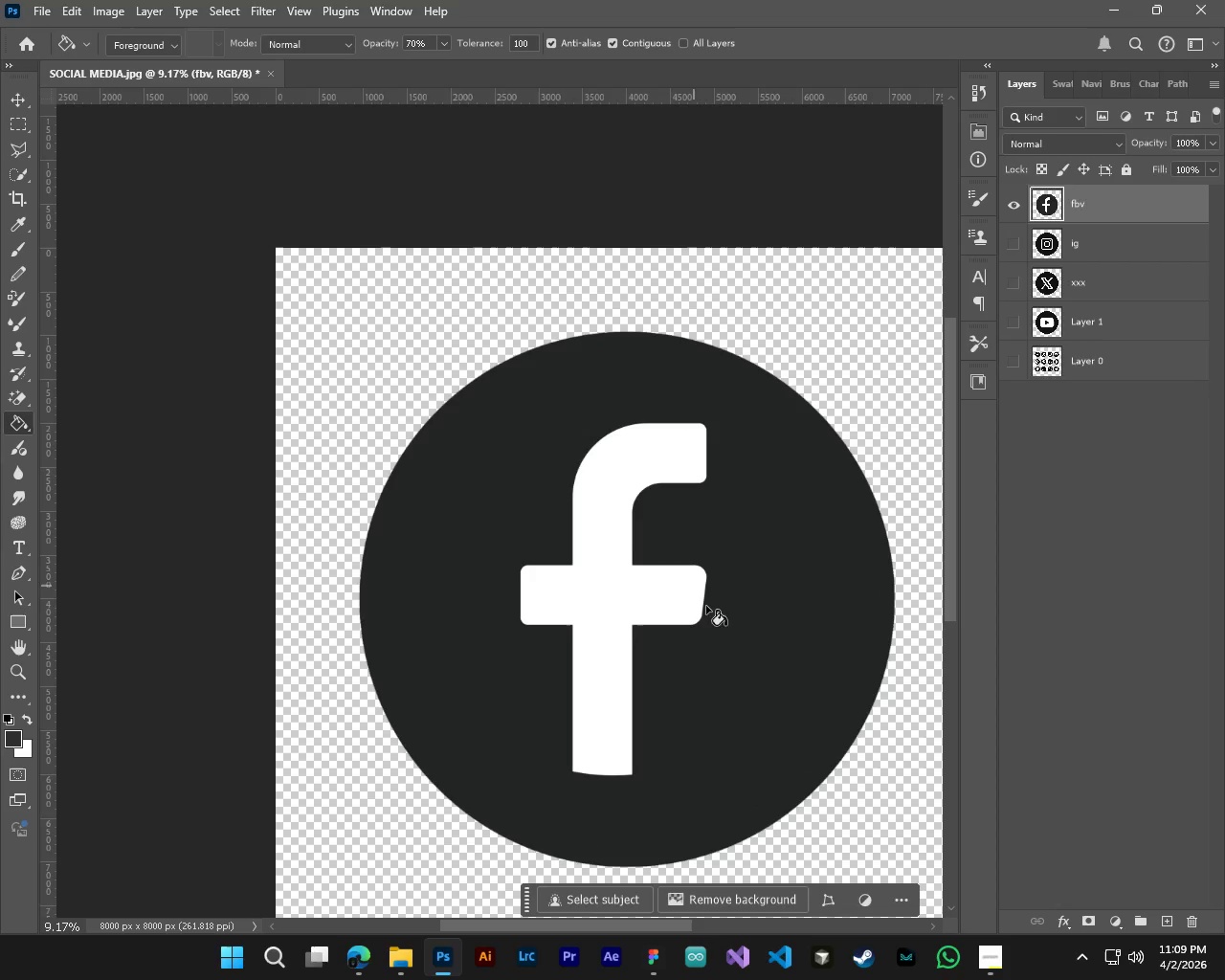 
scroll: coordinate [710, 612], scroll_direction: down, amount: 4.0
 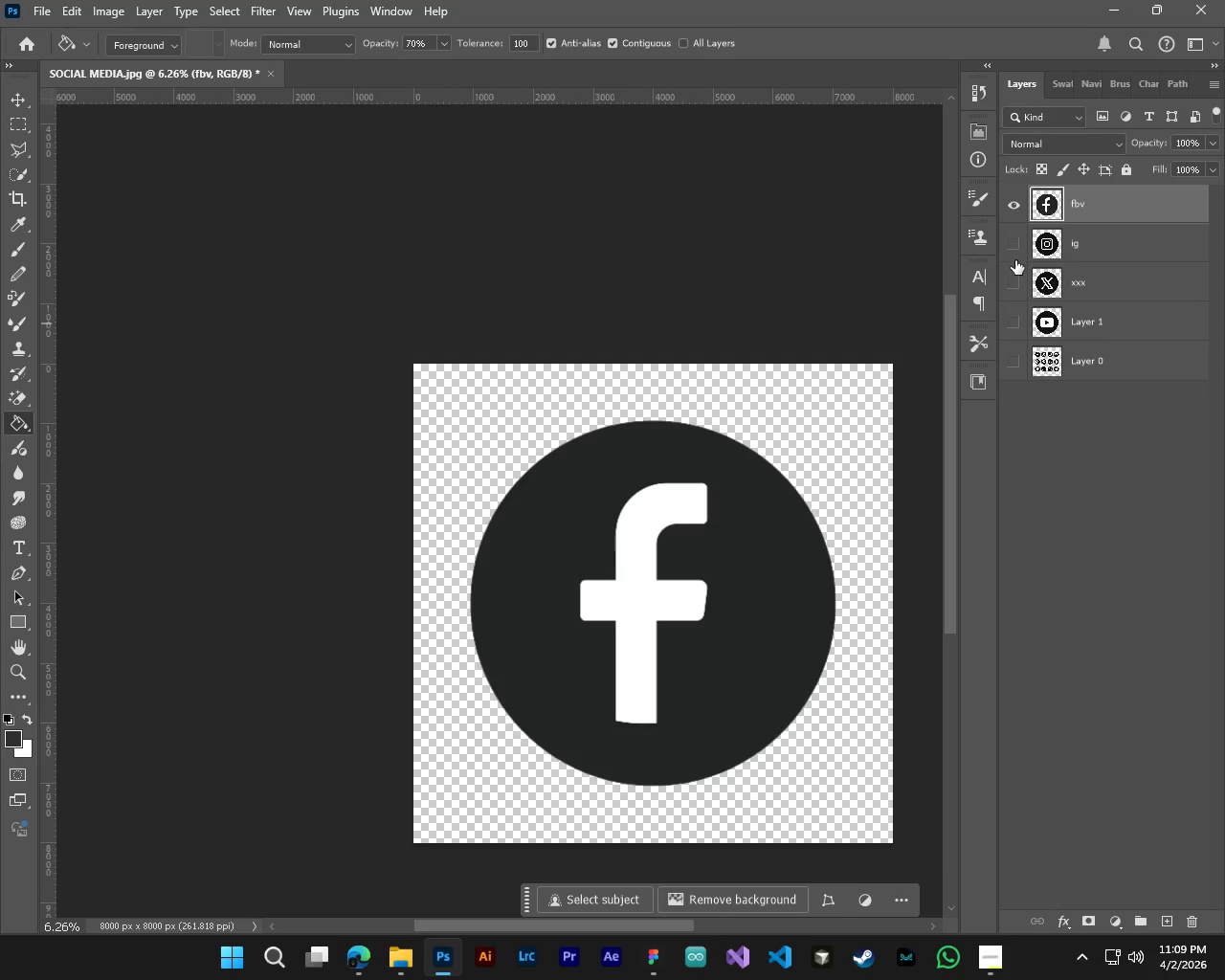 
hold_key(key=ShiftLeft, duration=0.48)
 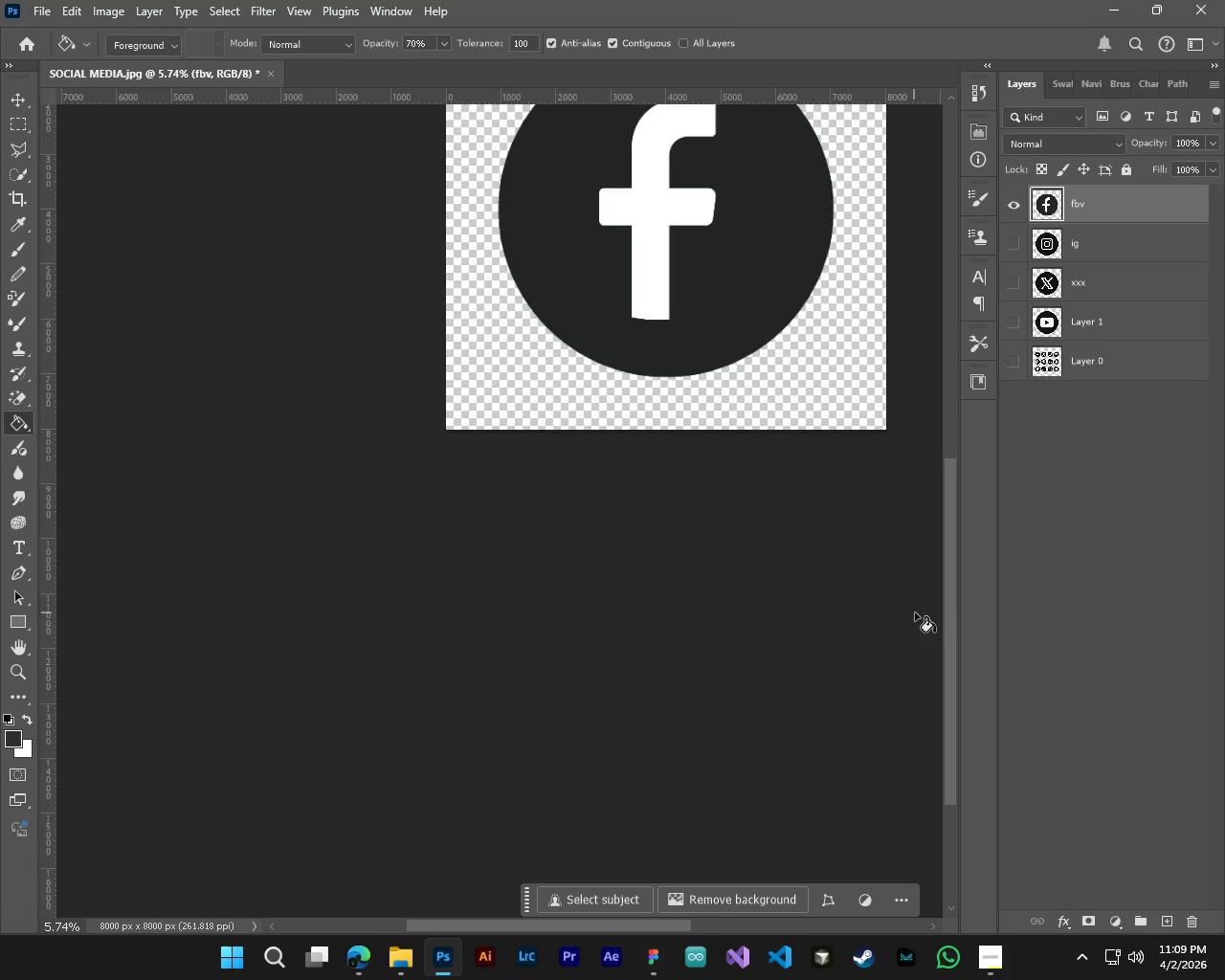 
scroll: coordinate [656, 496], scroll_direction: down, amount: 4.0
 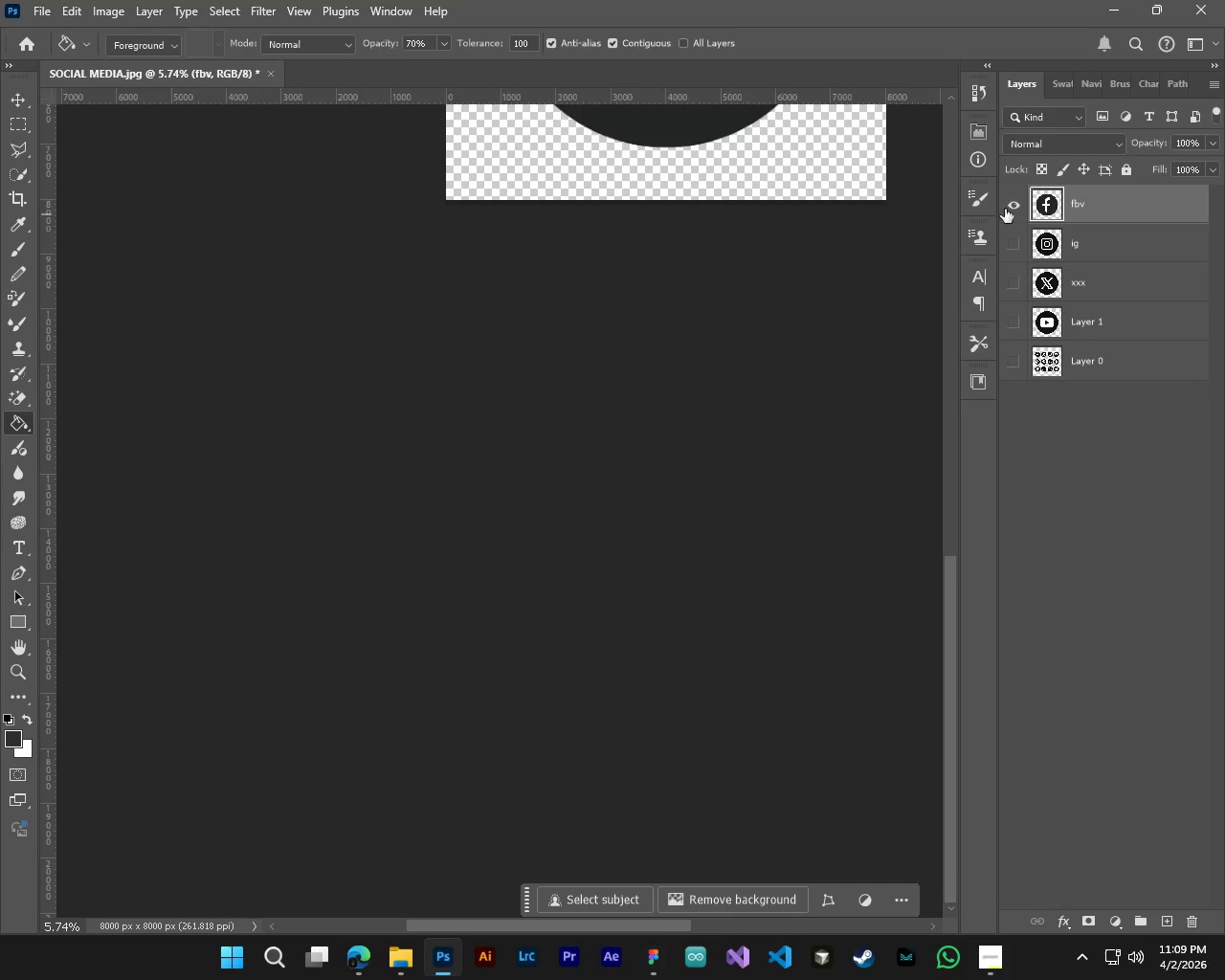 
left_click_drag(start_coordinate=[947, 618], to_coordinate=[947, 516])
 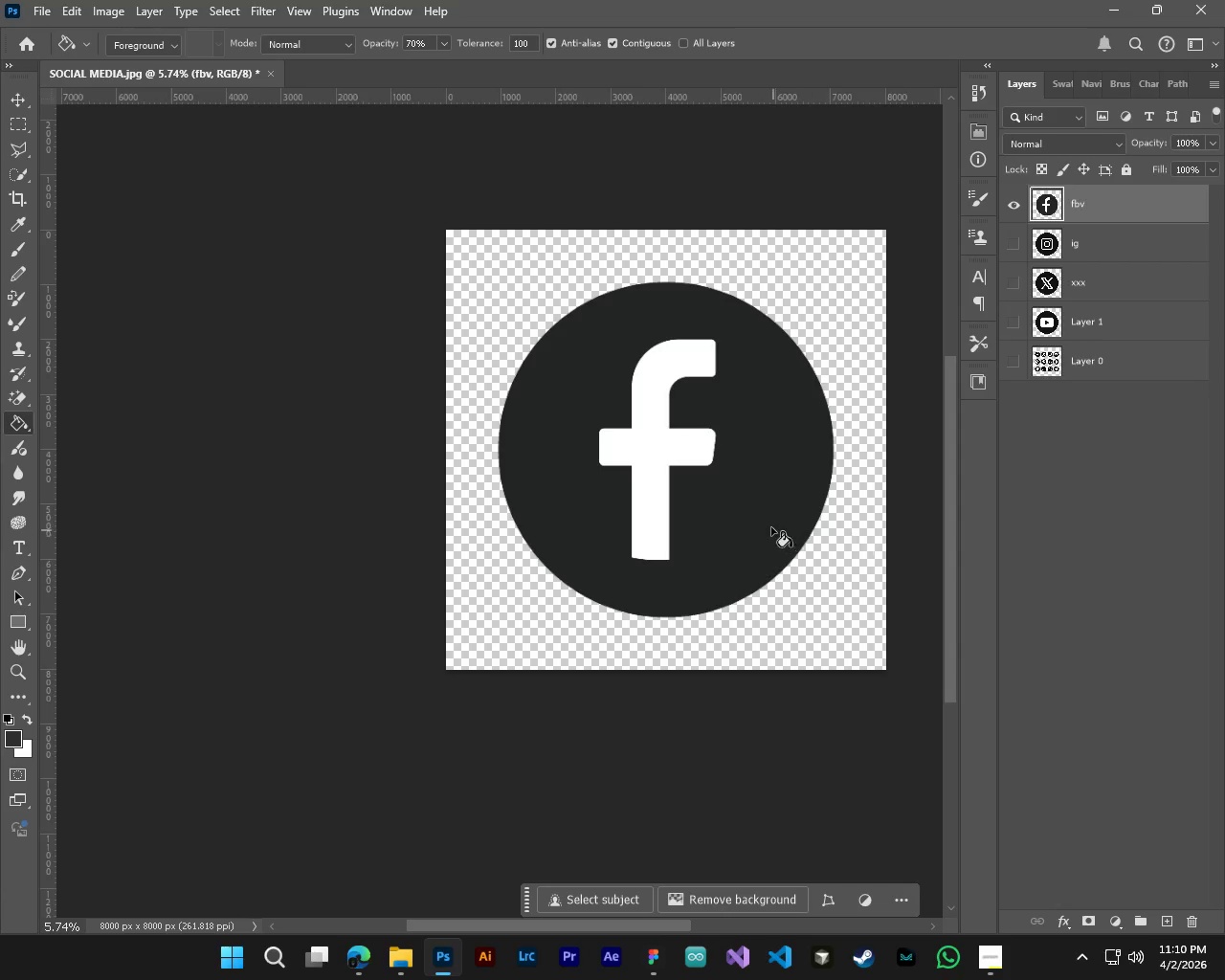 
hold_key(key=ShiftLeft, duration=0.55)
 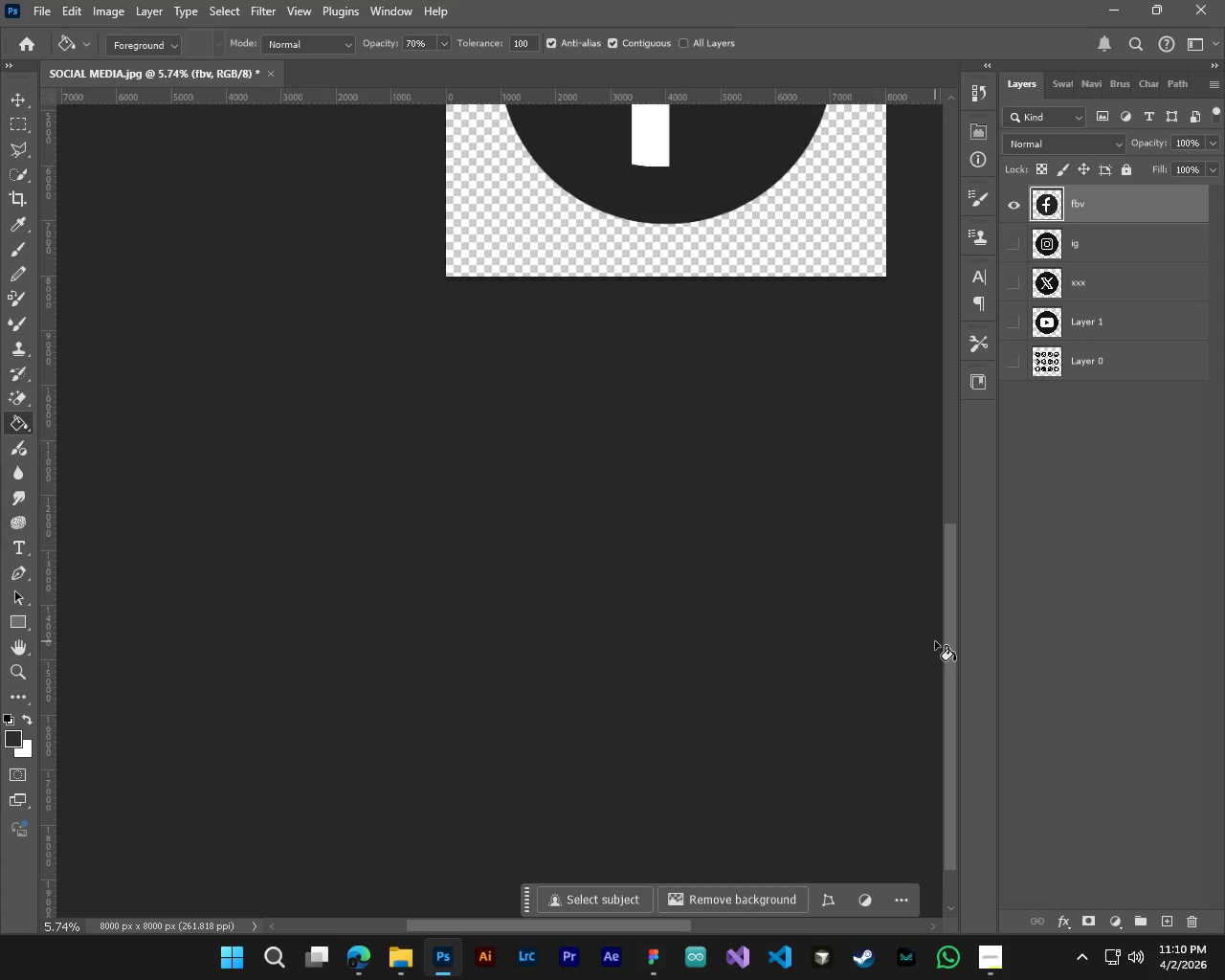 
scroll: coordinate [750, 461], scroll_direction: up, amount: 33.0
 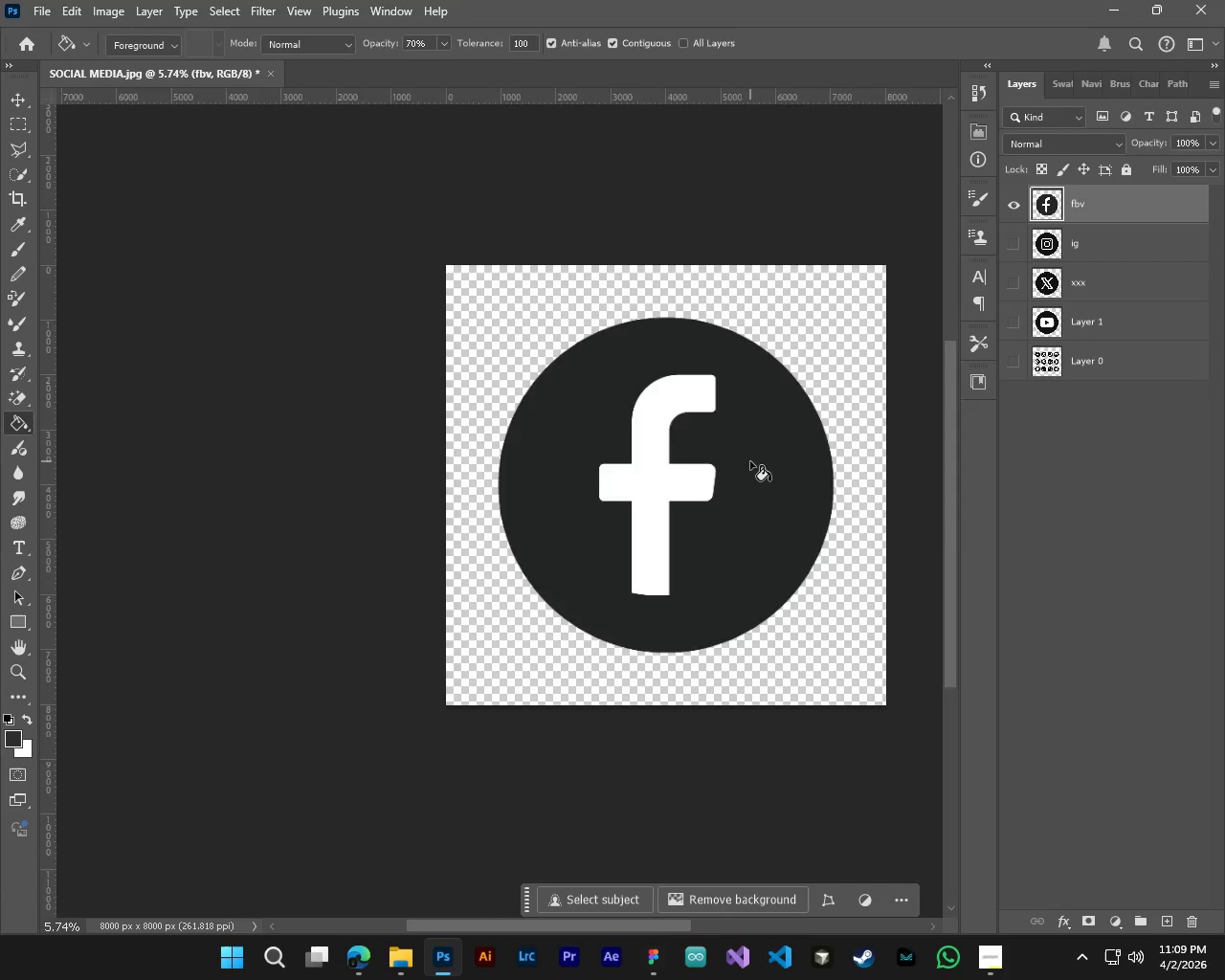 
hold_key(key=ShiftLeft, duration=1.91)
left_click_drag(start_coordinate=[952, 645], to_coordinate=[963, 476])
 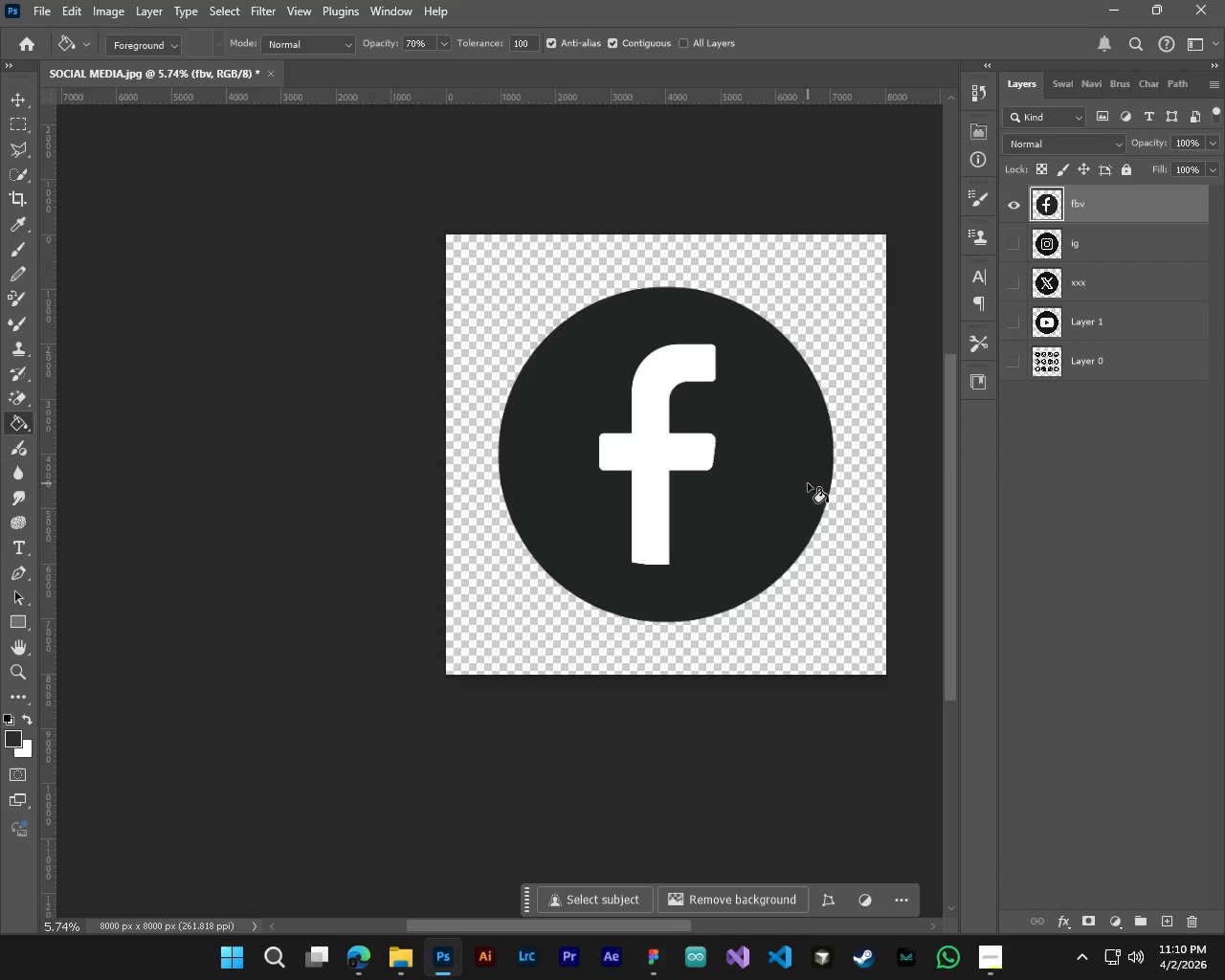 
hold_key(key=ControlLeft, duration=0.75)
 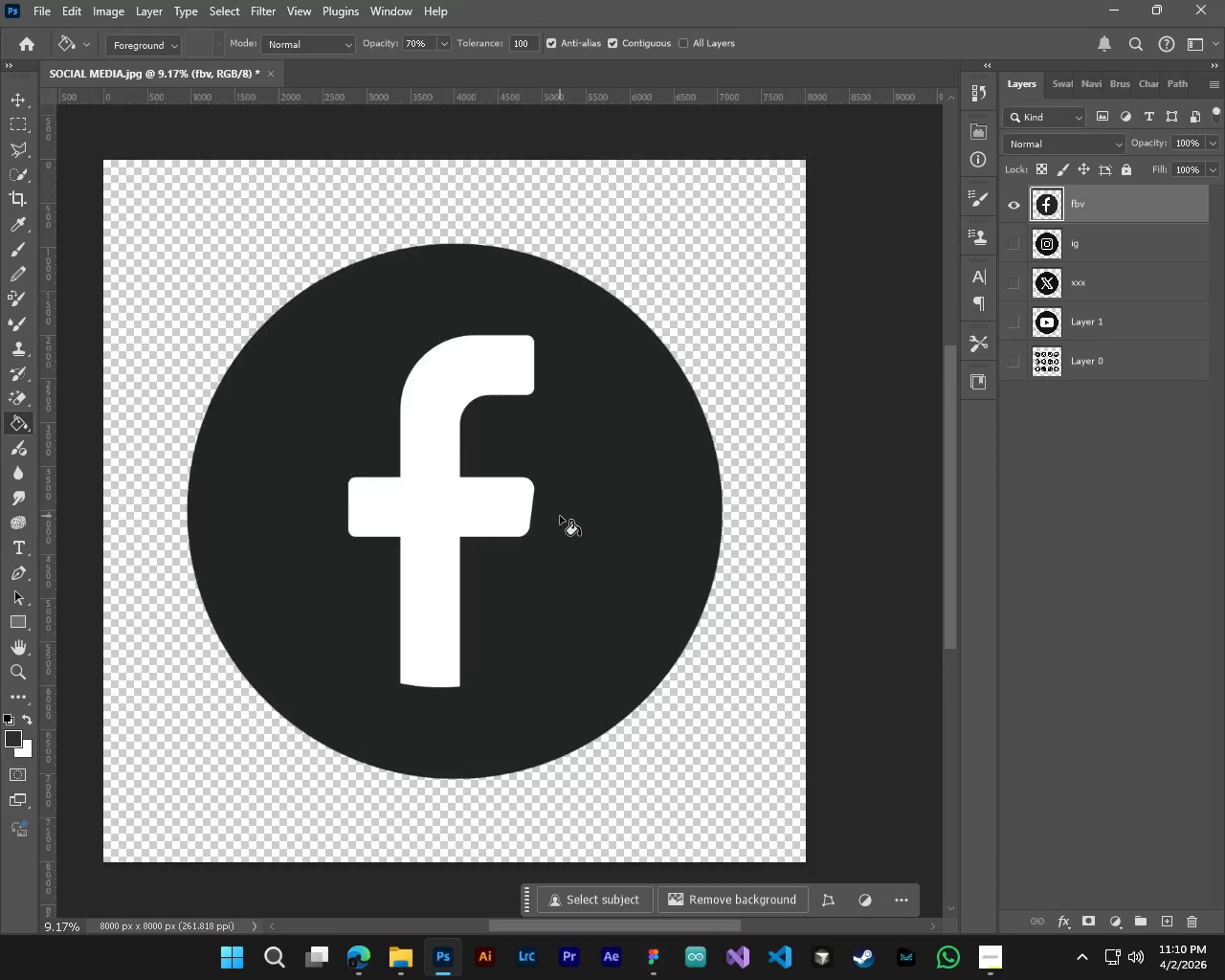 
key(Alt+Control+AltLeft)
 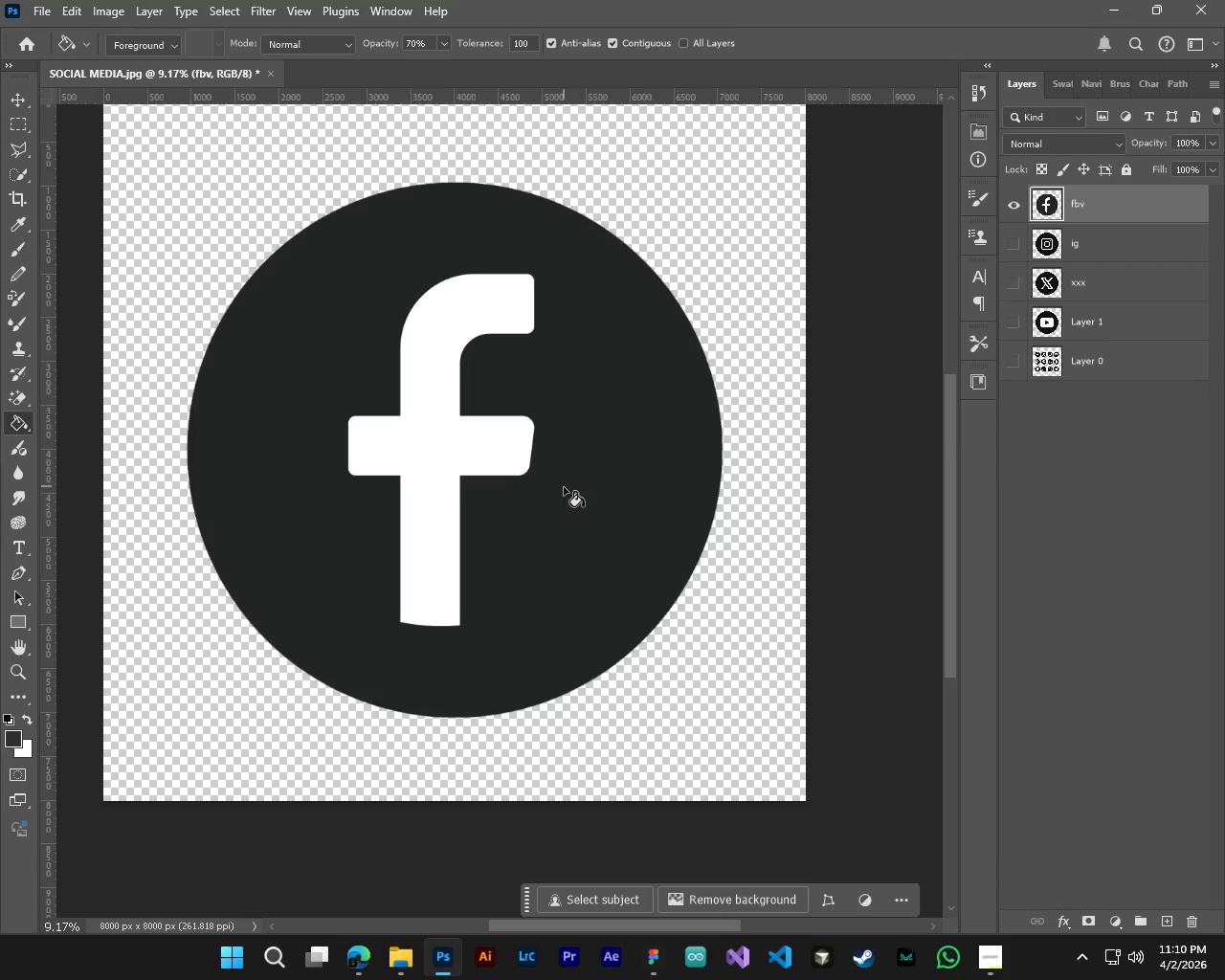 
key(Control+ControlLeft)
 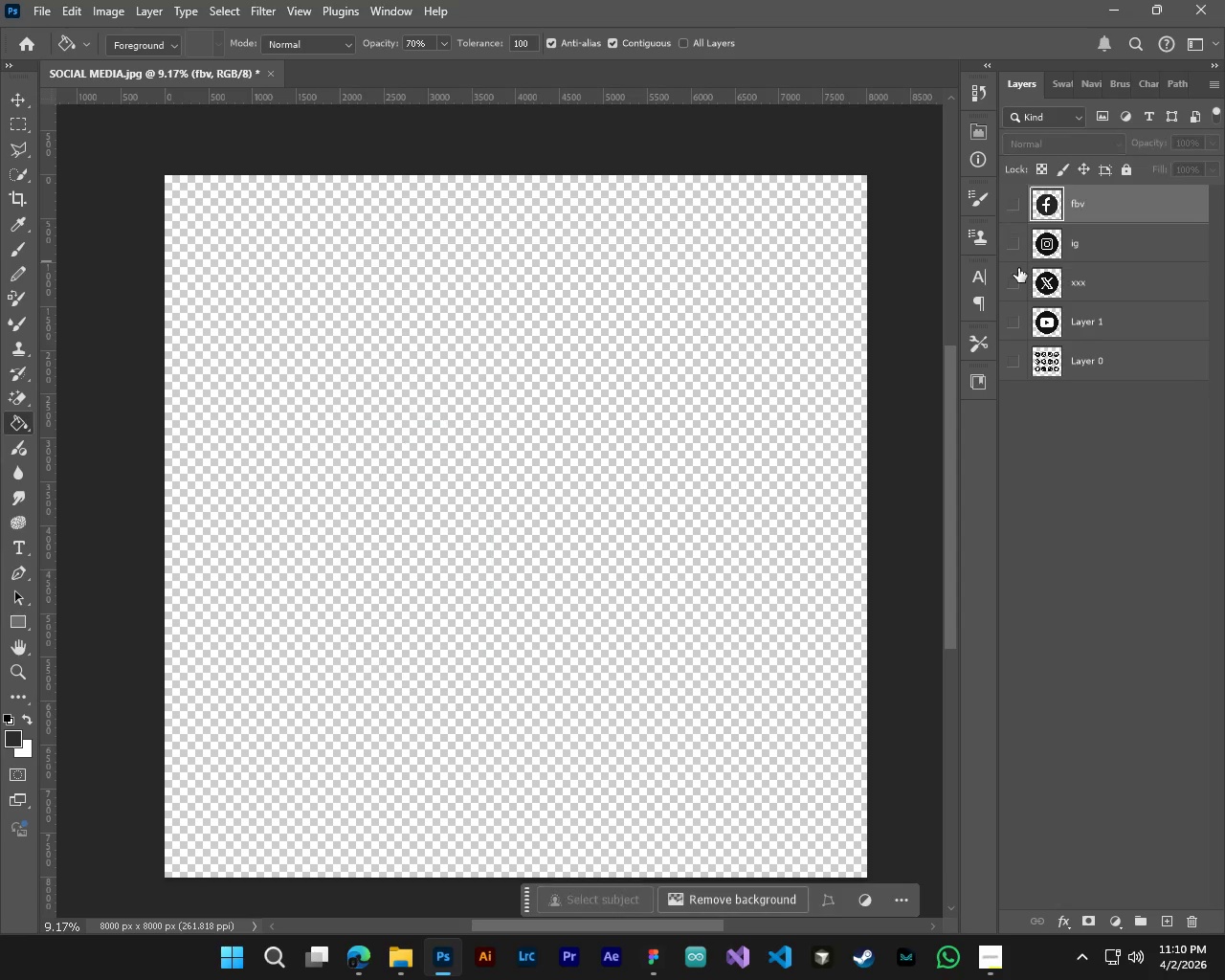 
scroll: coordinate [765, 512], scroll_direction: up, amount: 4.0
 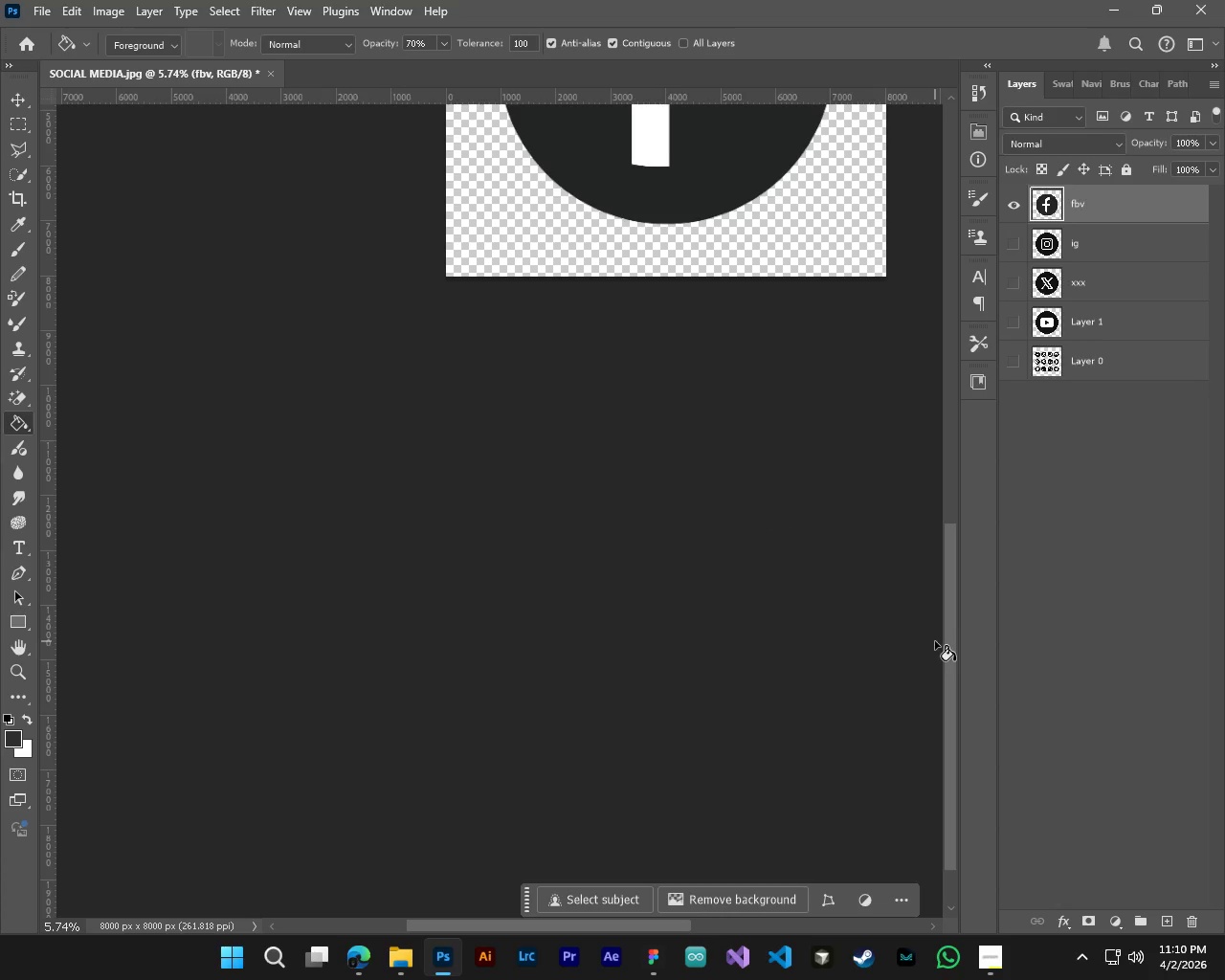 
double_click([1019, 248])
 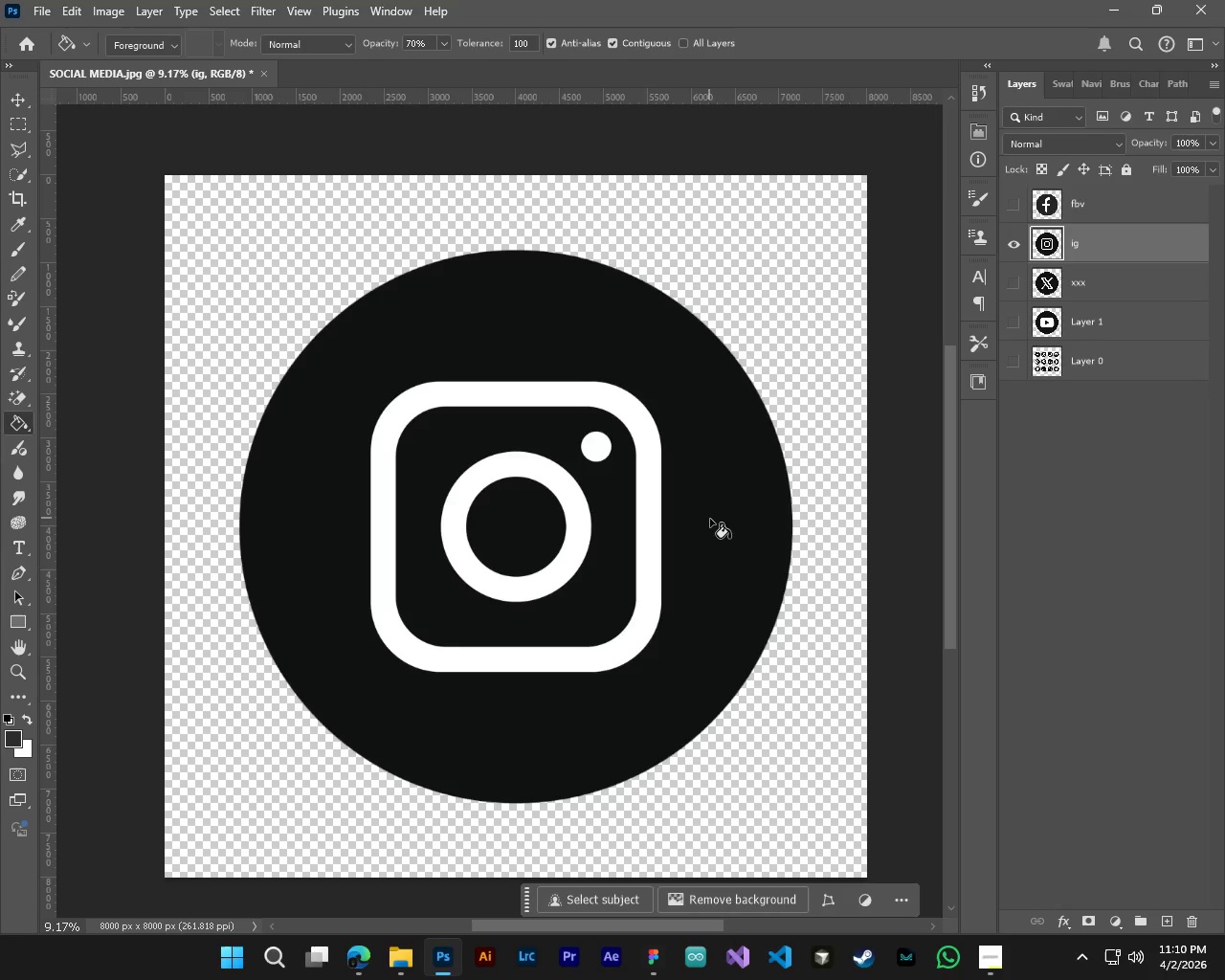 
left_click([710, 519])
 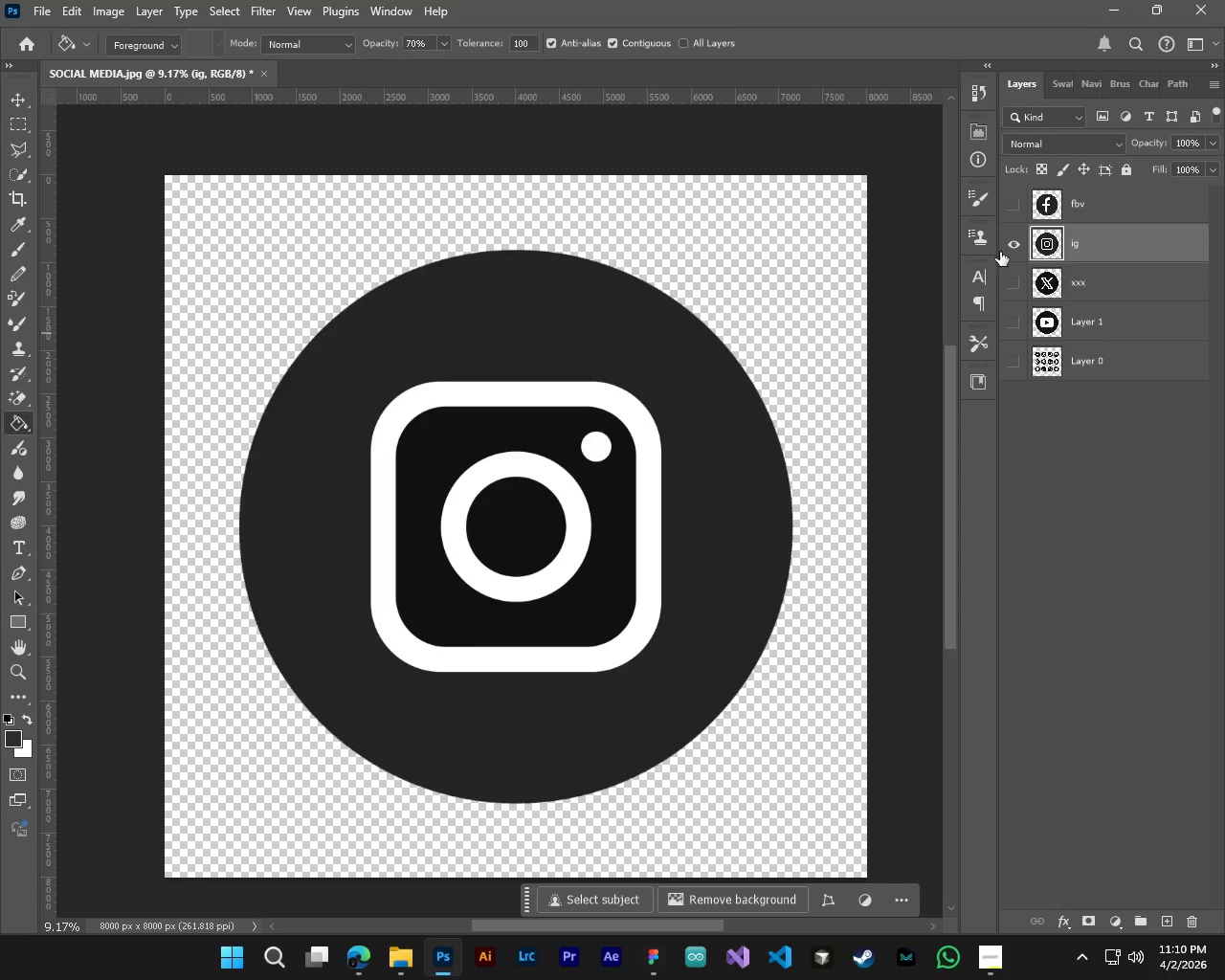 
scroll: coordinate [746, 444], scroll_direction: down, amount: 1.0
 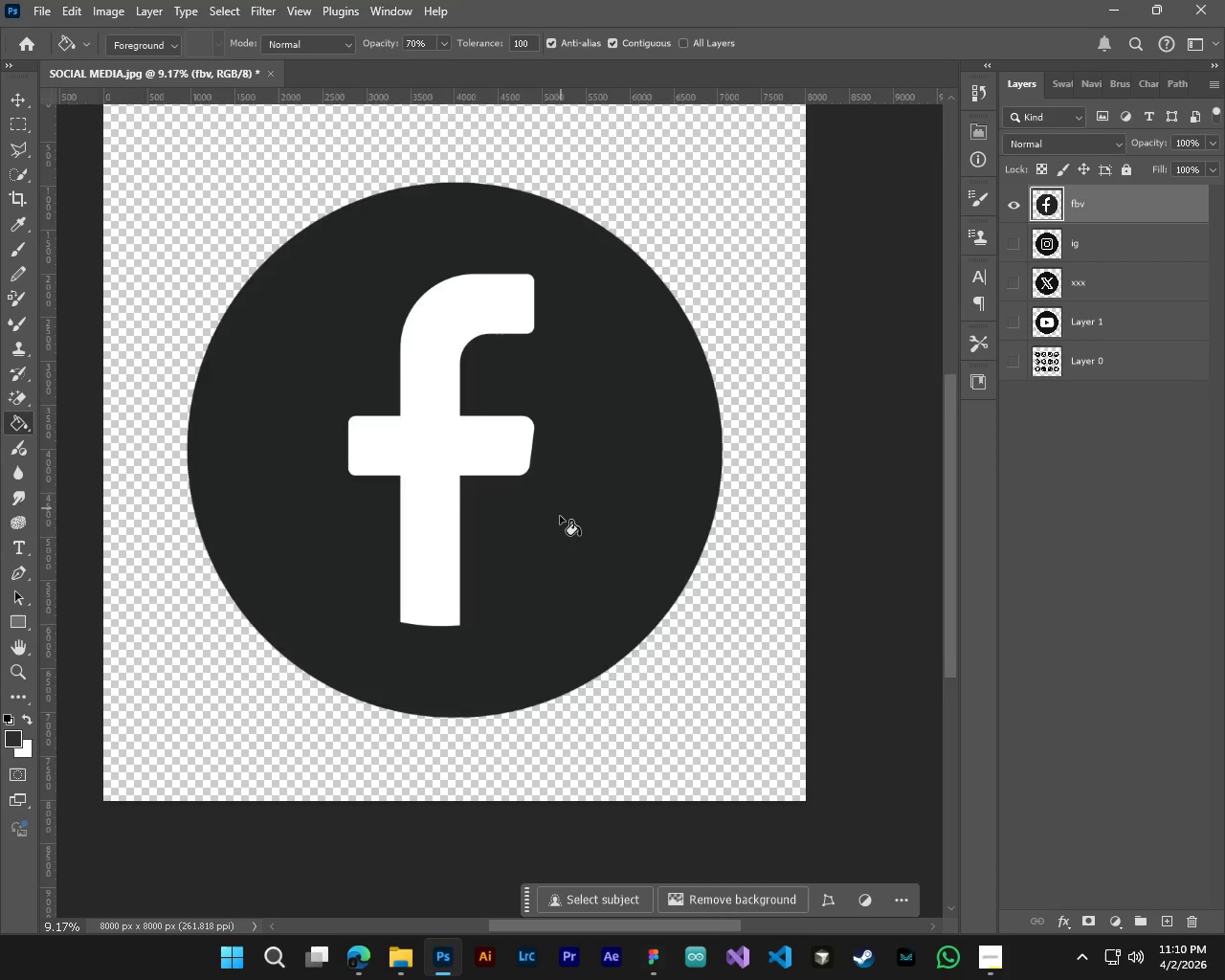 
scroll: coordinate [568, 544], scroll_direction: up, amount: 9.0
 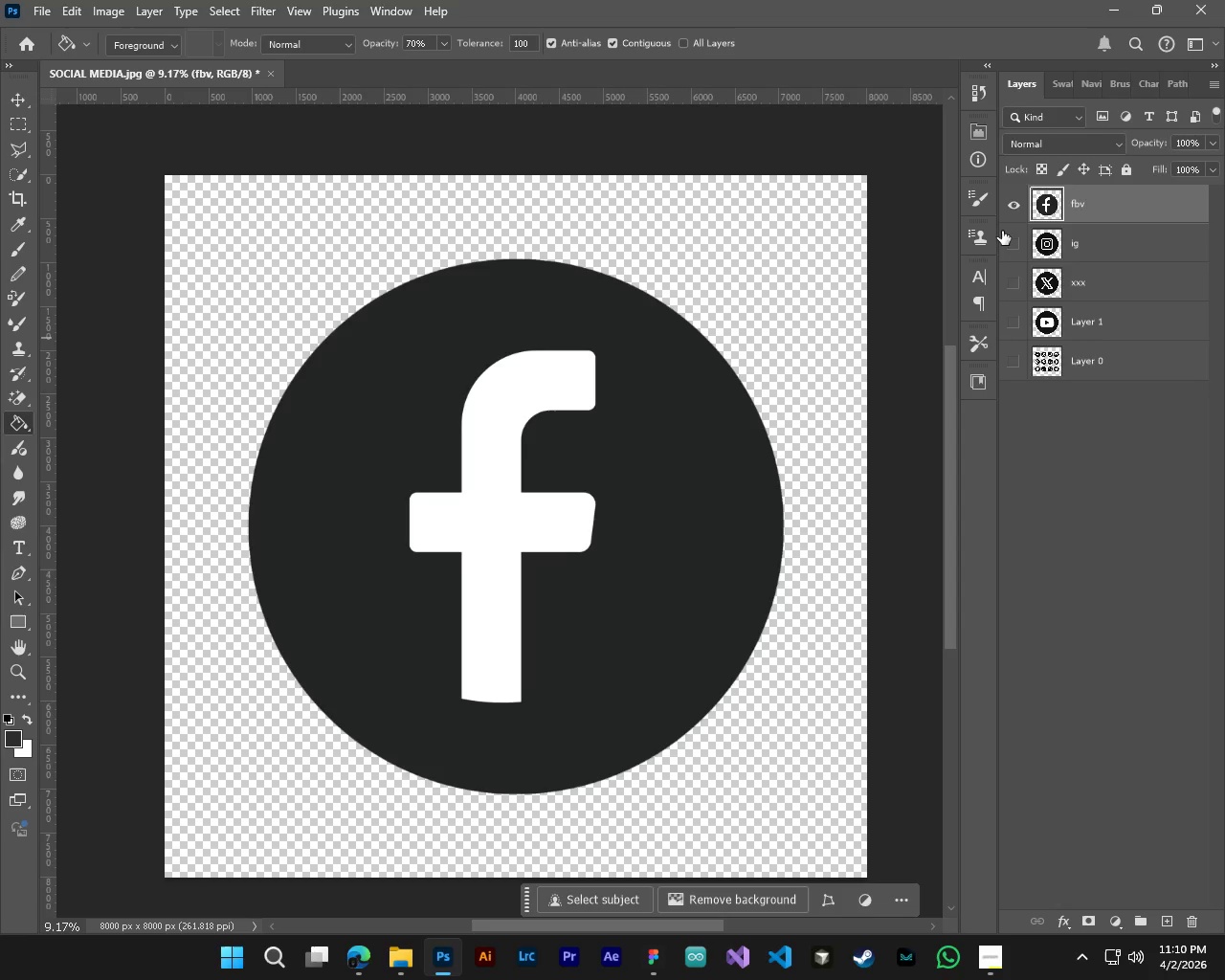 
double_click([1014, 292])
 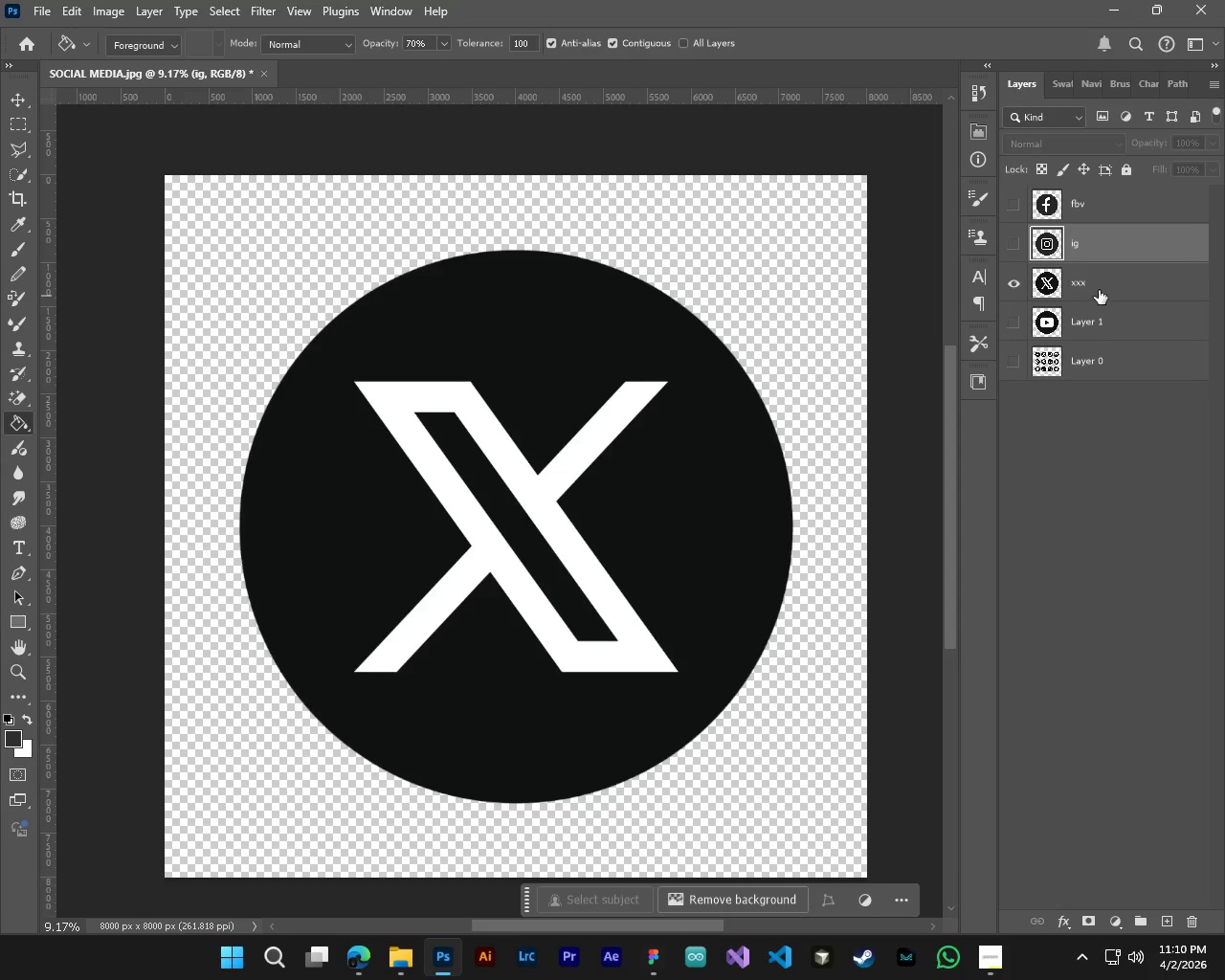 
triple_click([1103, 286])
 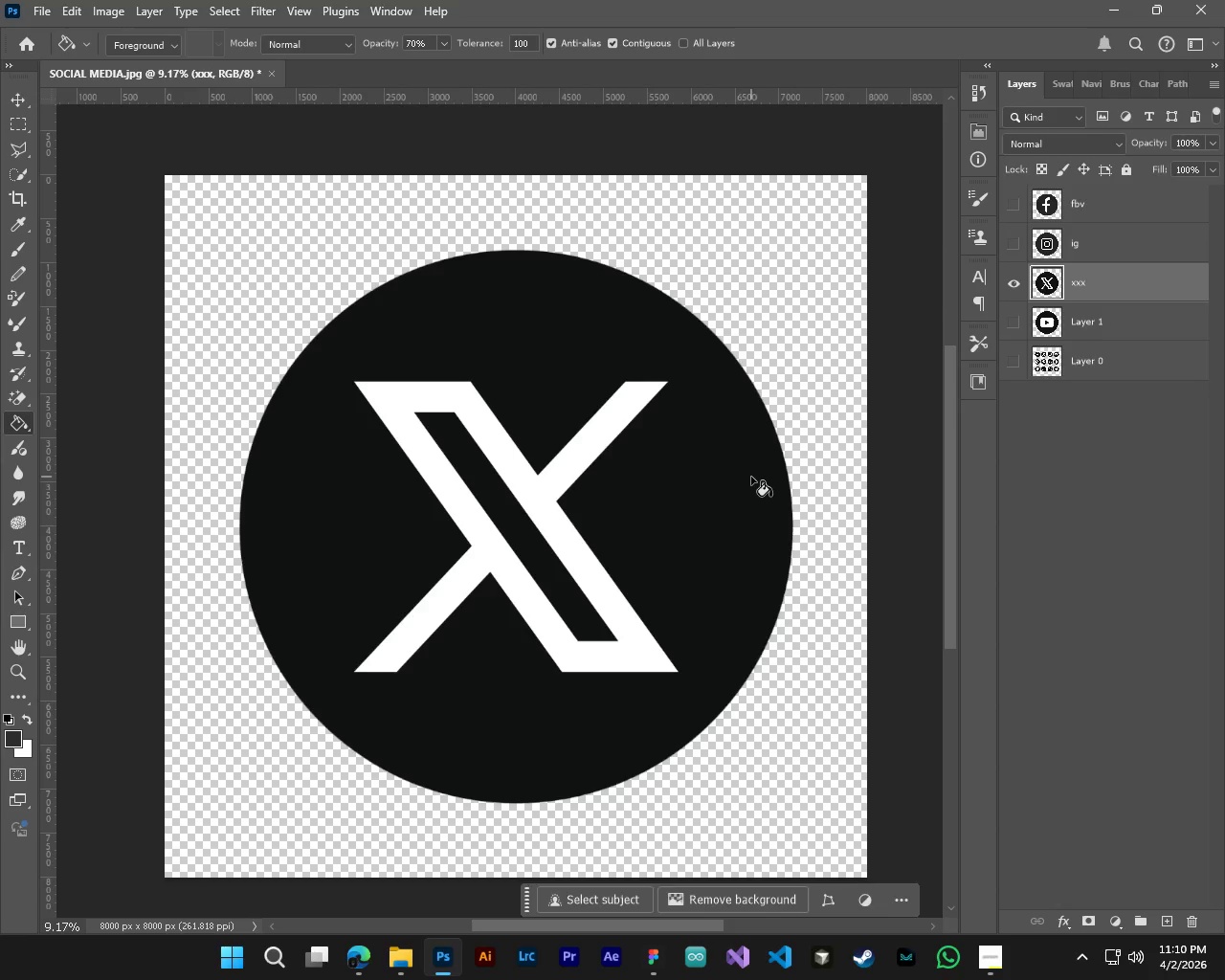 
left_click([751, 477])
 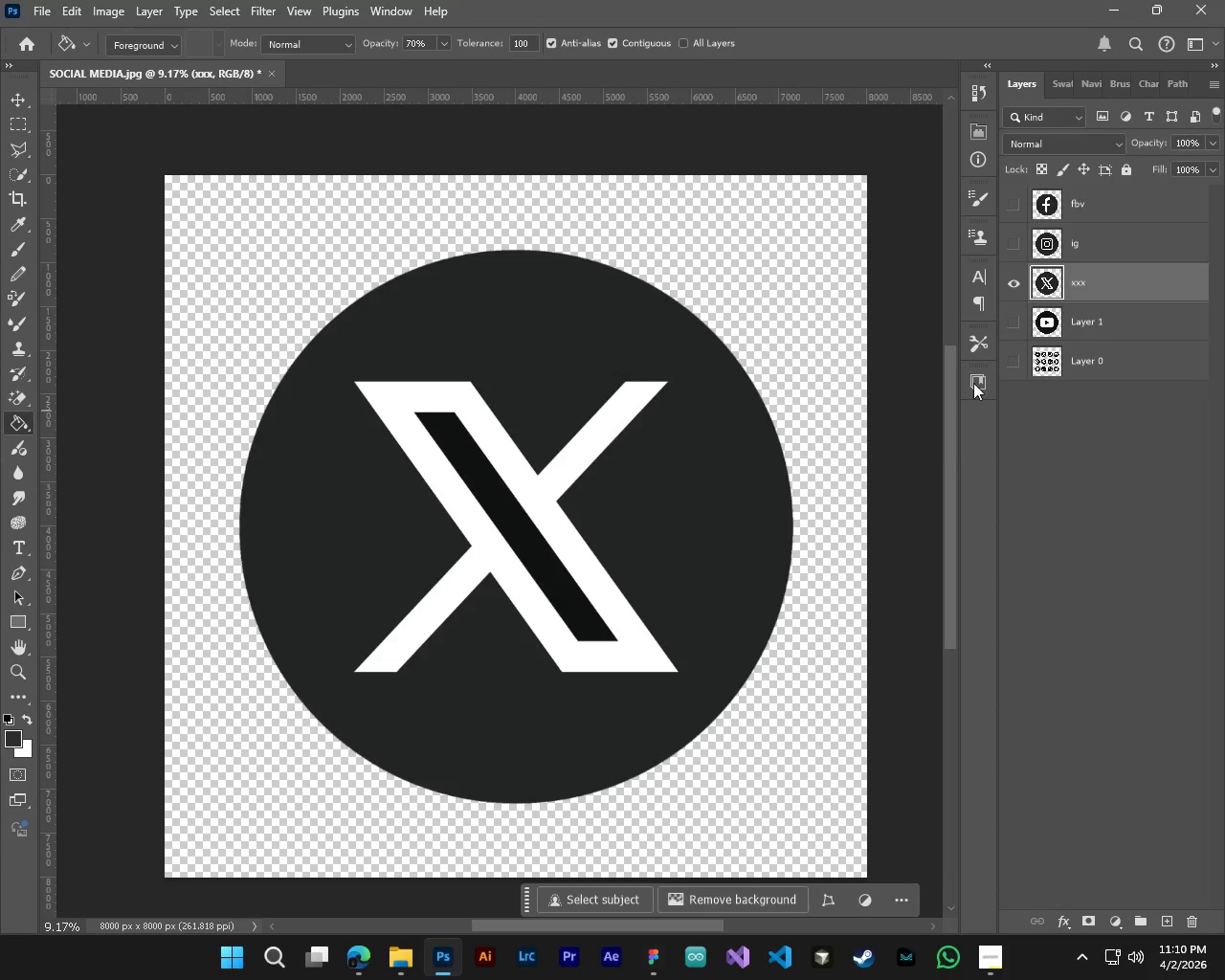 
left_click_drag(start_coordinate=[1006, 279], to_coordinate=[1007, 284])
 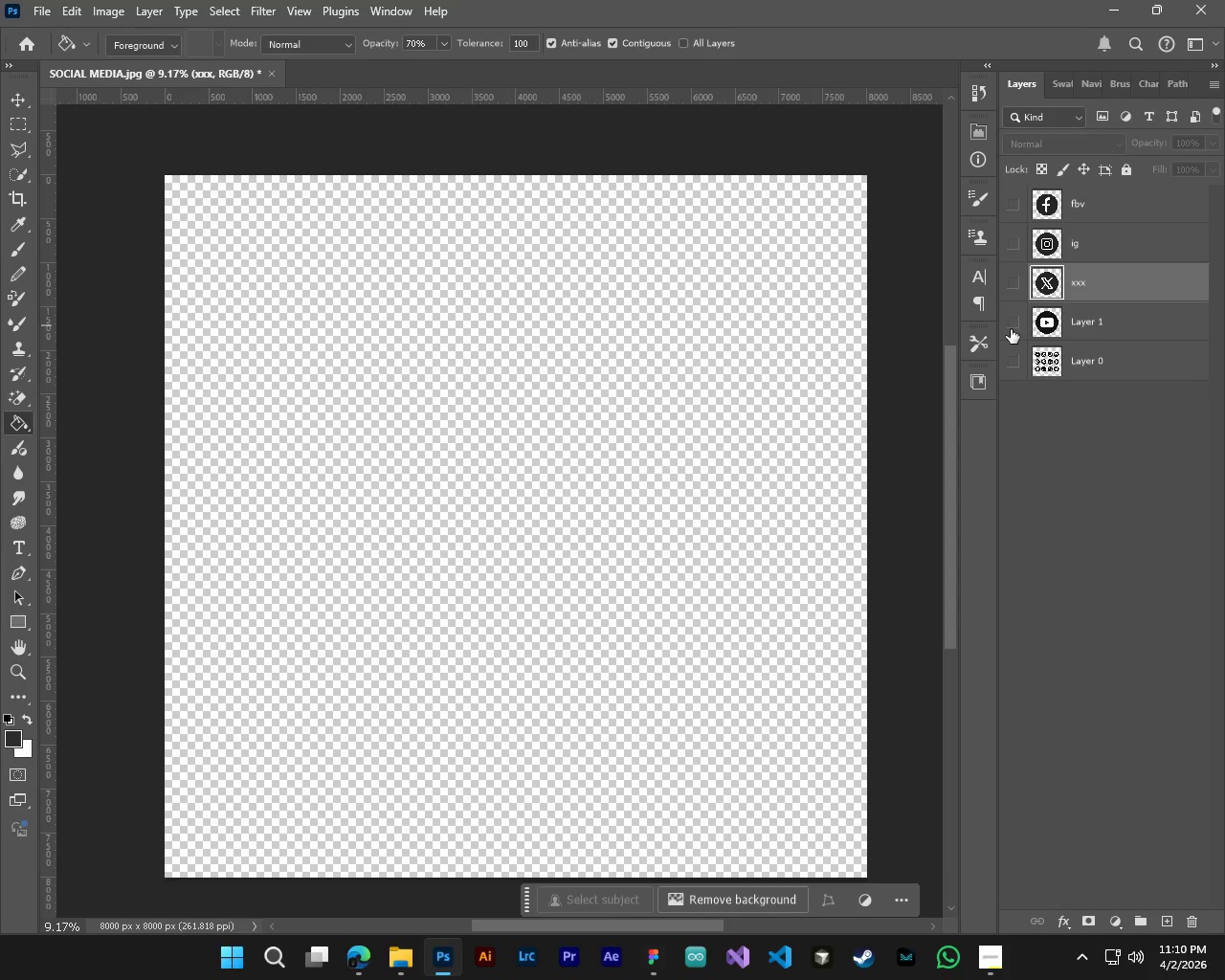 
double_click([1011, 329])
 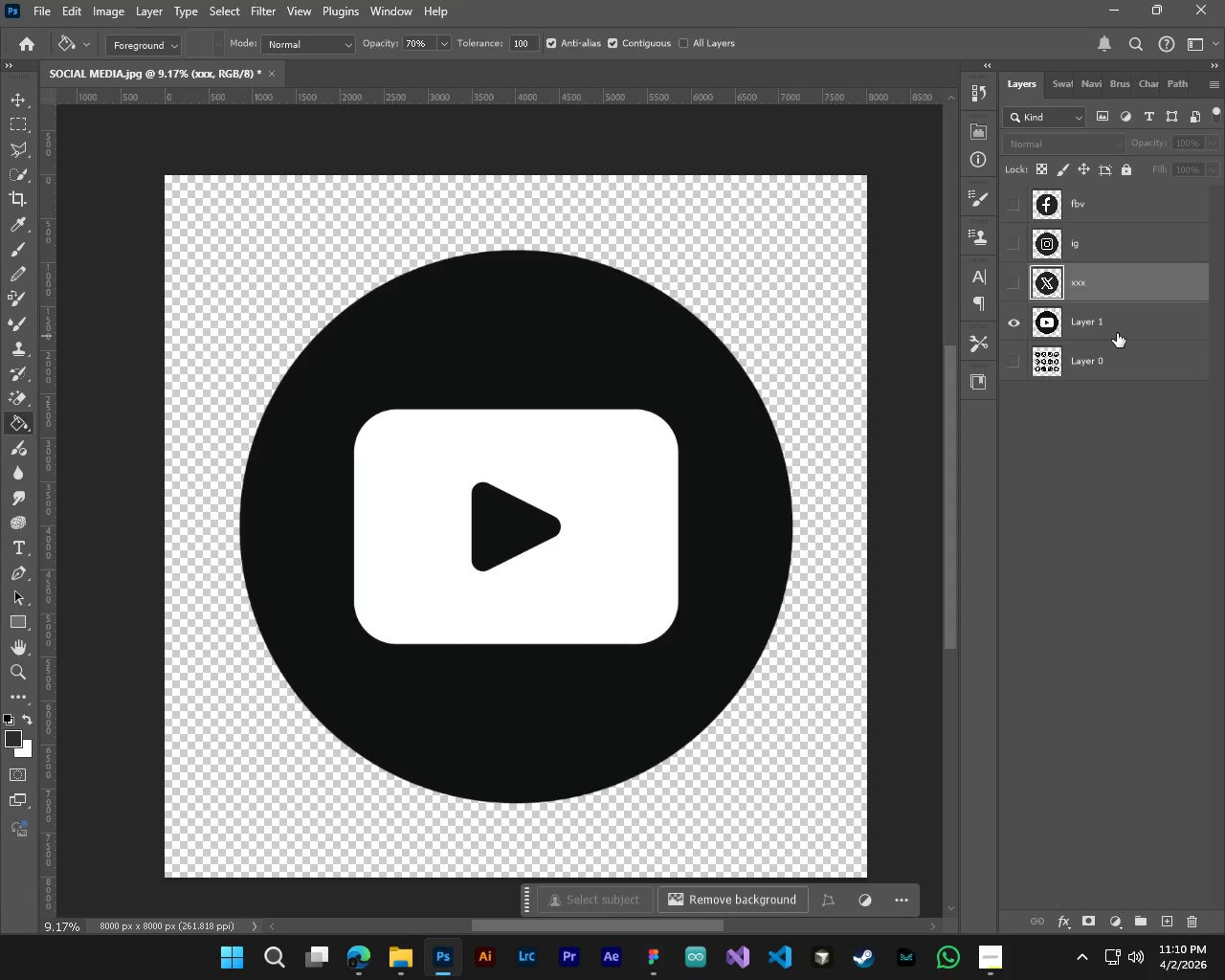 
triple_click([1117, 333])
 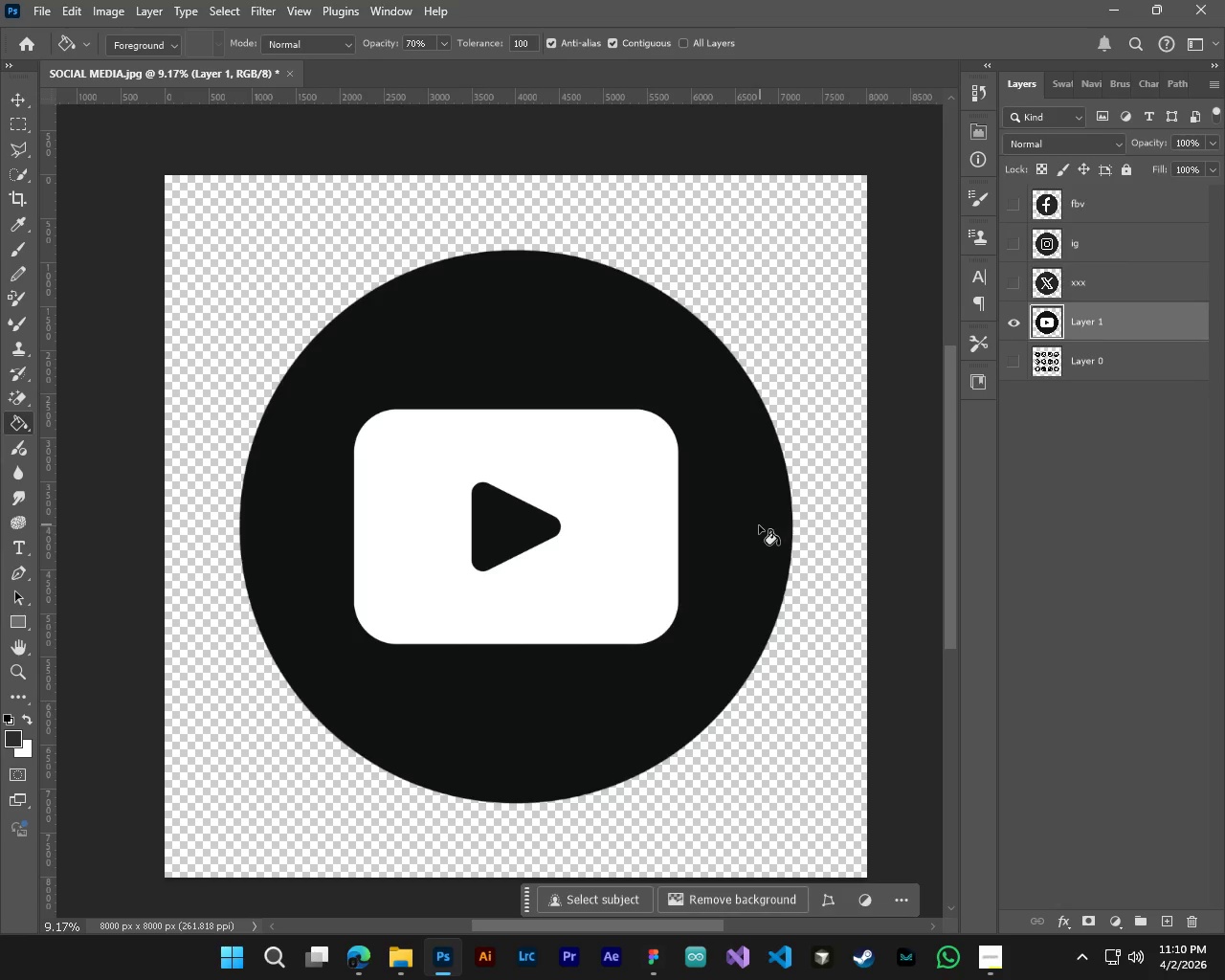 
left_click([758, 525])
 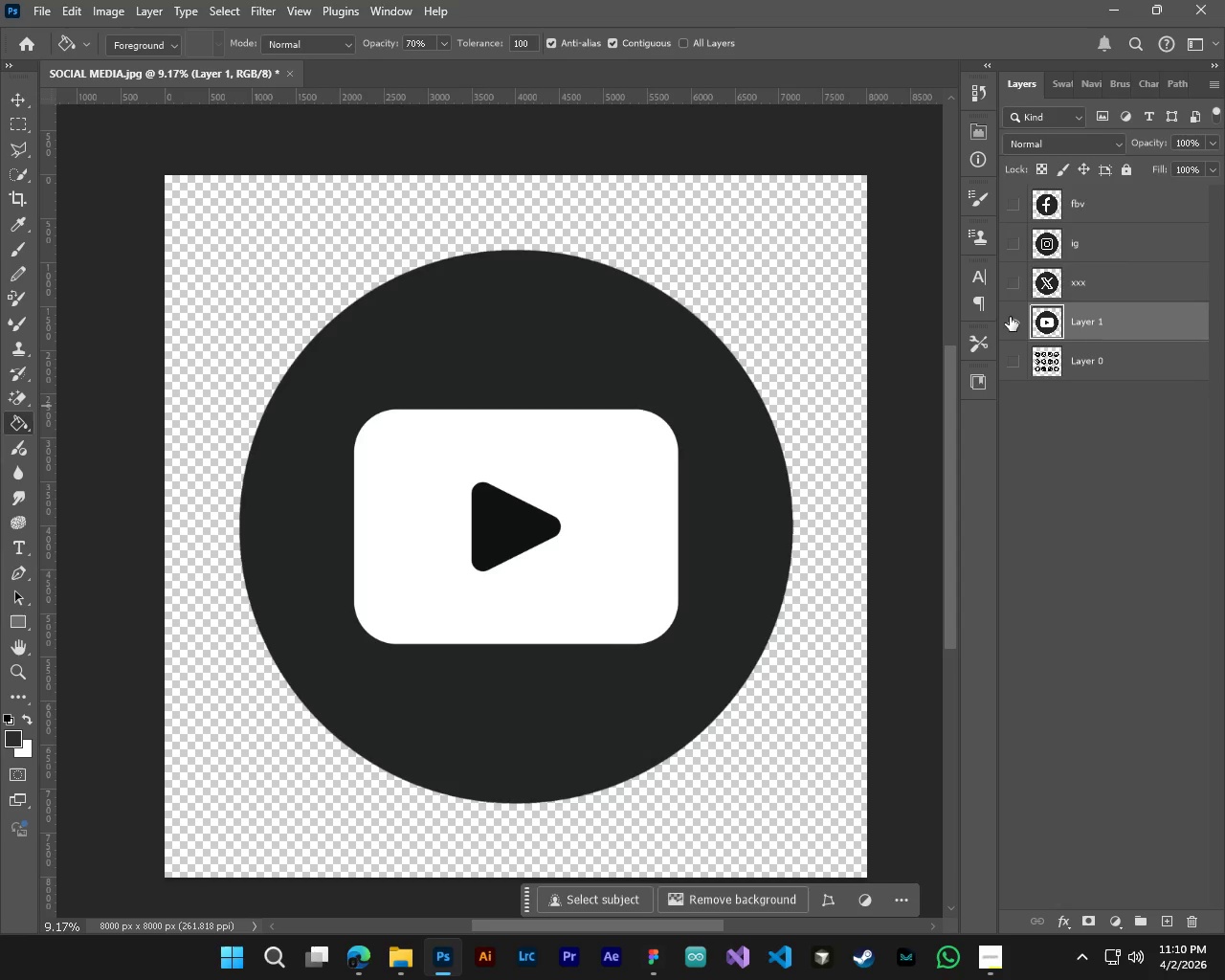 
left_click([1015, 212])
 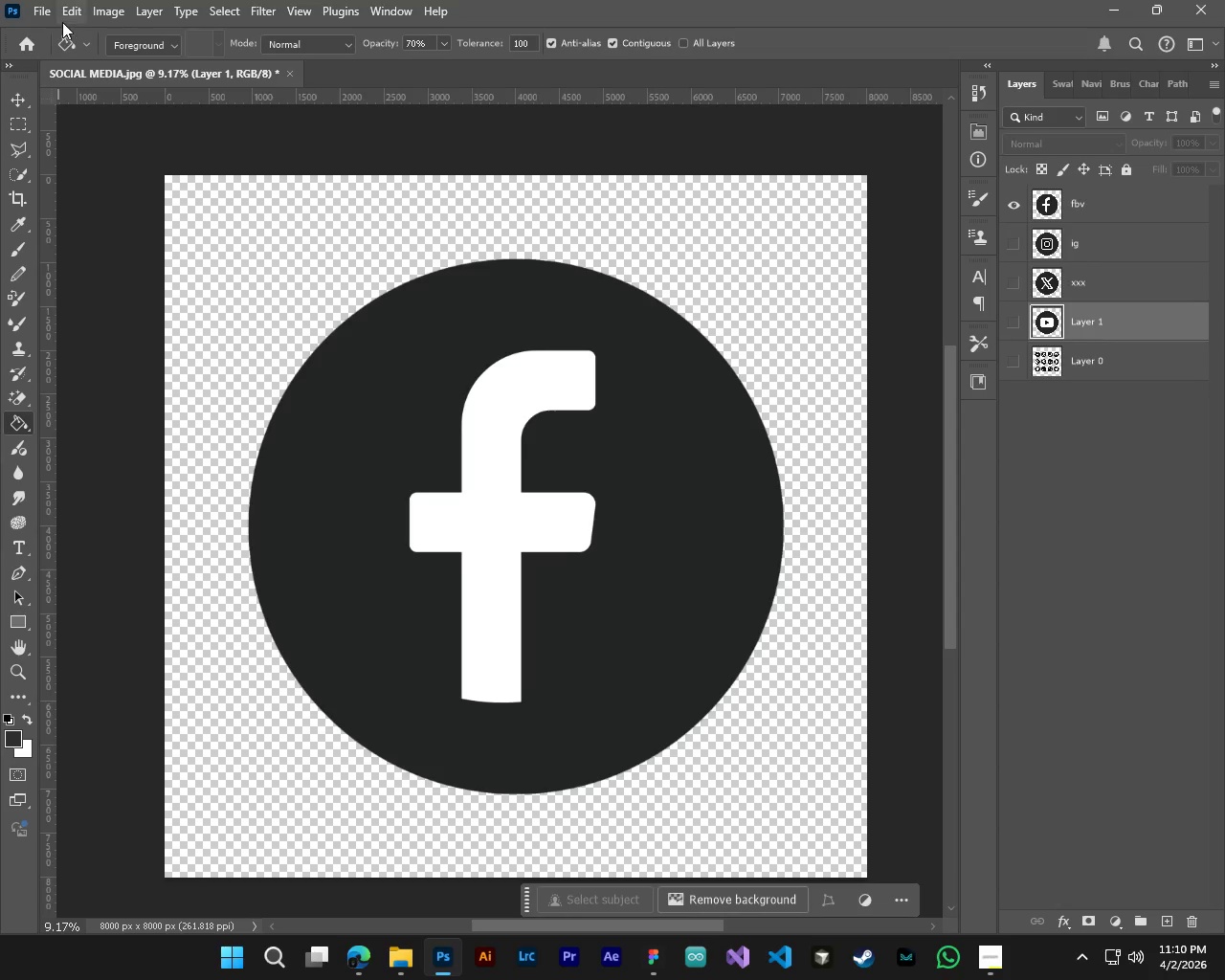 
left_click([51, 13])
 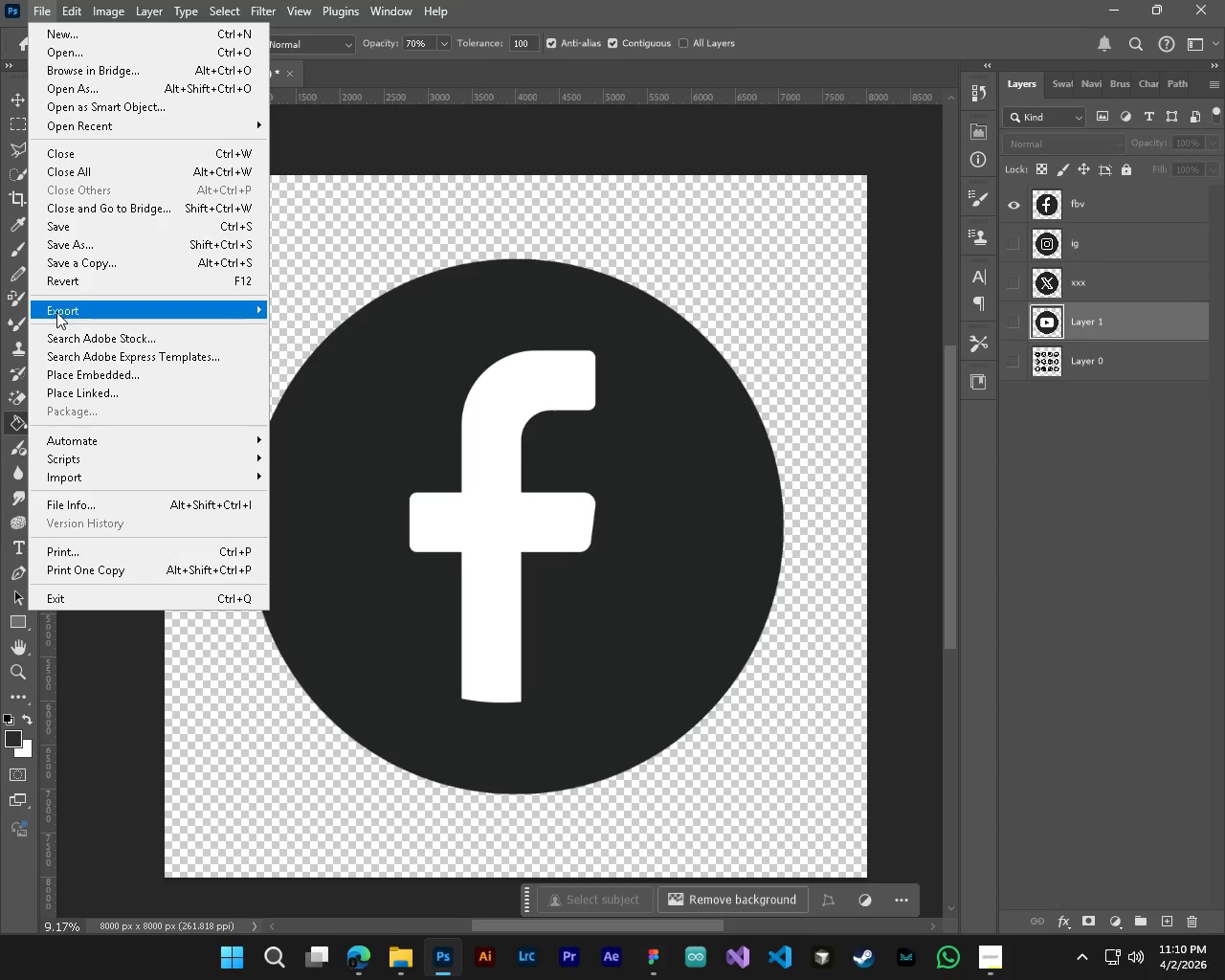 
left_click([56, 312])
 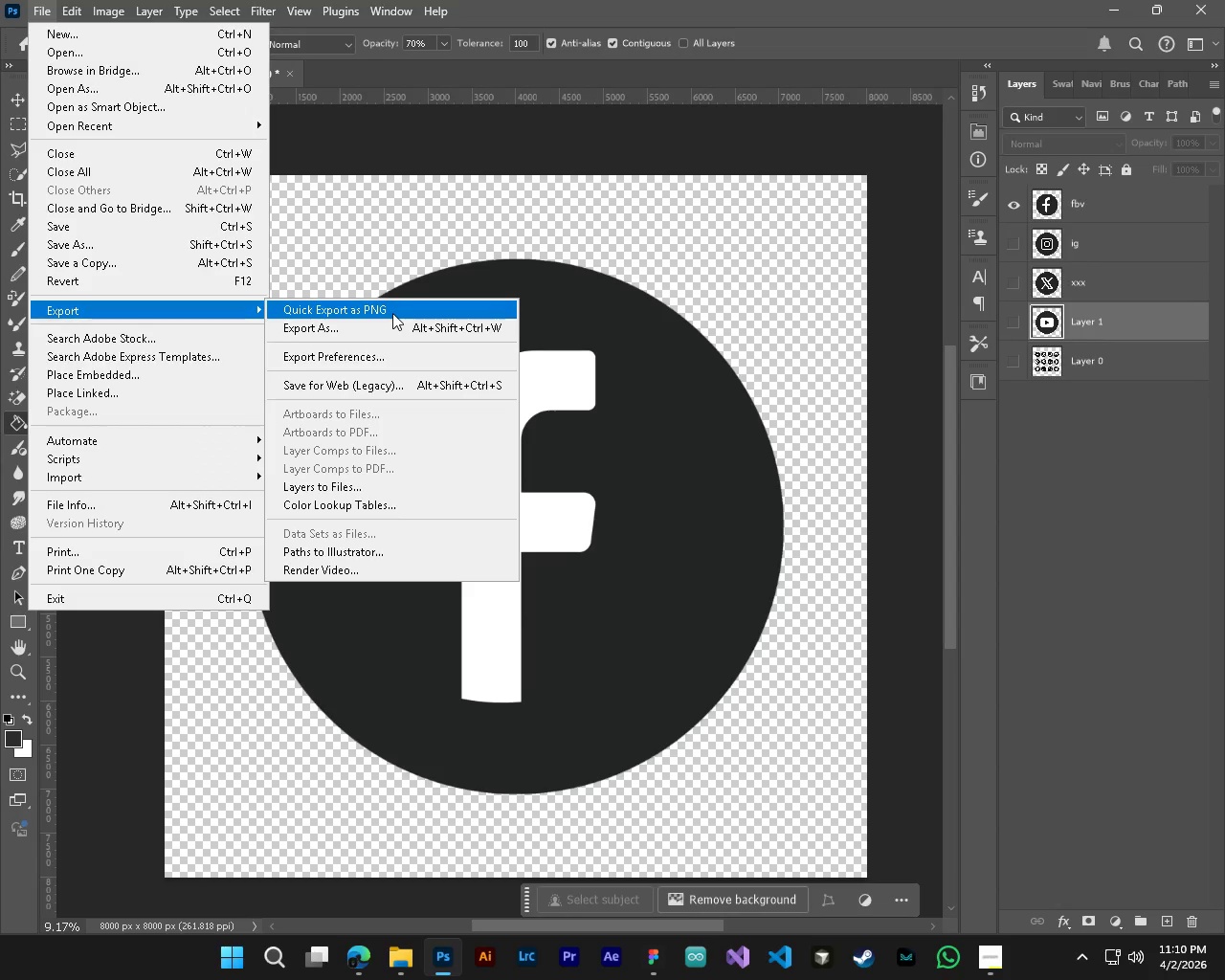 
left_click([392, 313])
 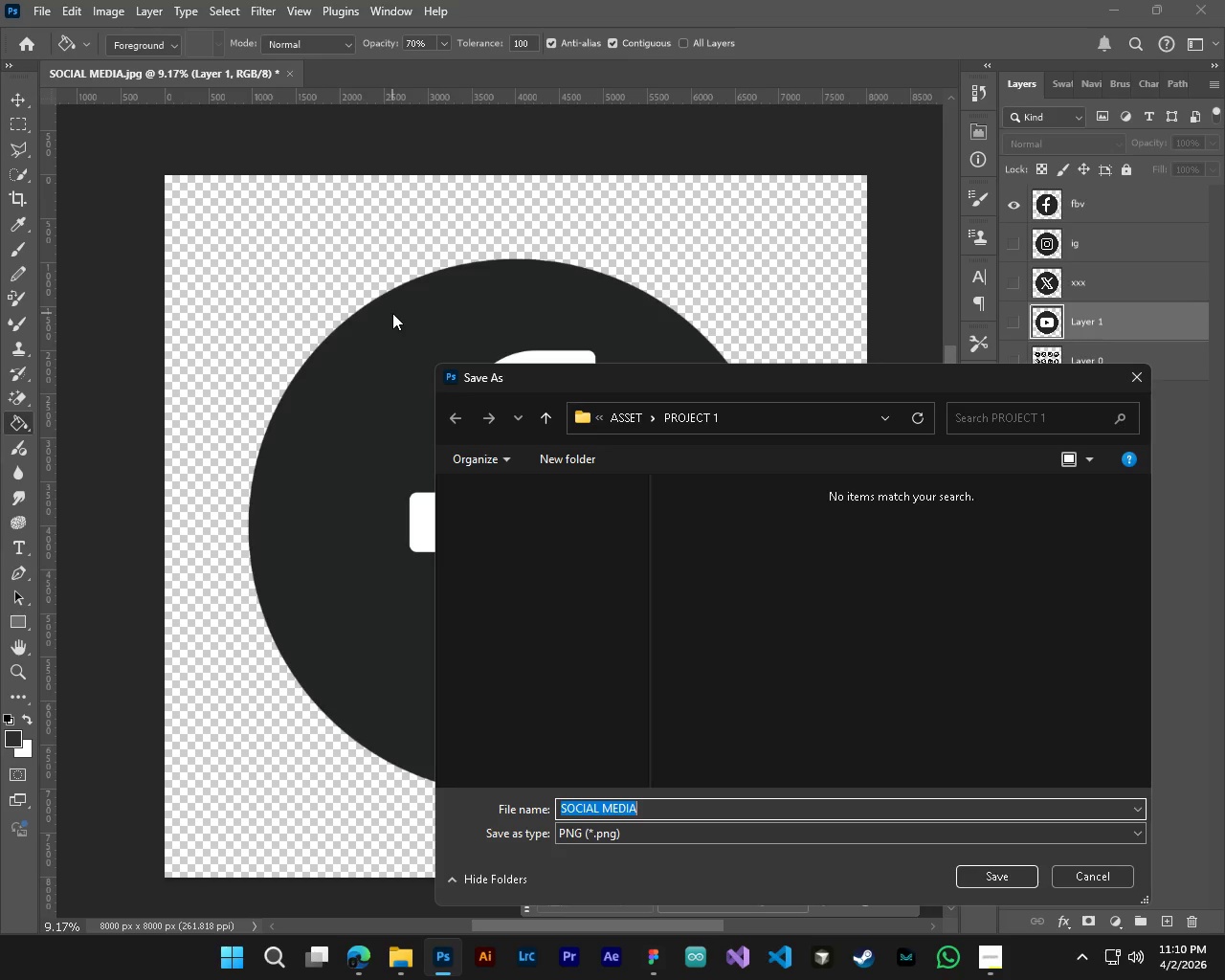 
type(FB)
 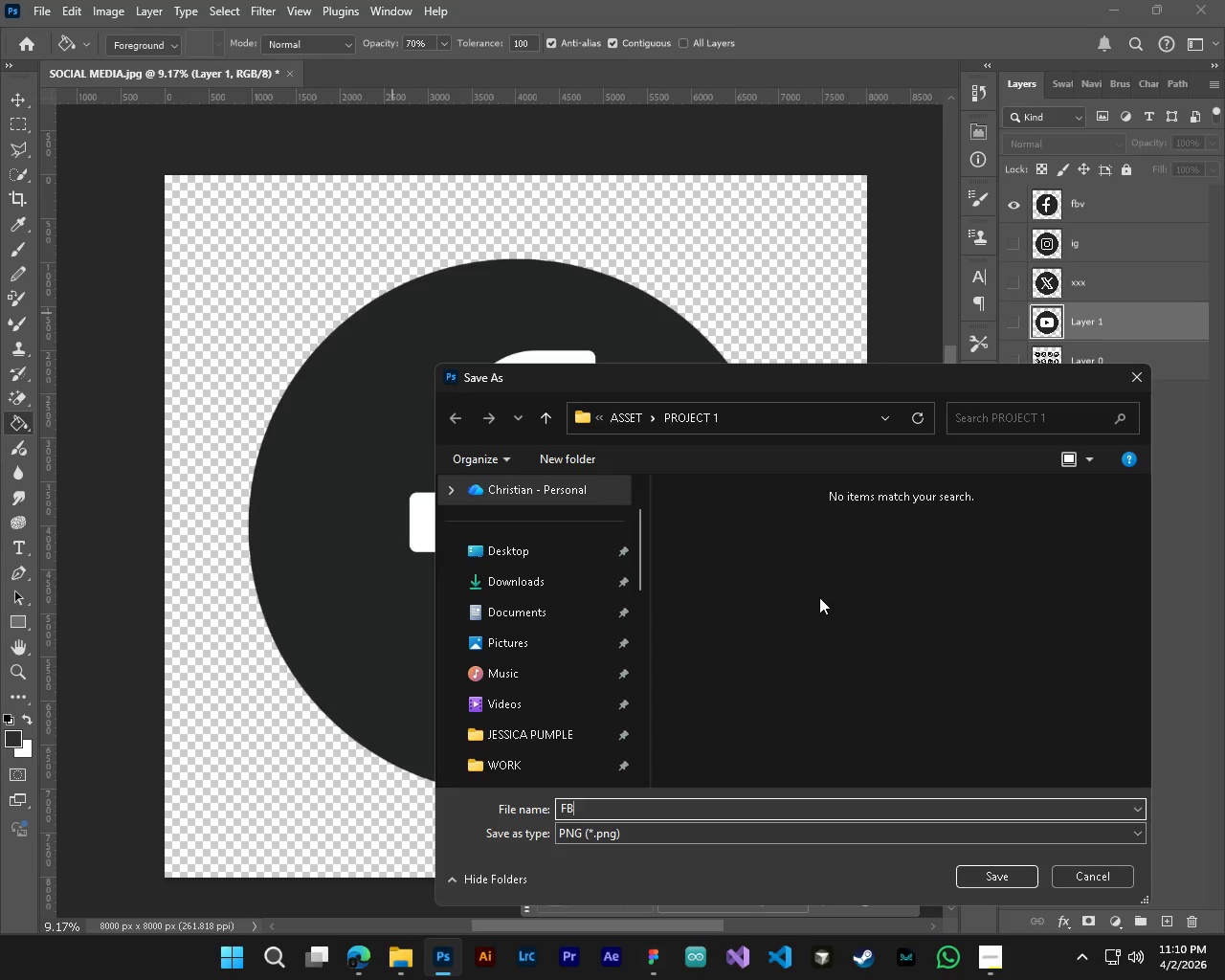 
right_click([819, 597])
 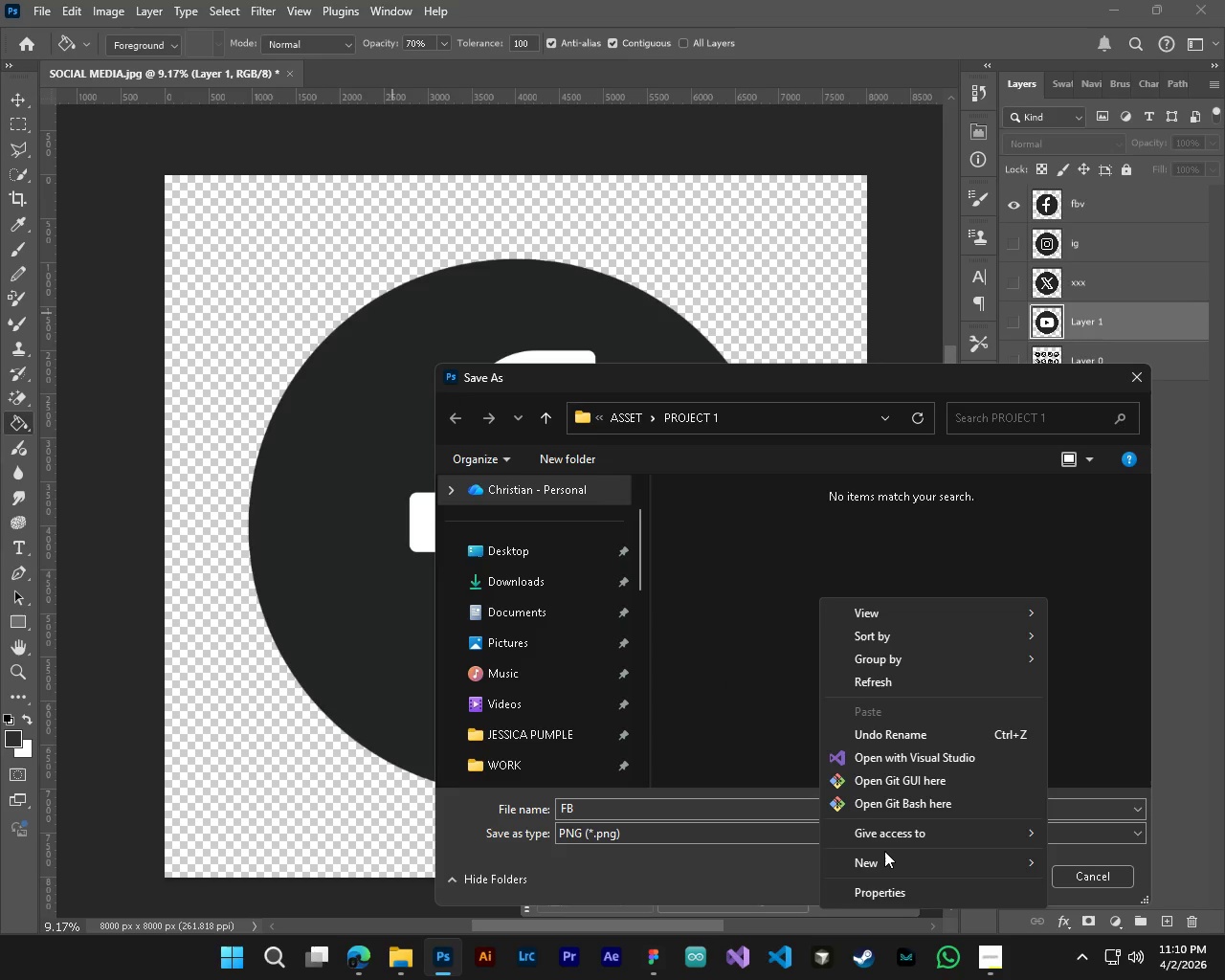 
left_click([885, 857])
 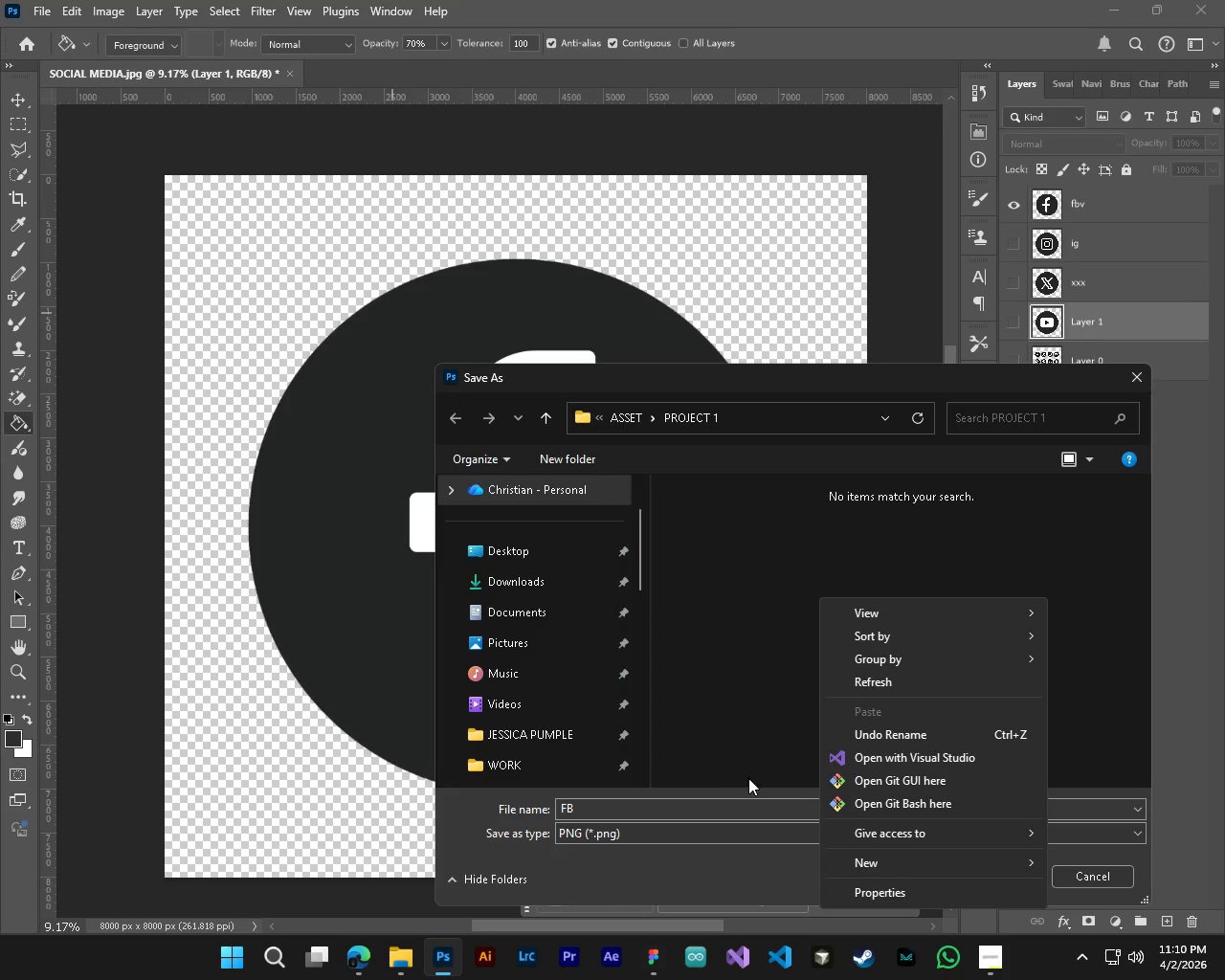 
left_click([913, 858])
 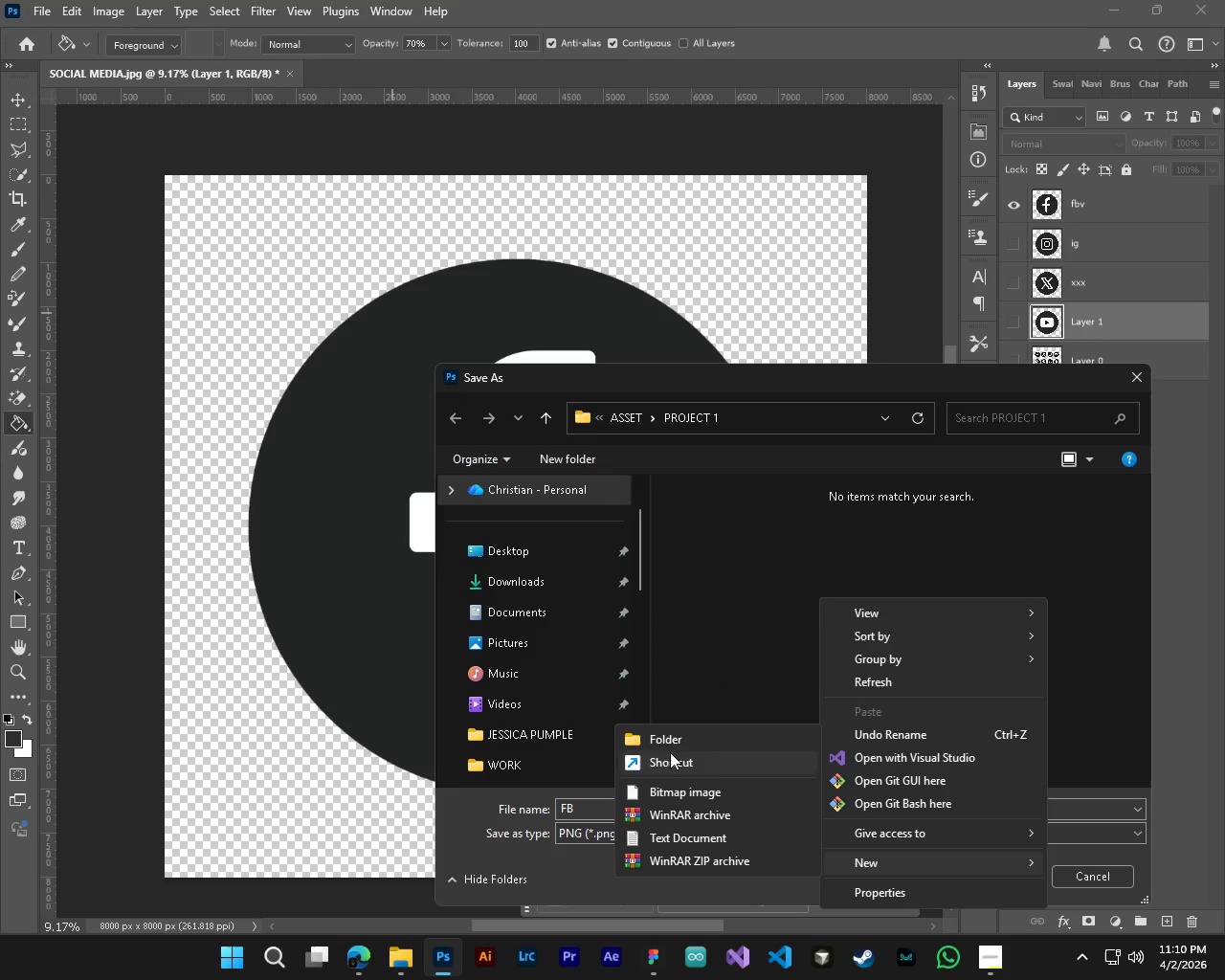 
left_click([671, 744])
 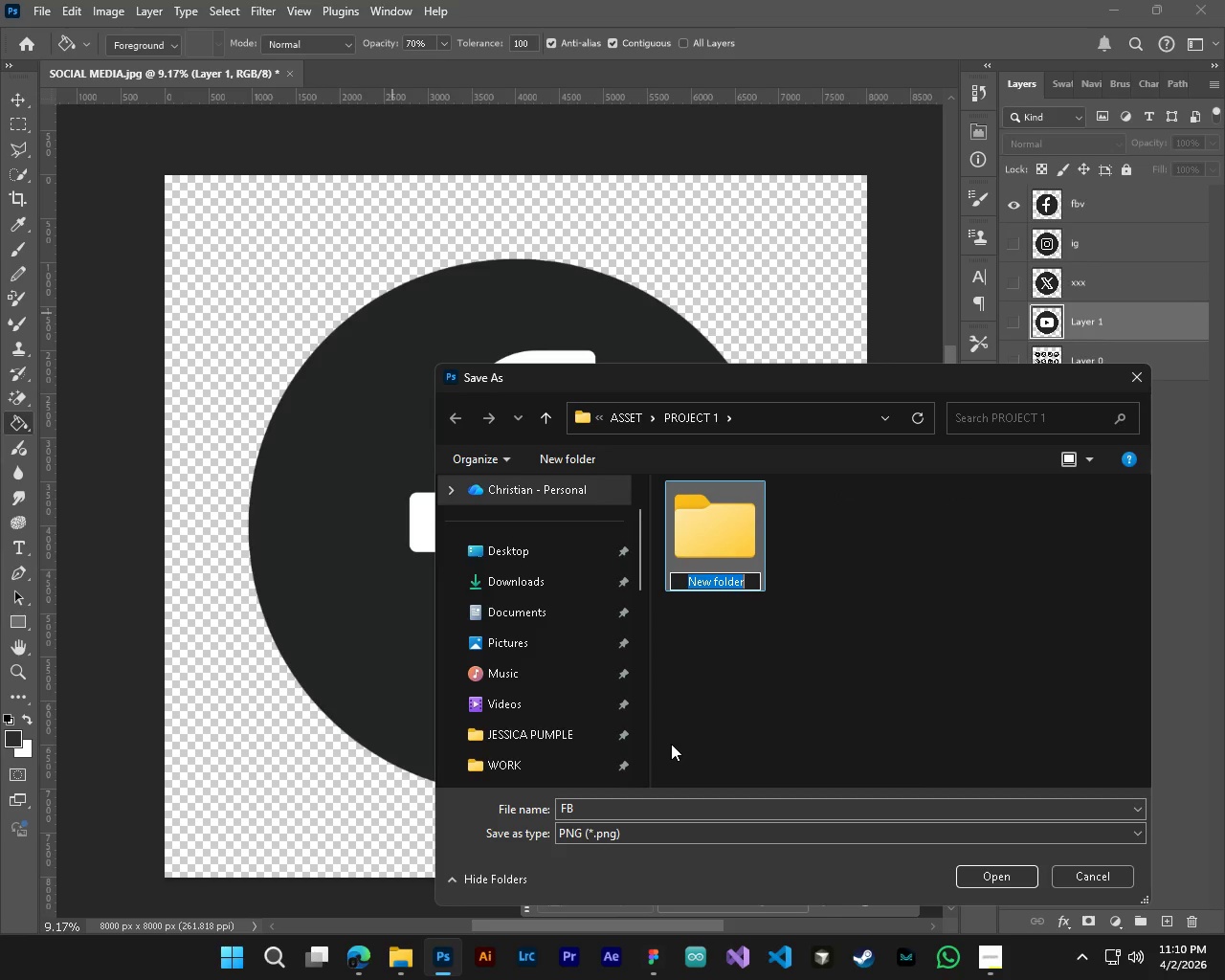 
type(SOC MED)
 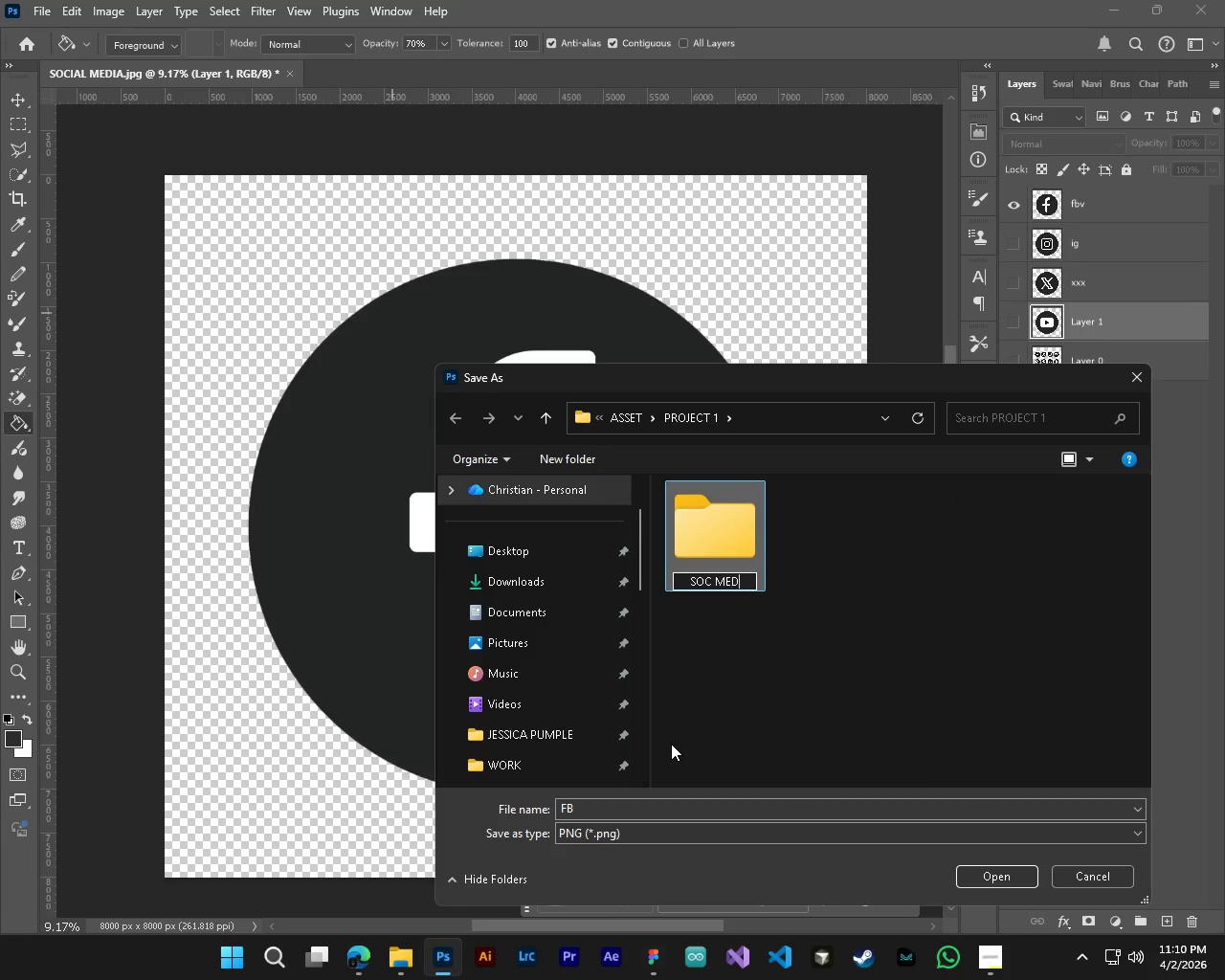 
key(Enter)
 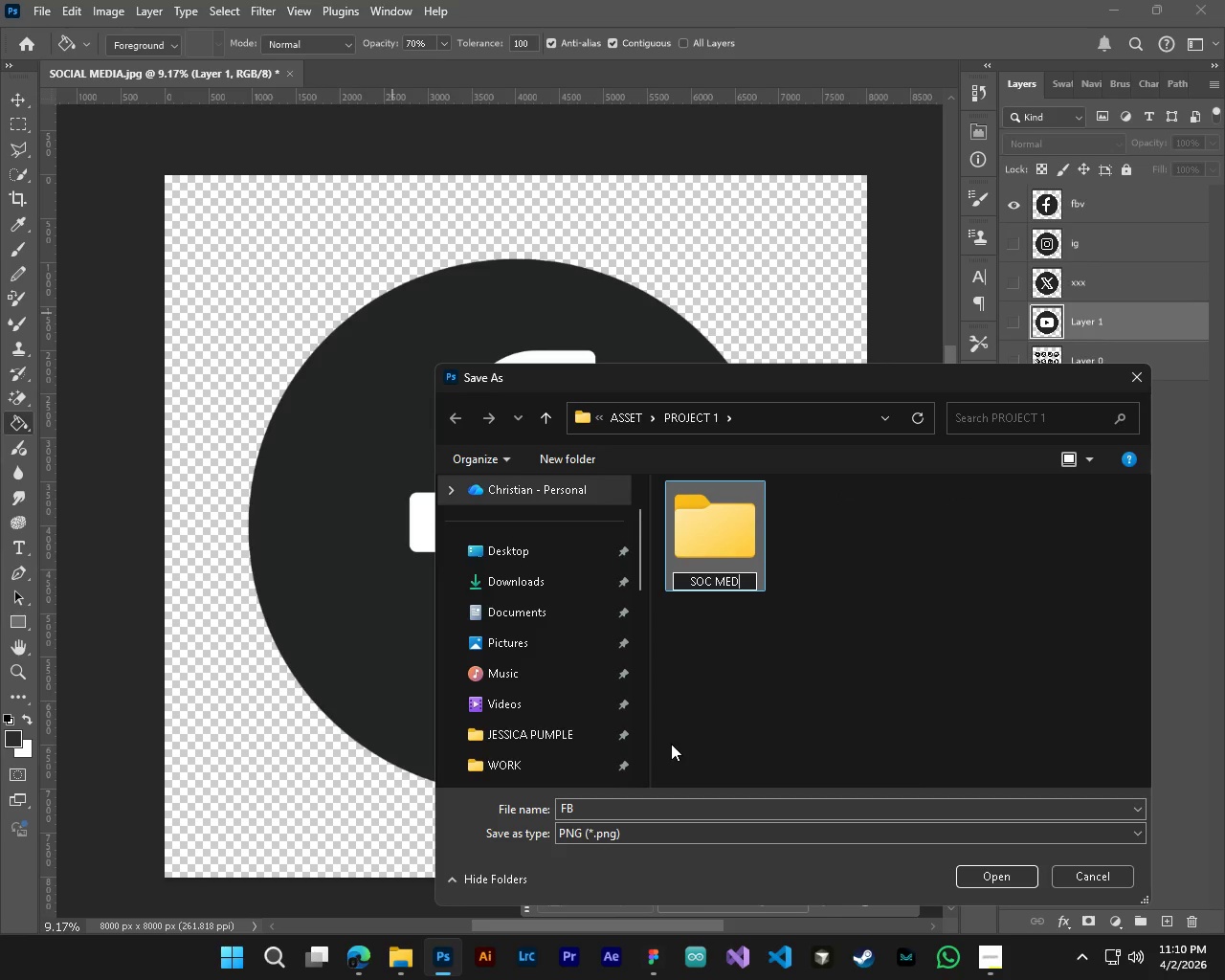 
key(Enter)
 